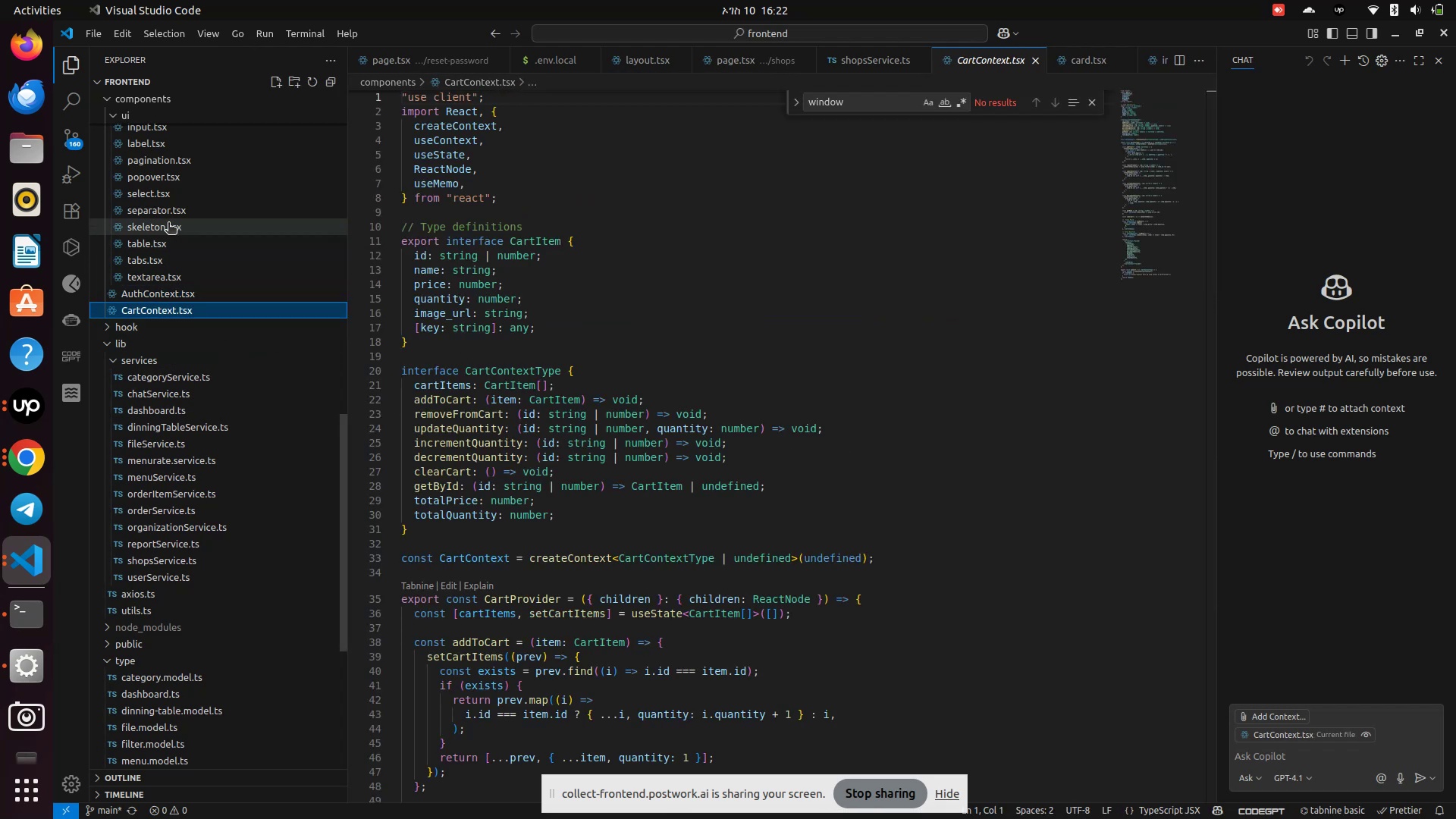 
scroll: coordinate [195, 237], scroll_direction: up, amount: 9.0
 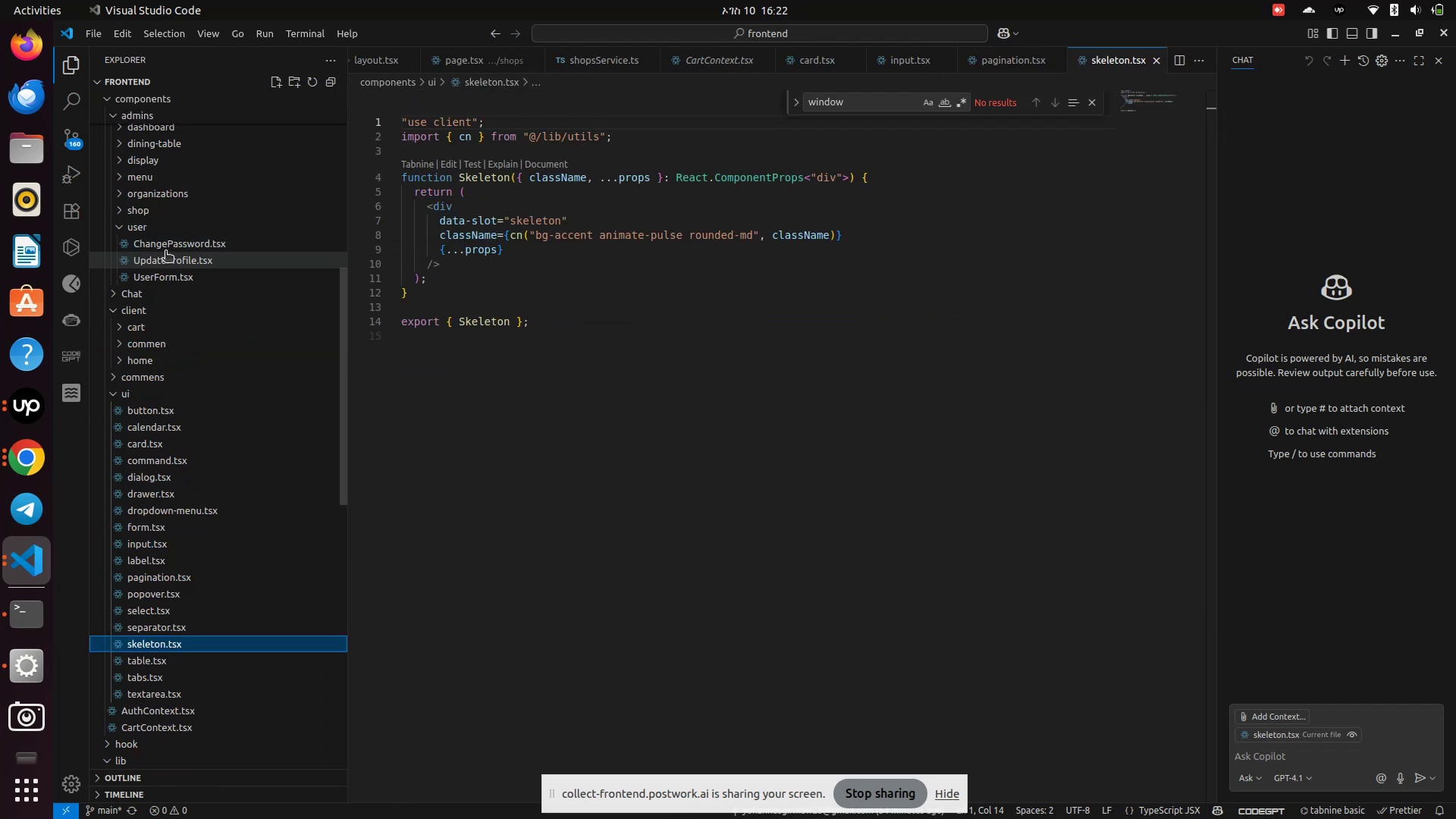 
left_click([165, 252])
 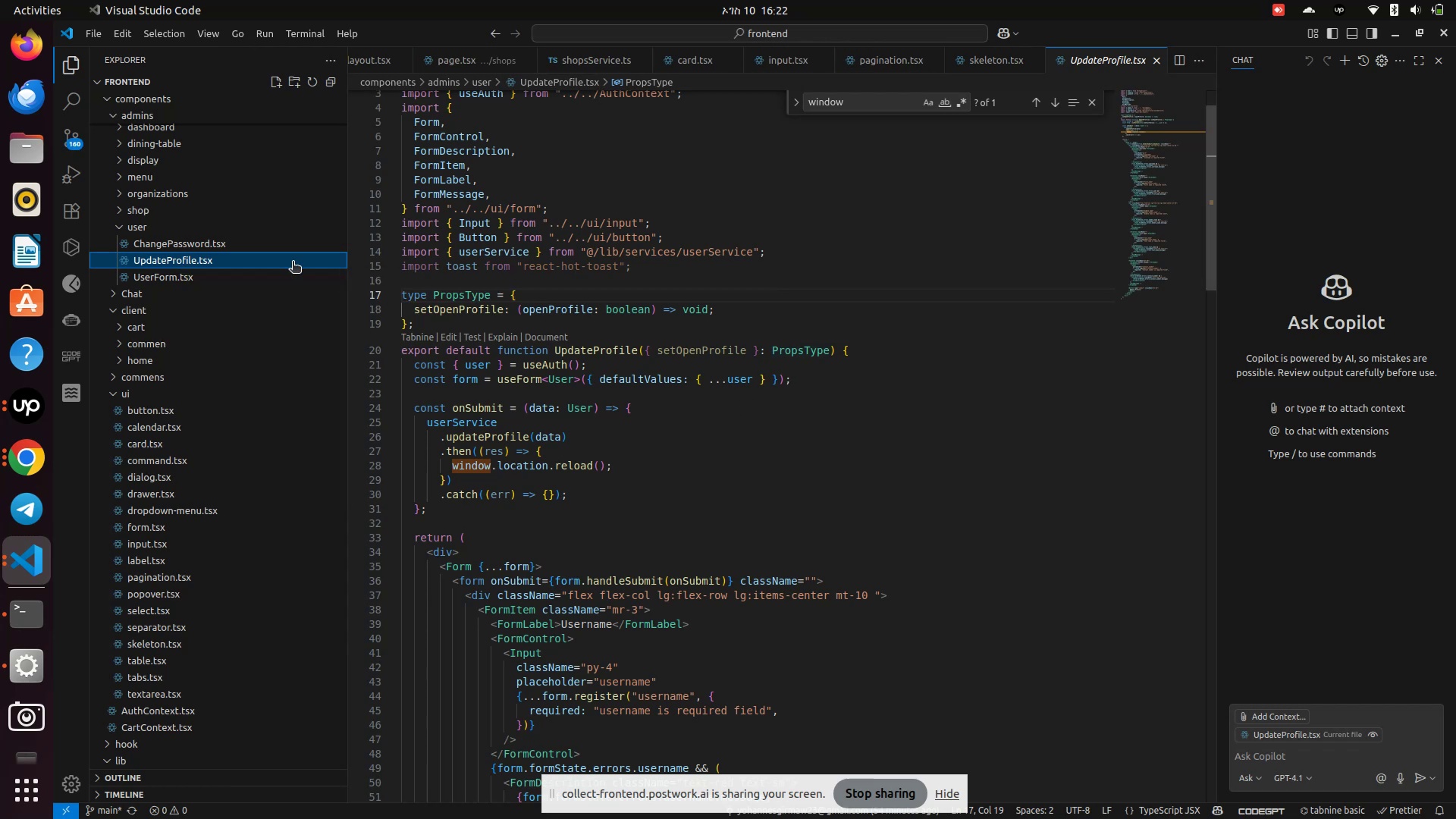 
wait(5.09)
 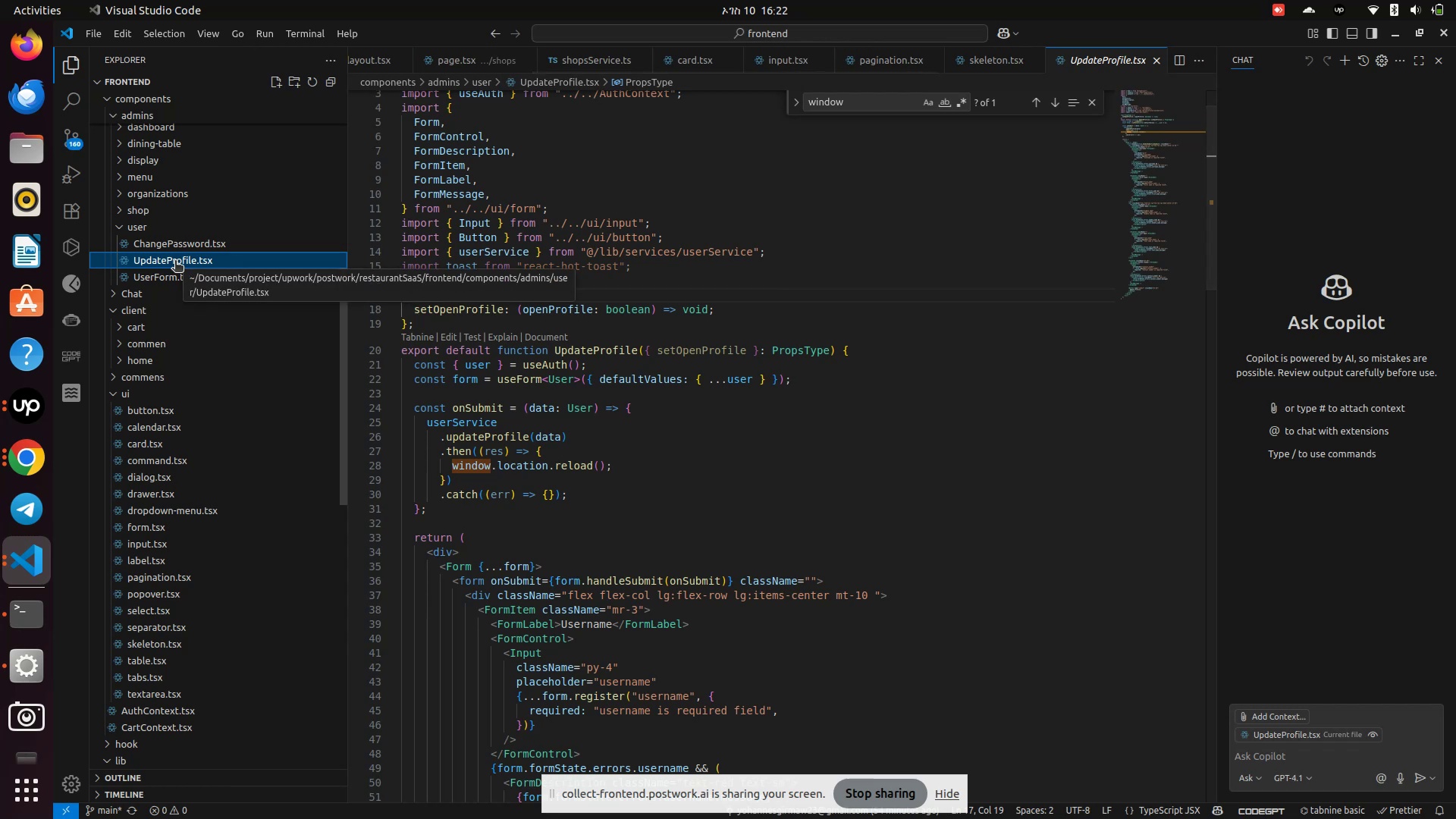 
scroll: coordinate [179, 232], scroll_direction: up, amount: 2.0
 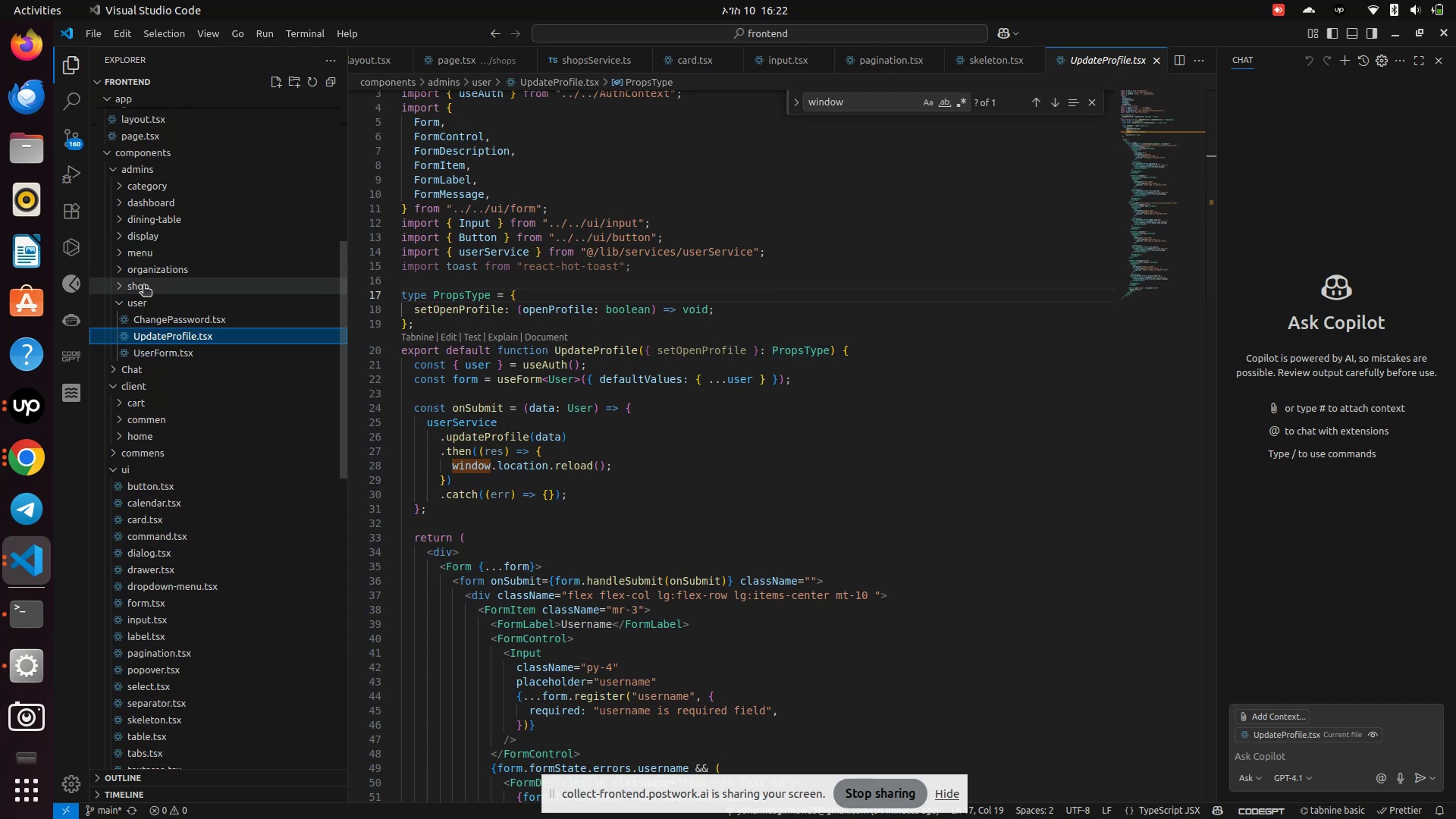 
left_click([143, 286])
 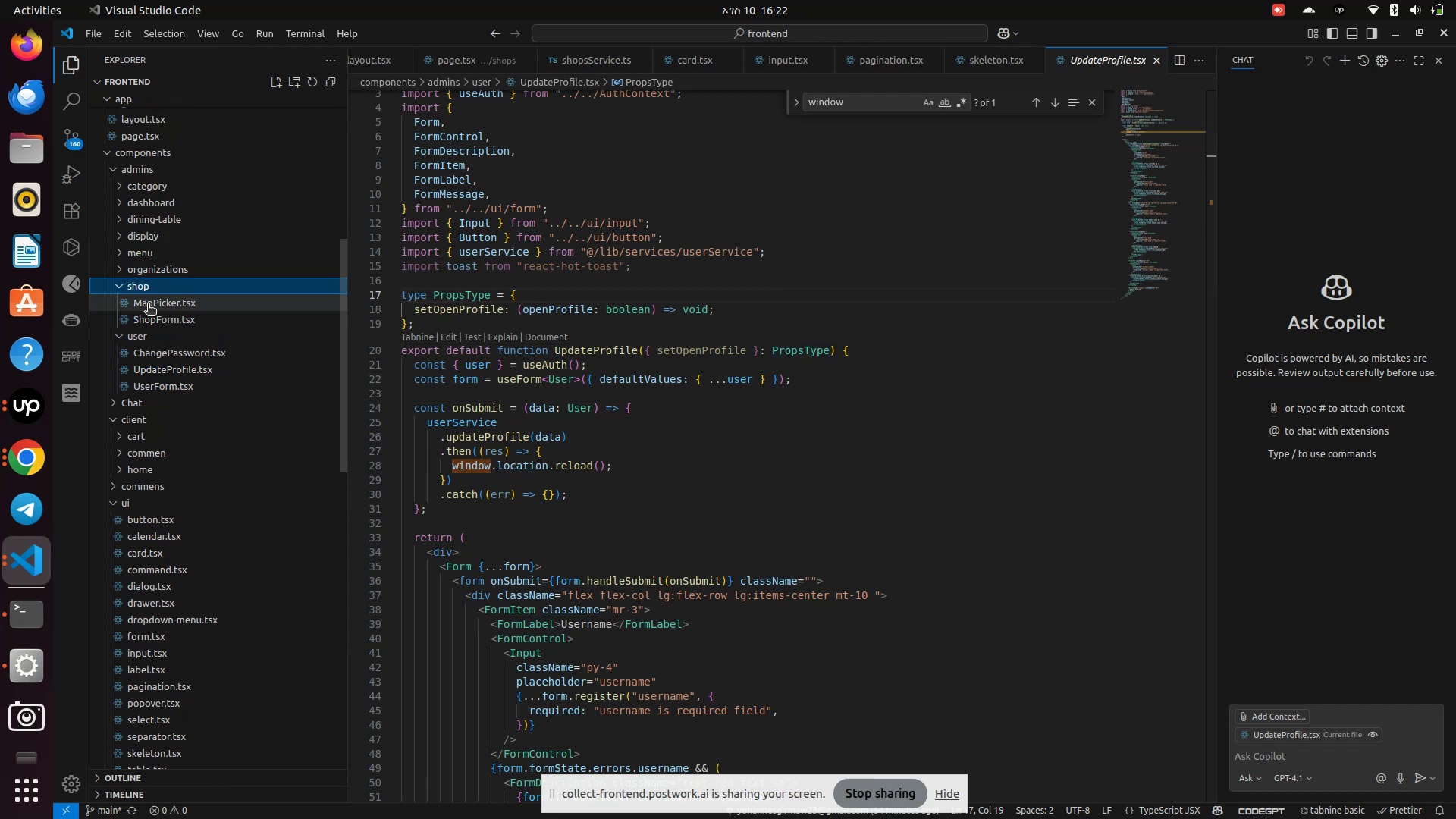 
left_click([148, 305])
 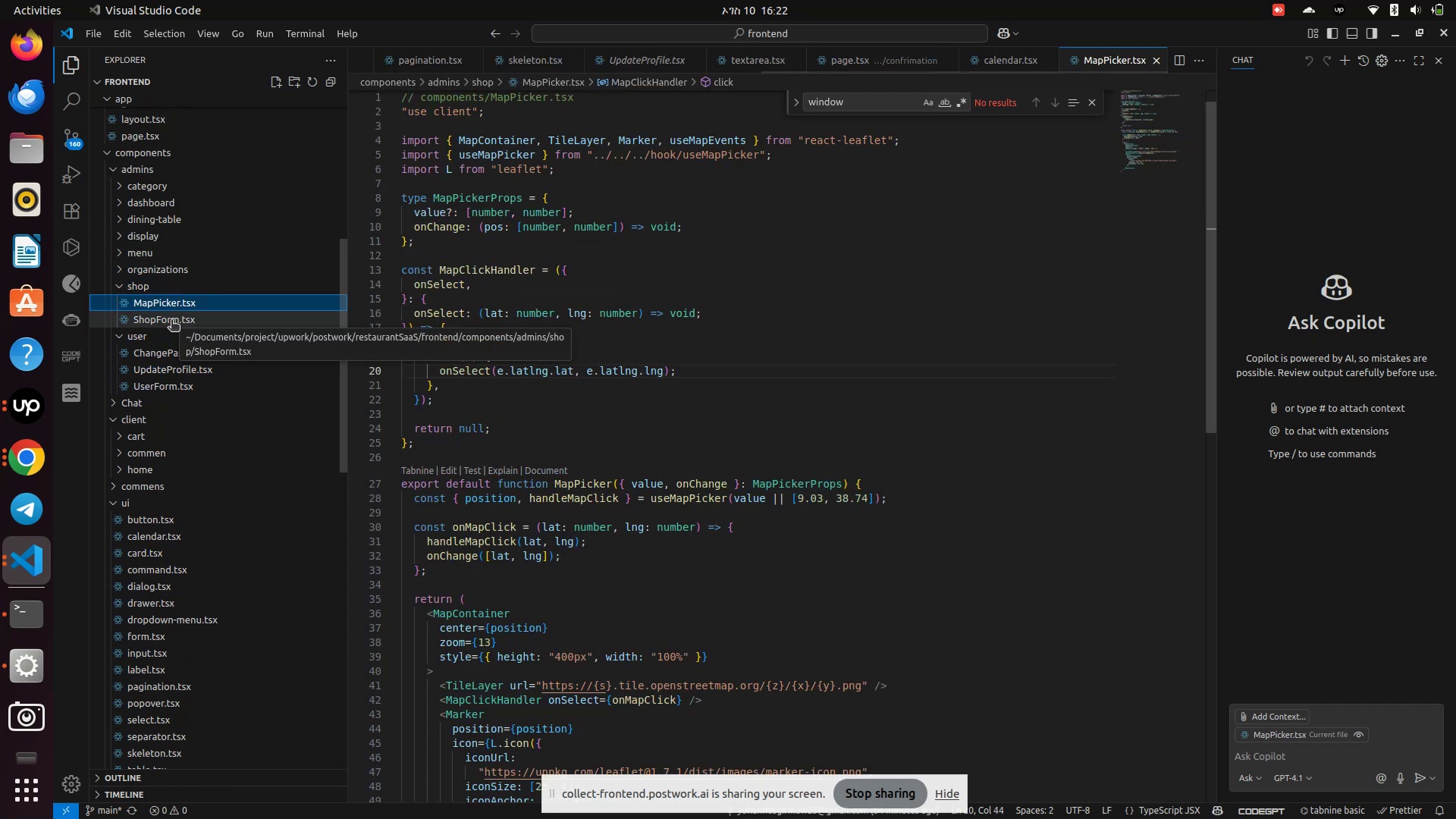 
left_click([171, 321])
 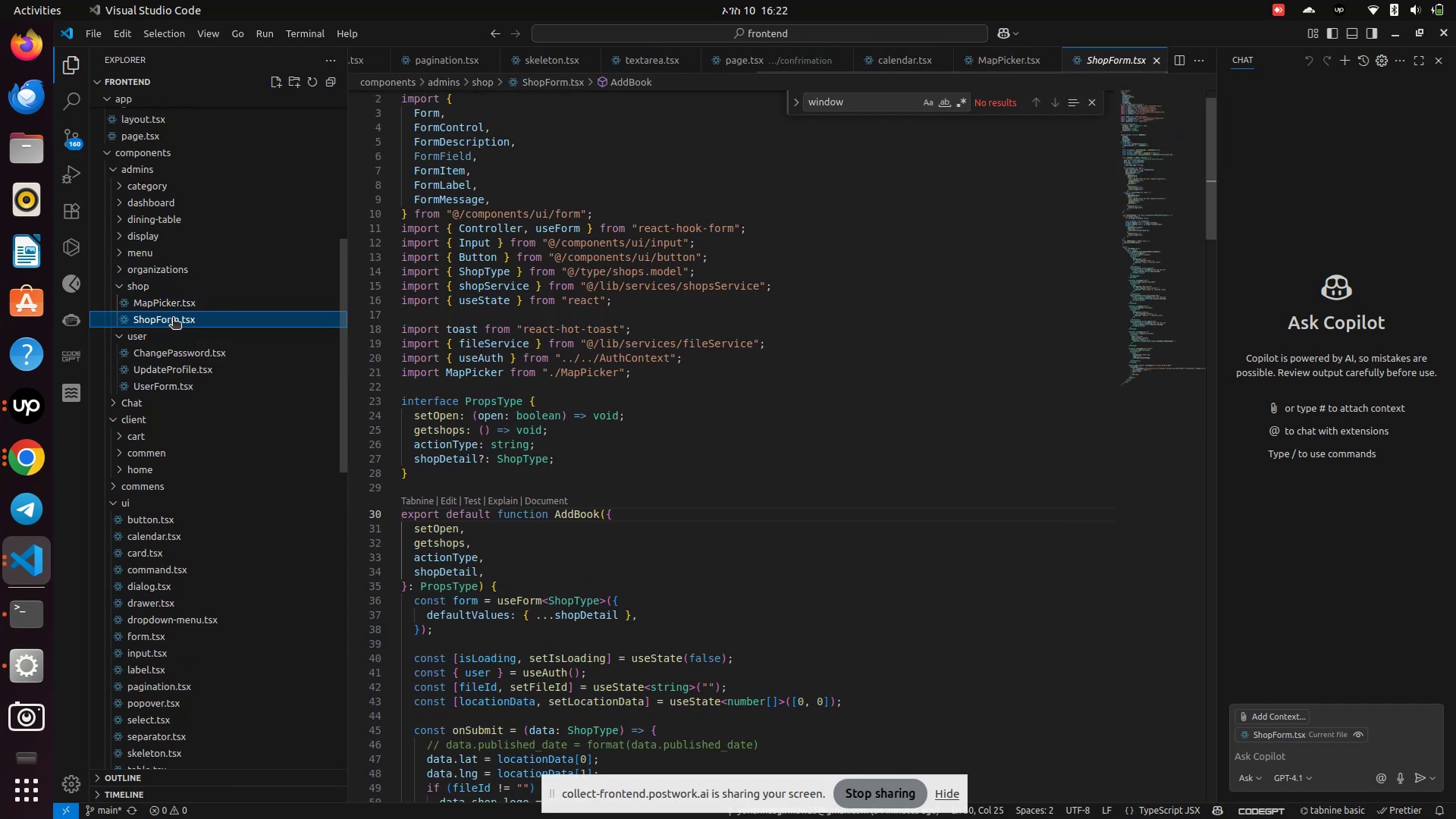 
scroll: coordinate [172, 277], scroll_direction: up, amount: 15.0
 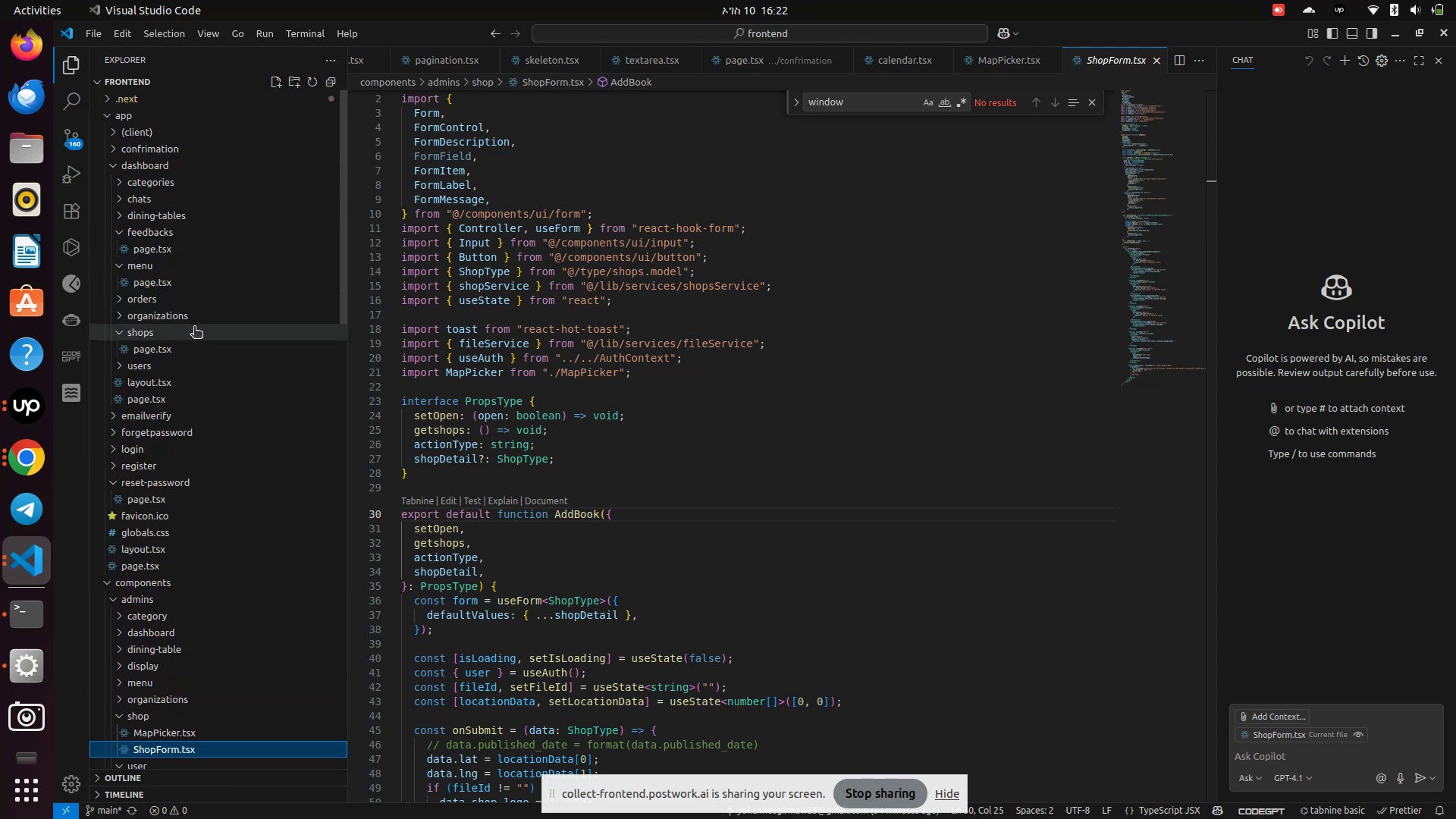 
left_click([168, 347])
 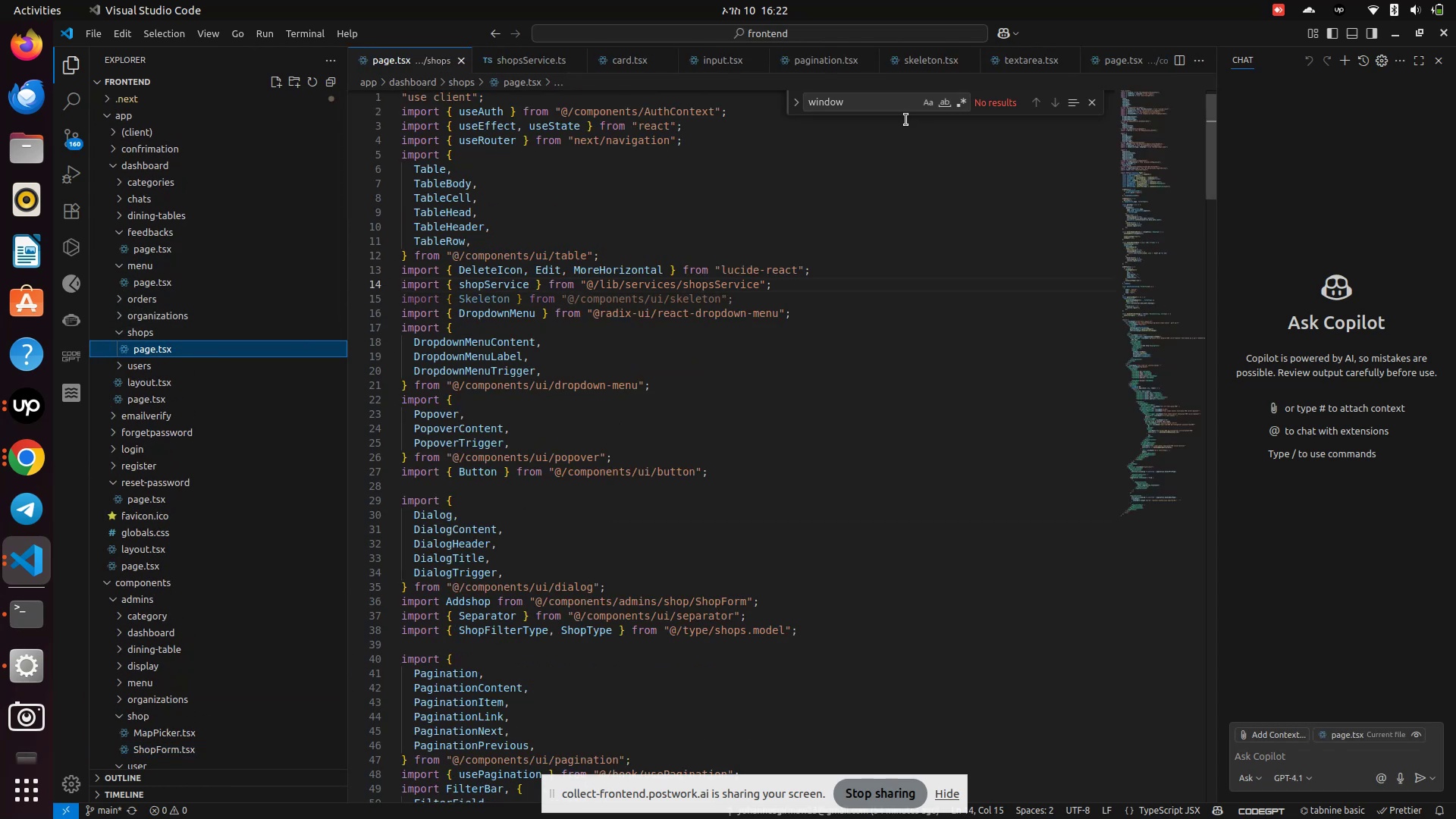 
left_click([886, 106])
 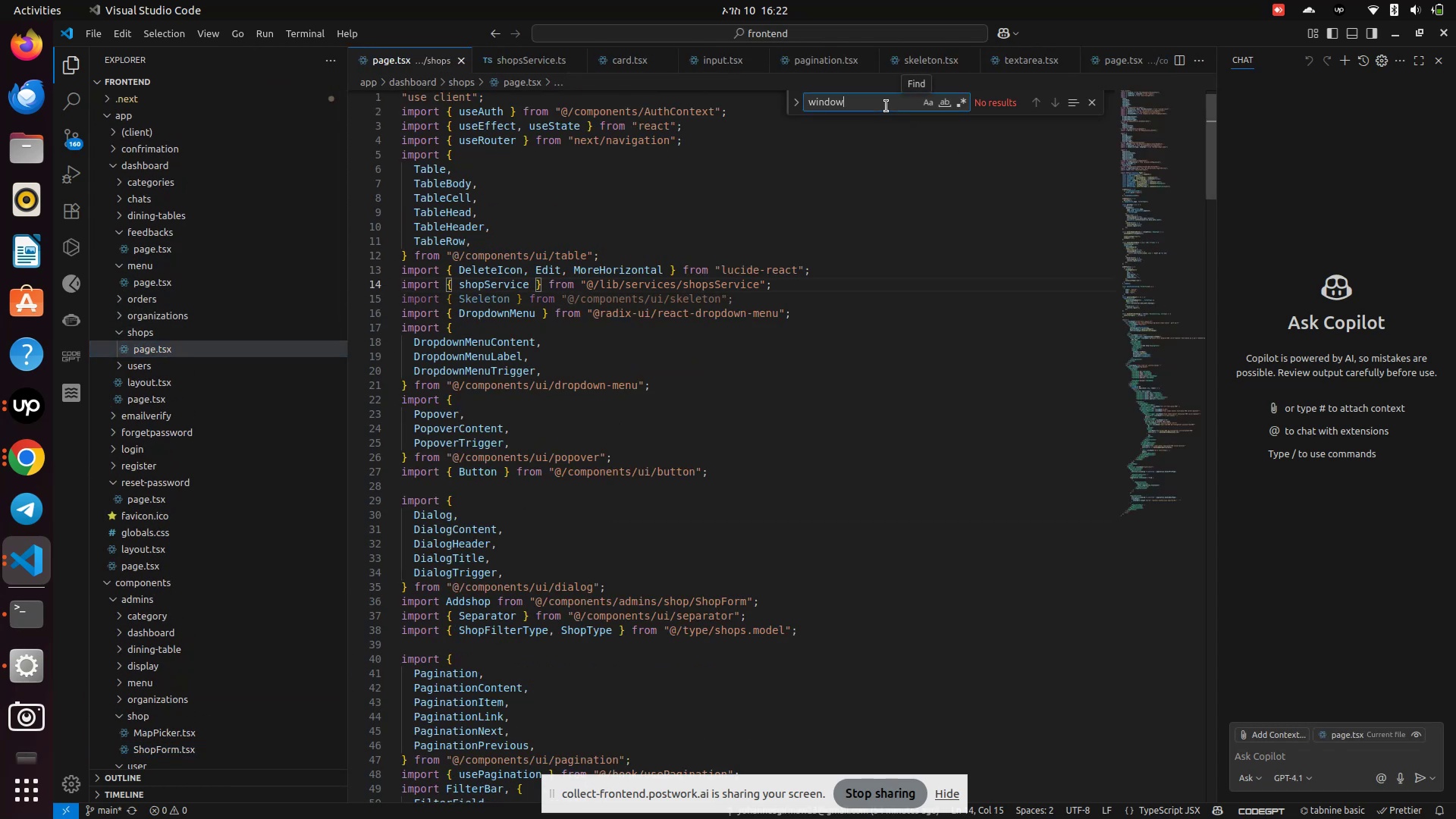 
key(S)
 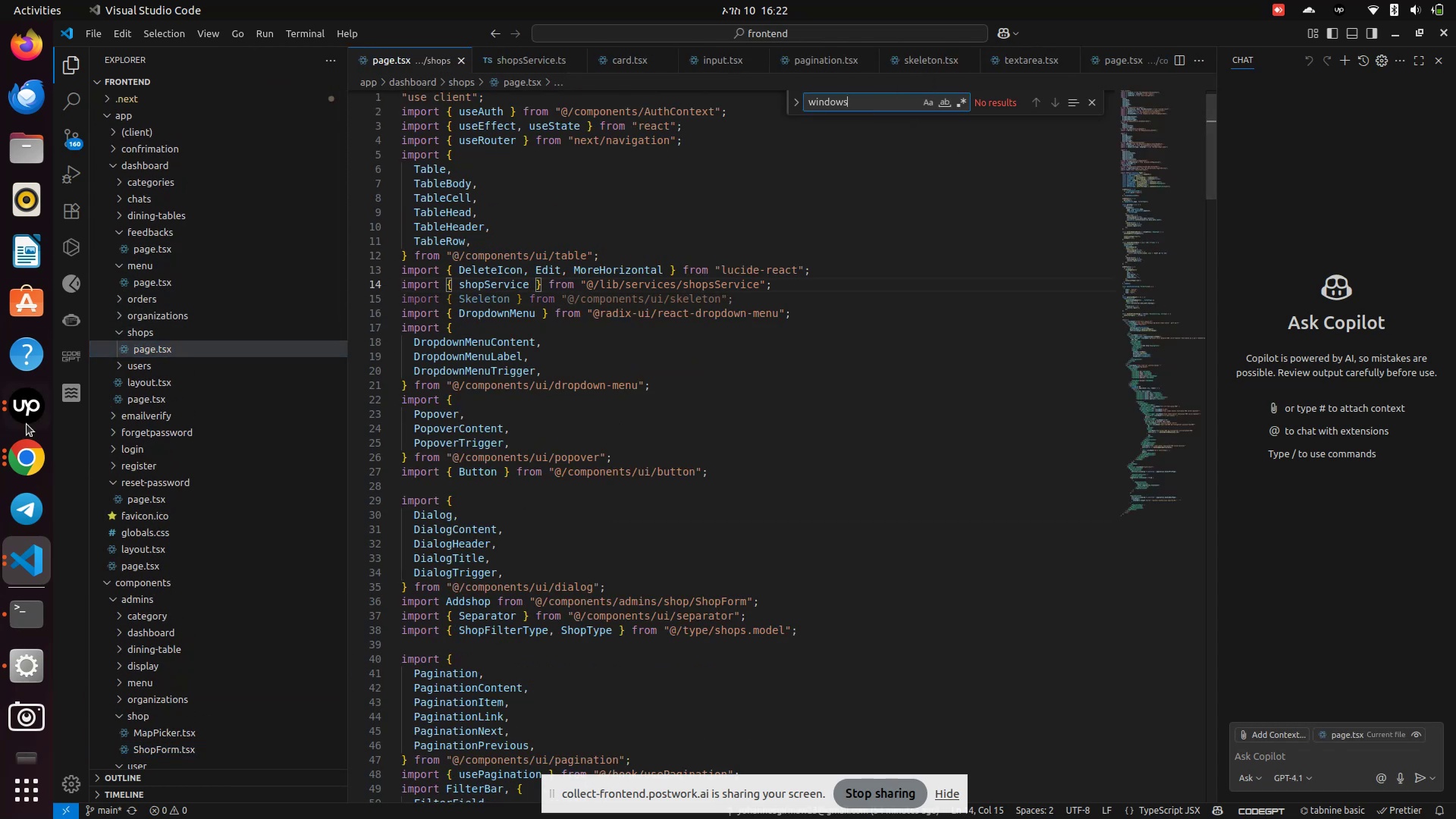 
left_click([26, 463])
 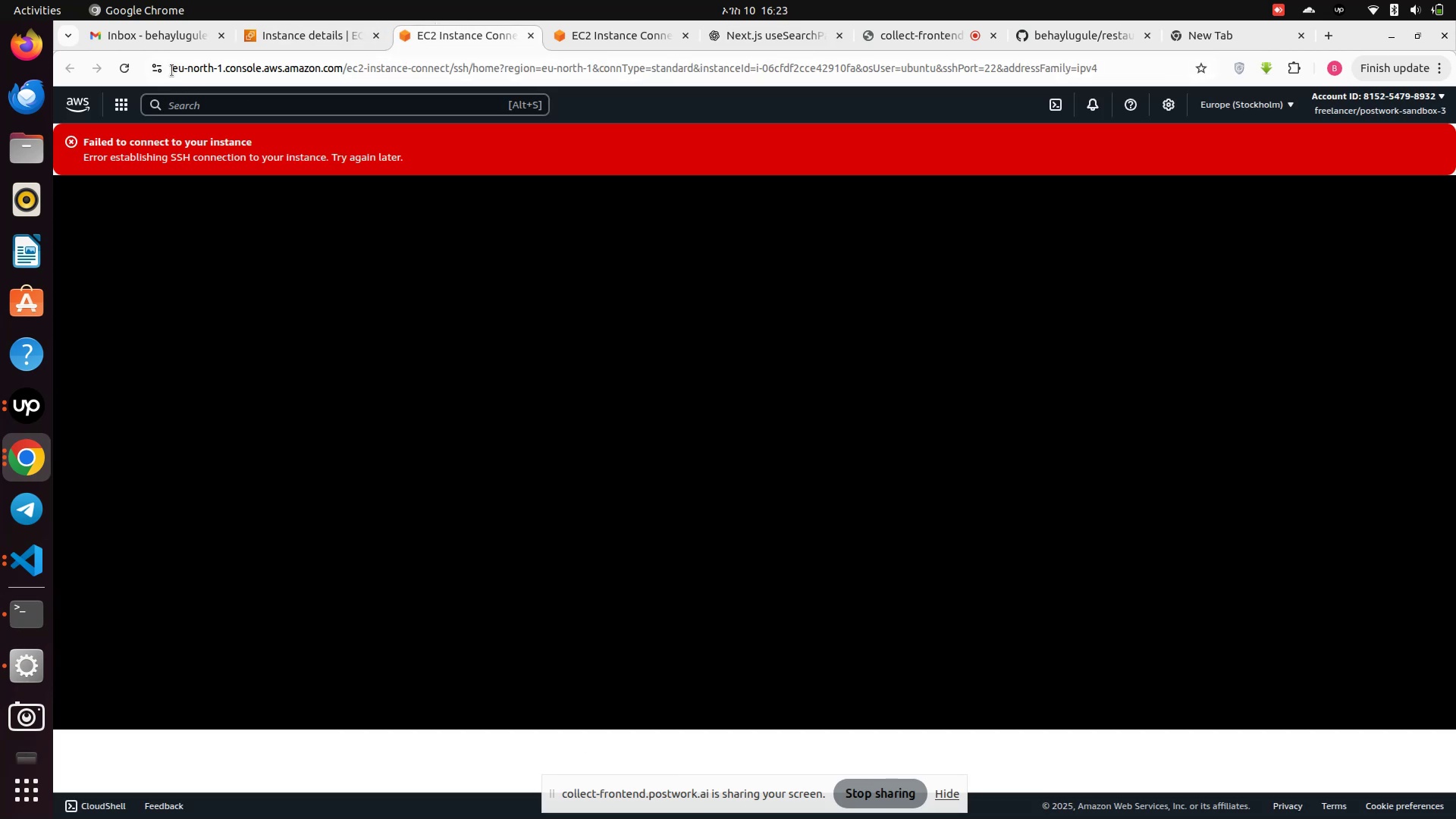 
left_click([128, 65])
 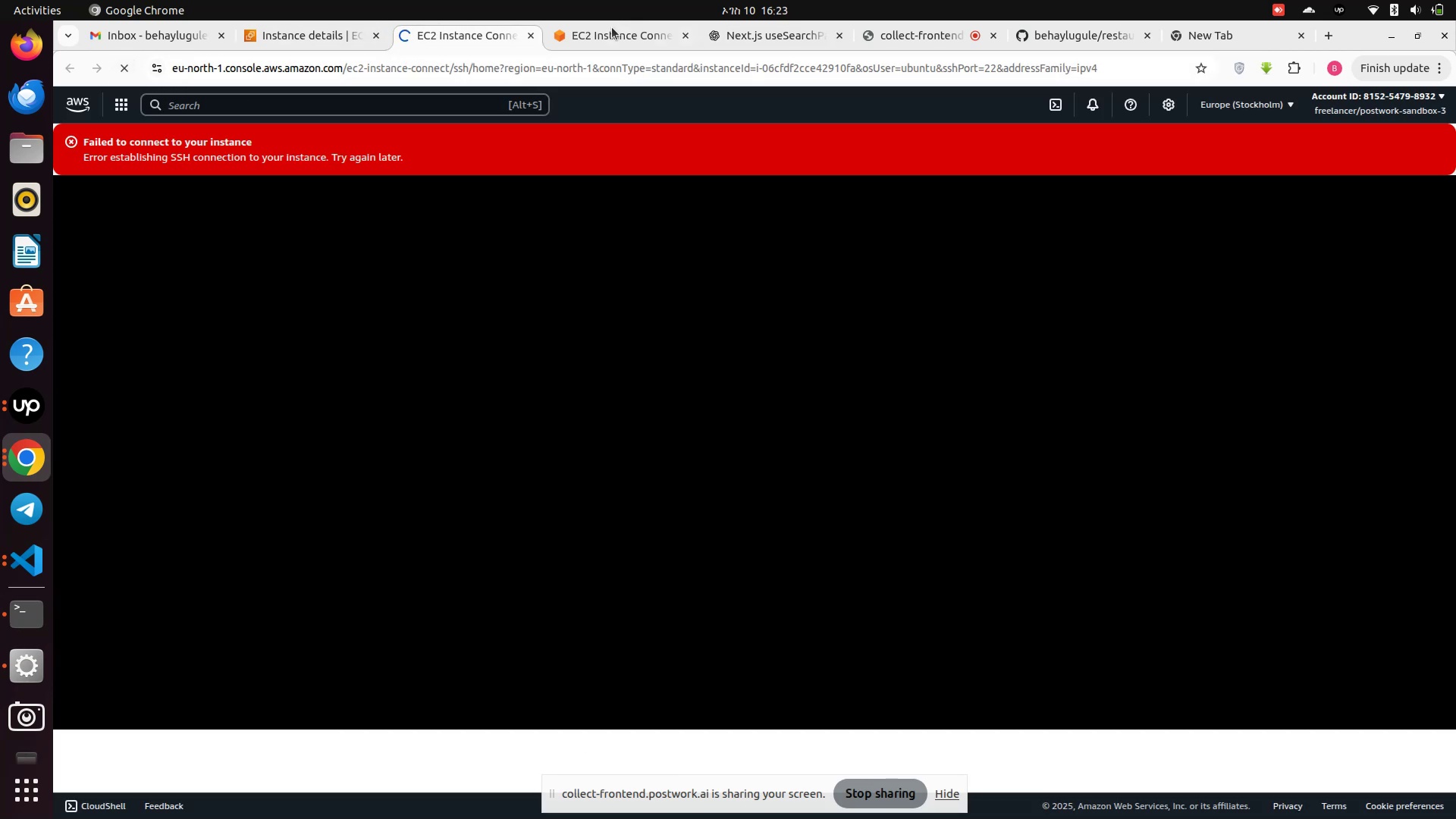 
left_click([608, 32])
 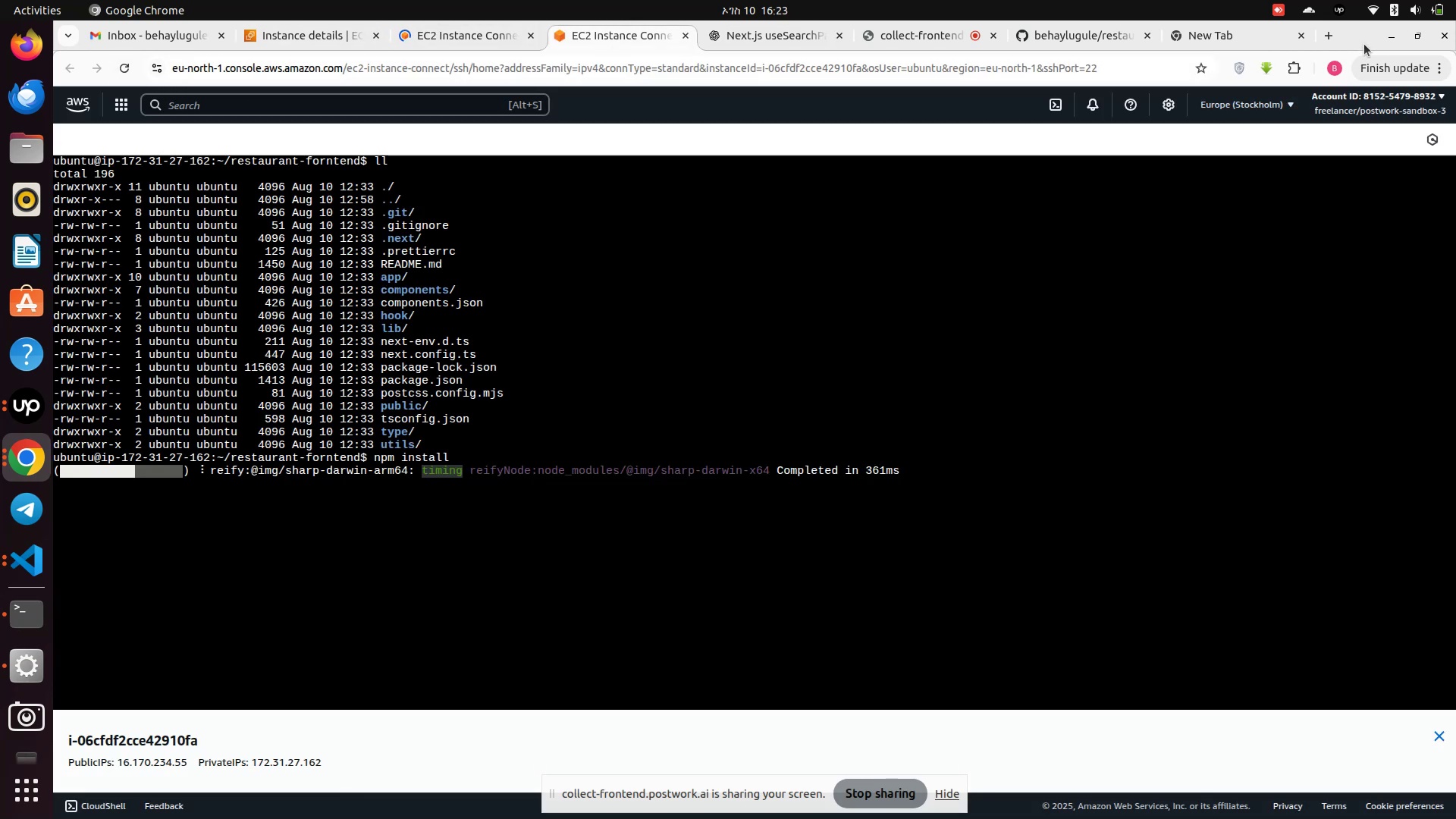 
left_click([1395, 46])
 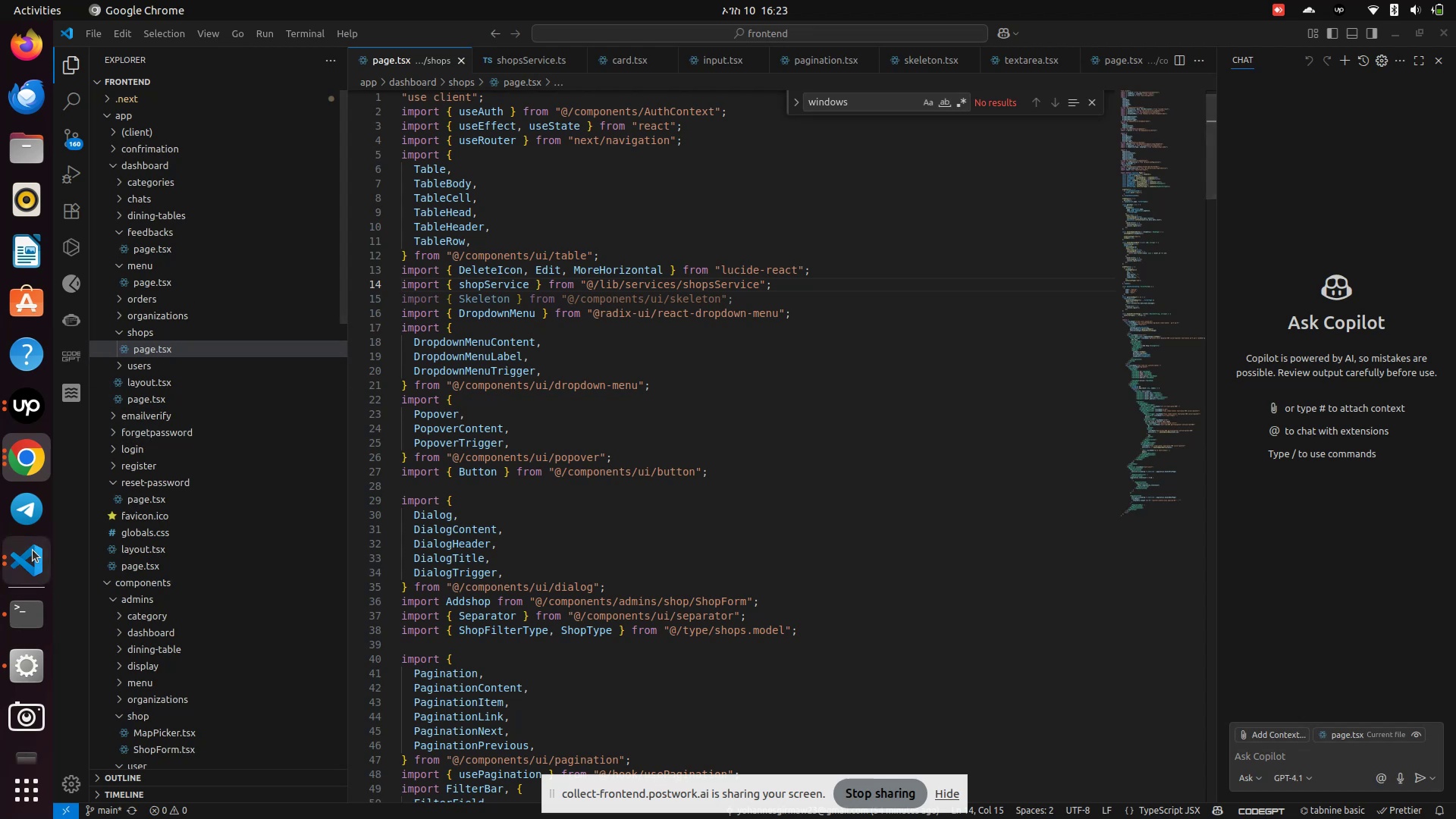 
wait(5.18)
 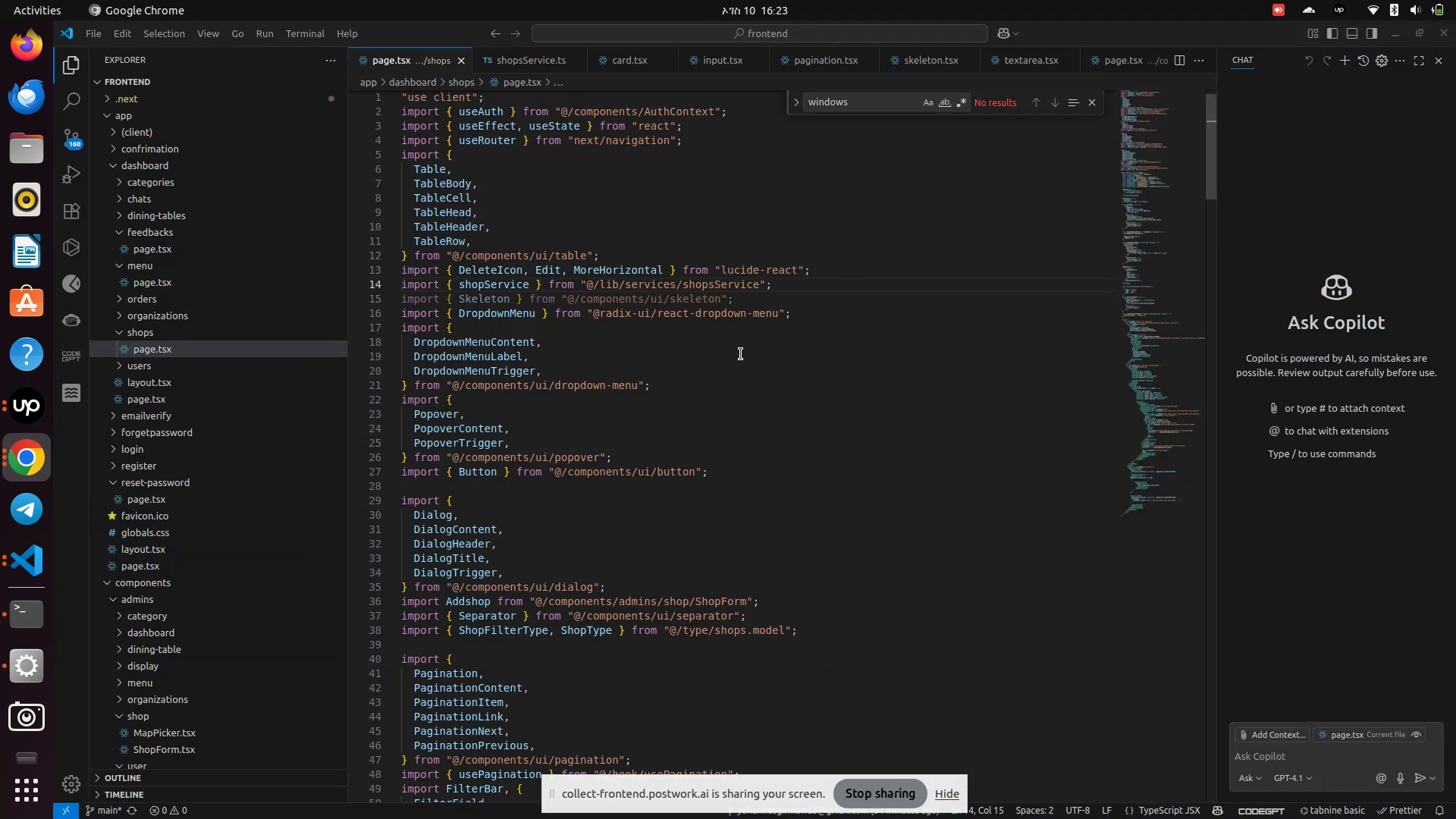 
left_click([27, 406])
 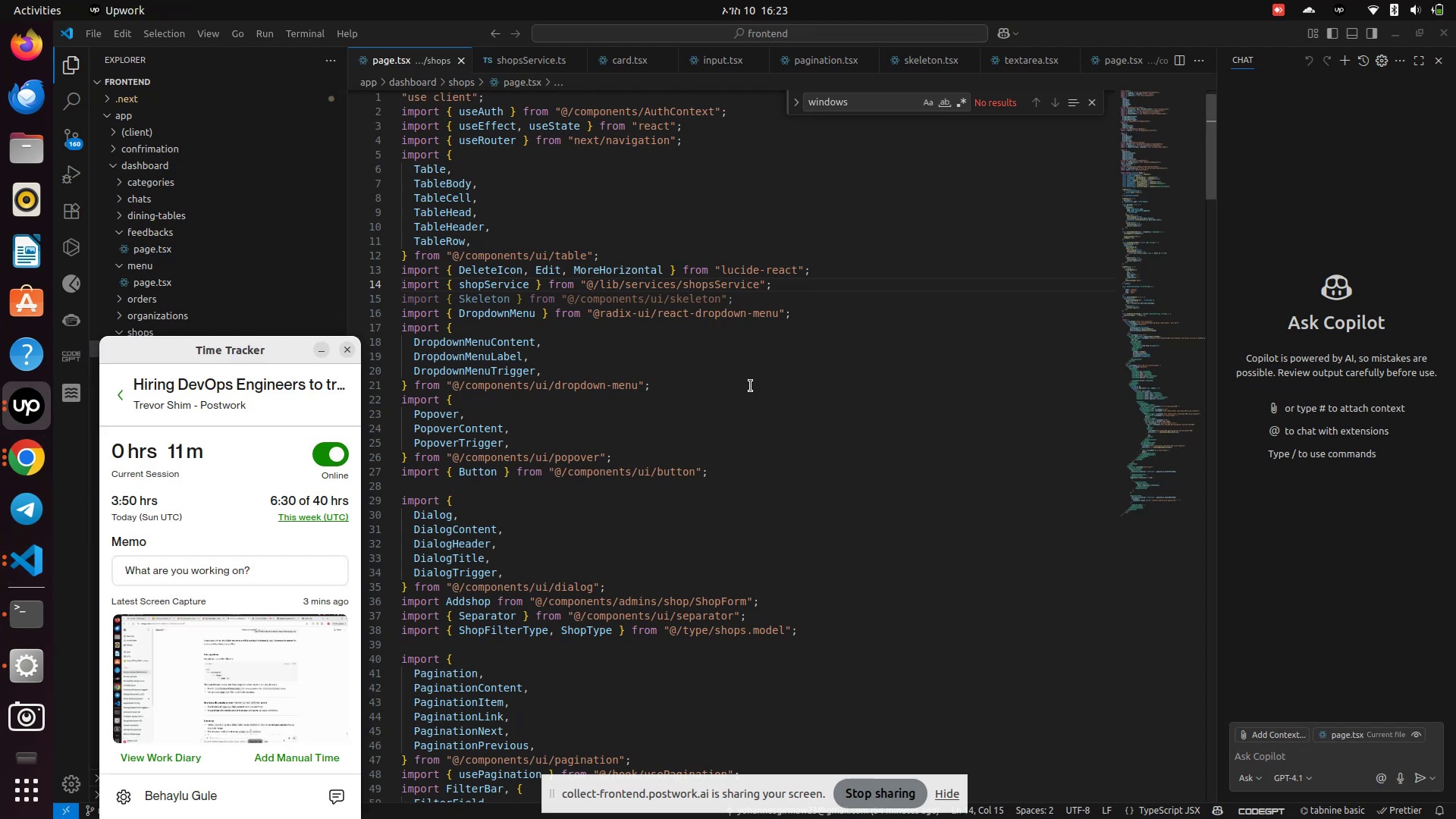 
left_click([751, 386])
 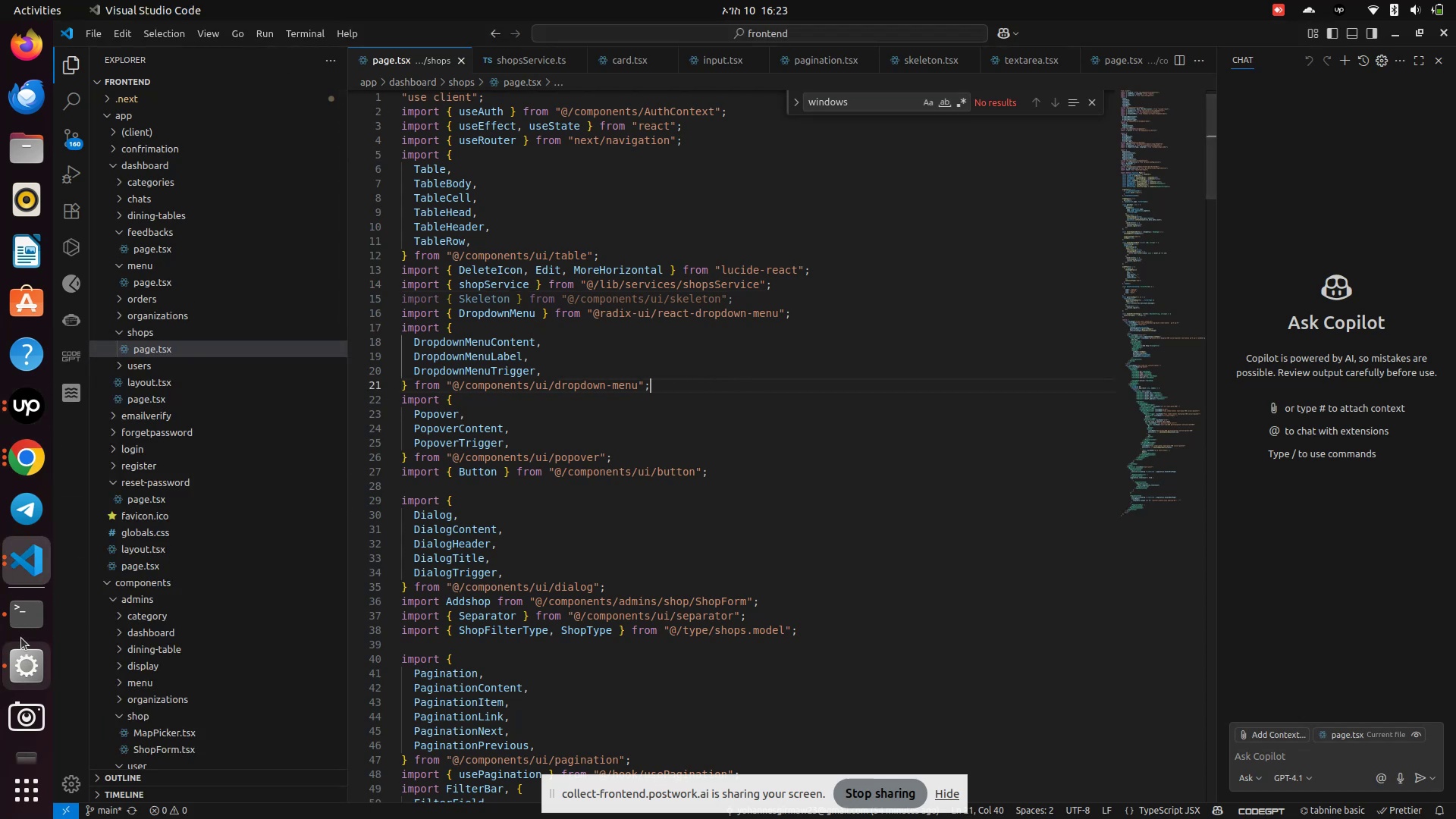 
left_click([20, 617])
 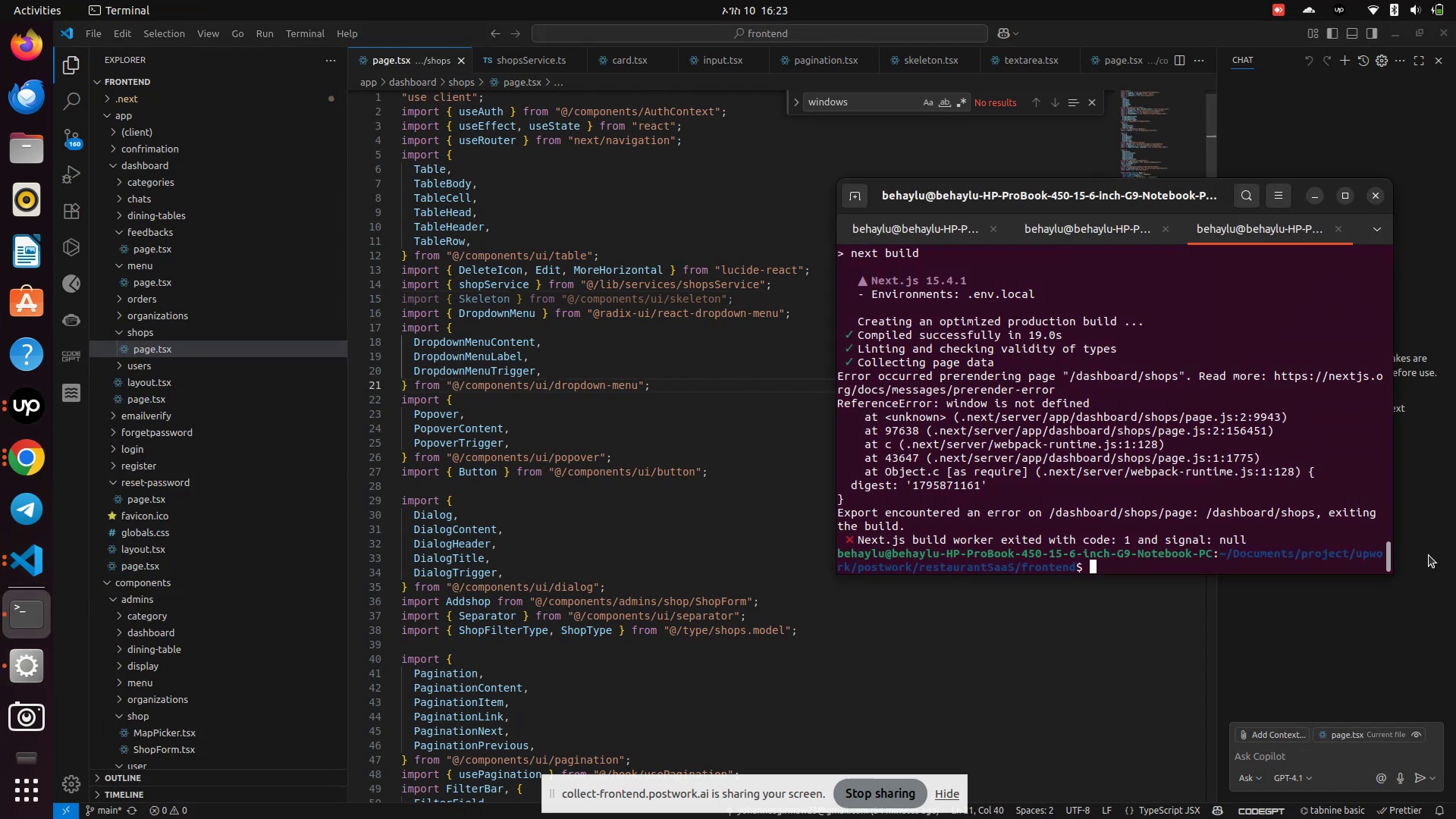 
key(ArrowUp)
 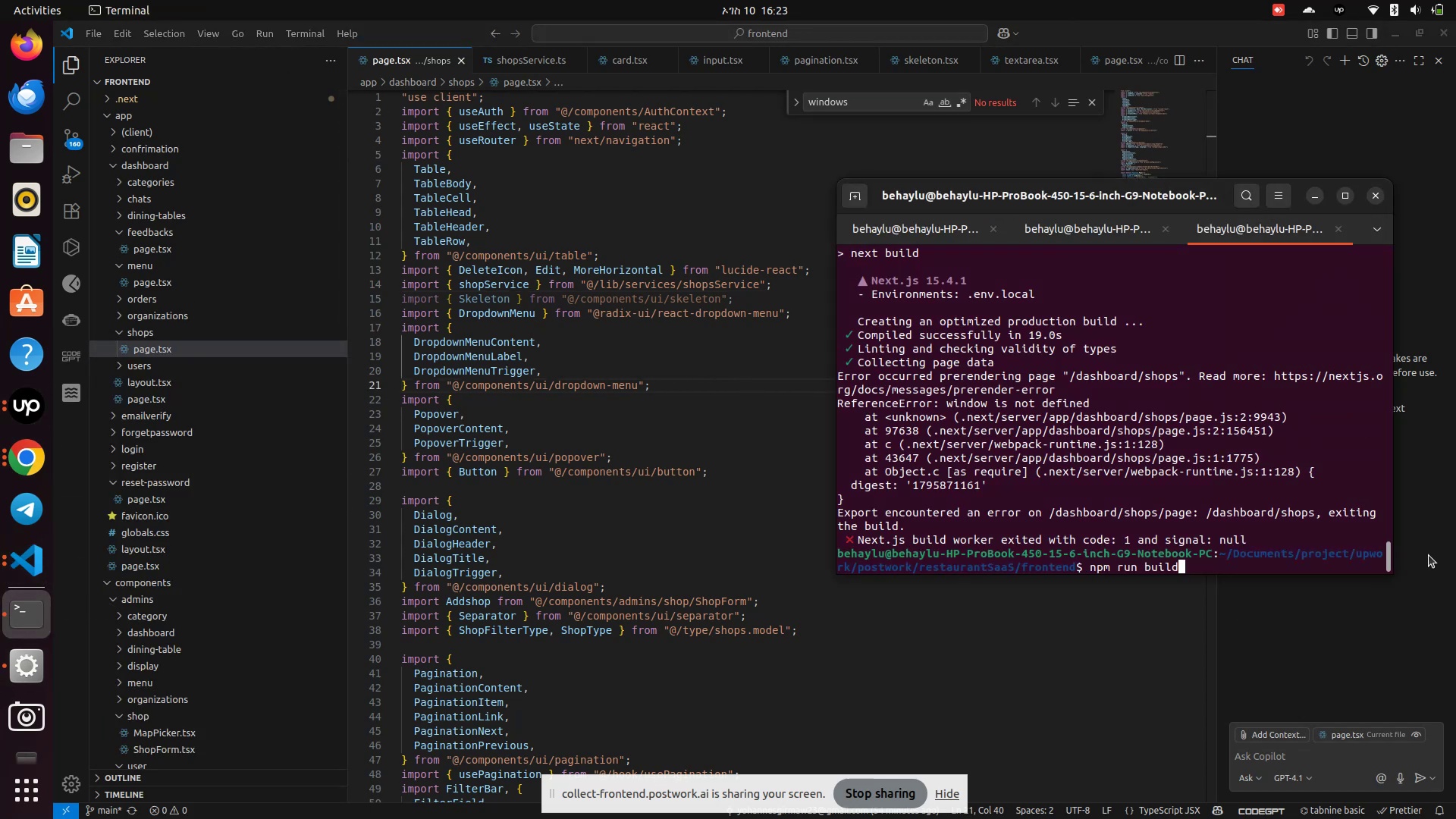 
key(Enter)
 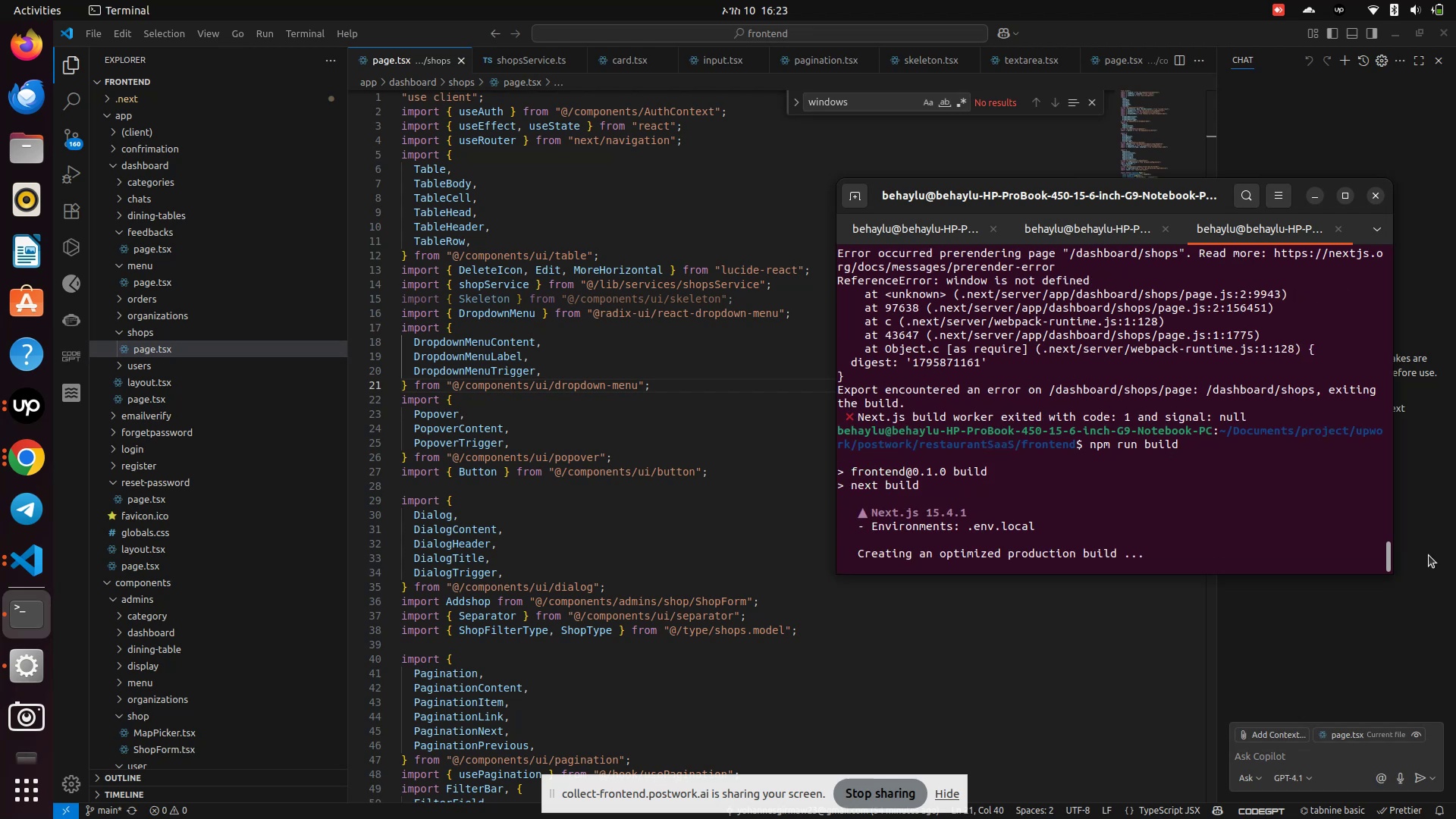 
wait(8.16)
 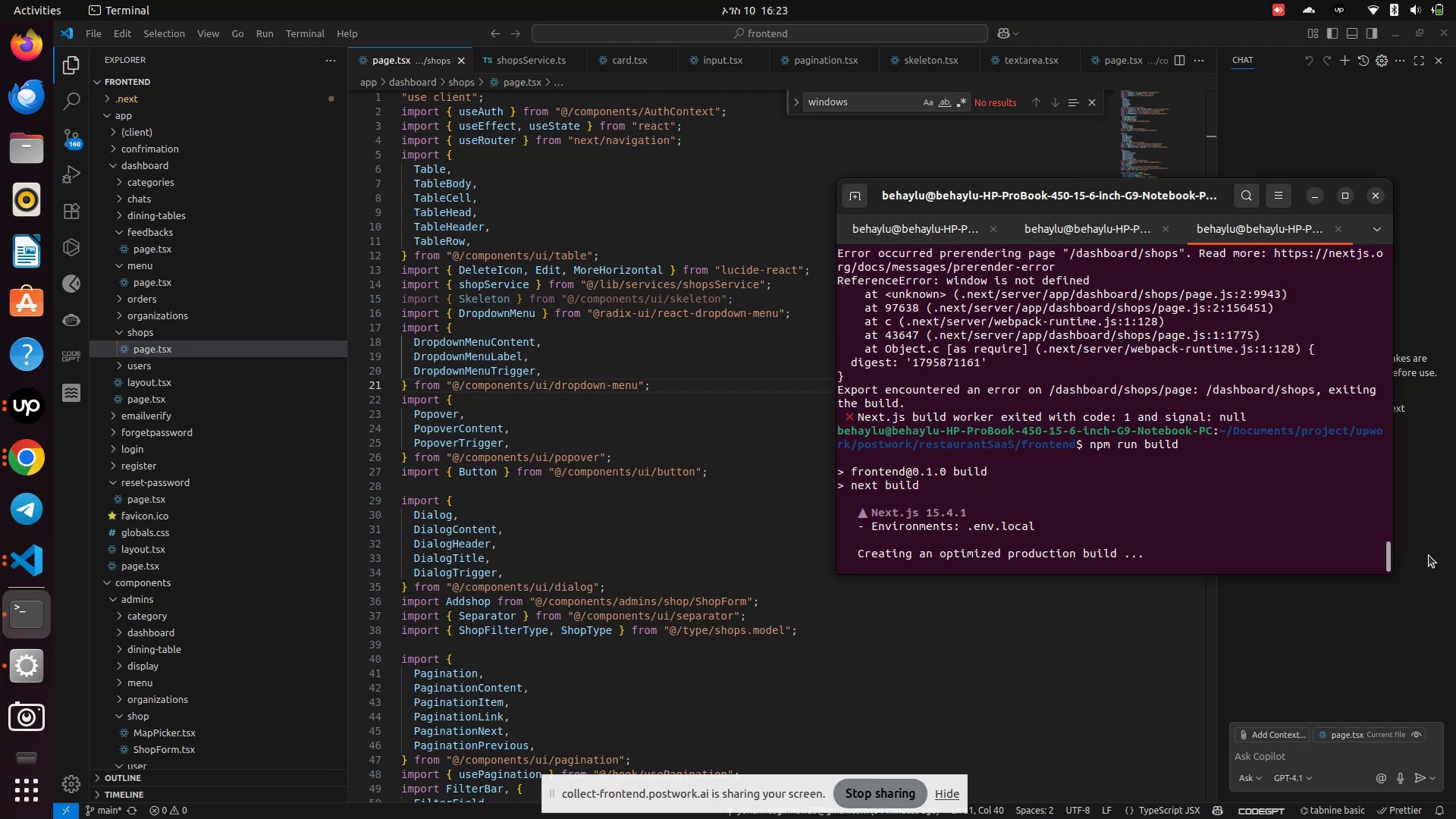 
scroll: coordinate [990, 402], scroll_direction: up, amount: 3.0
 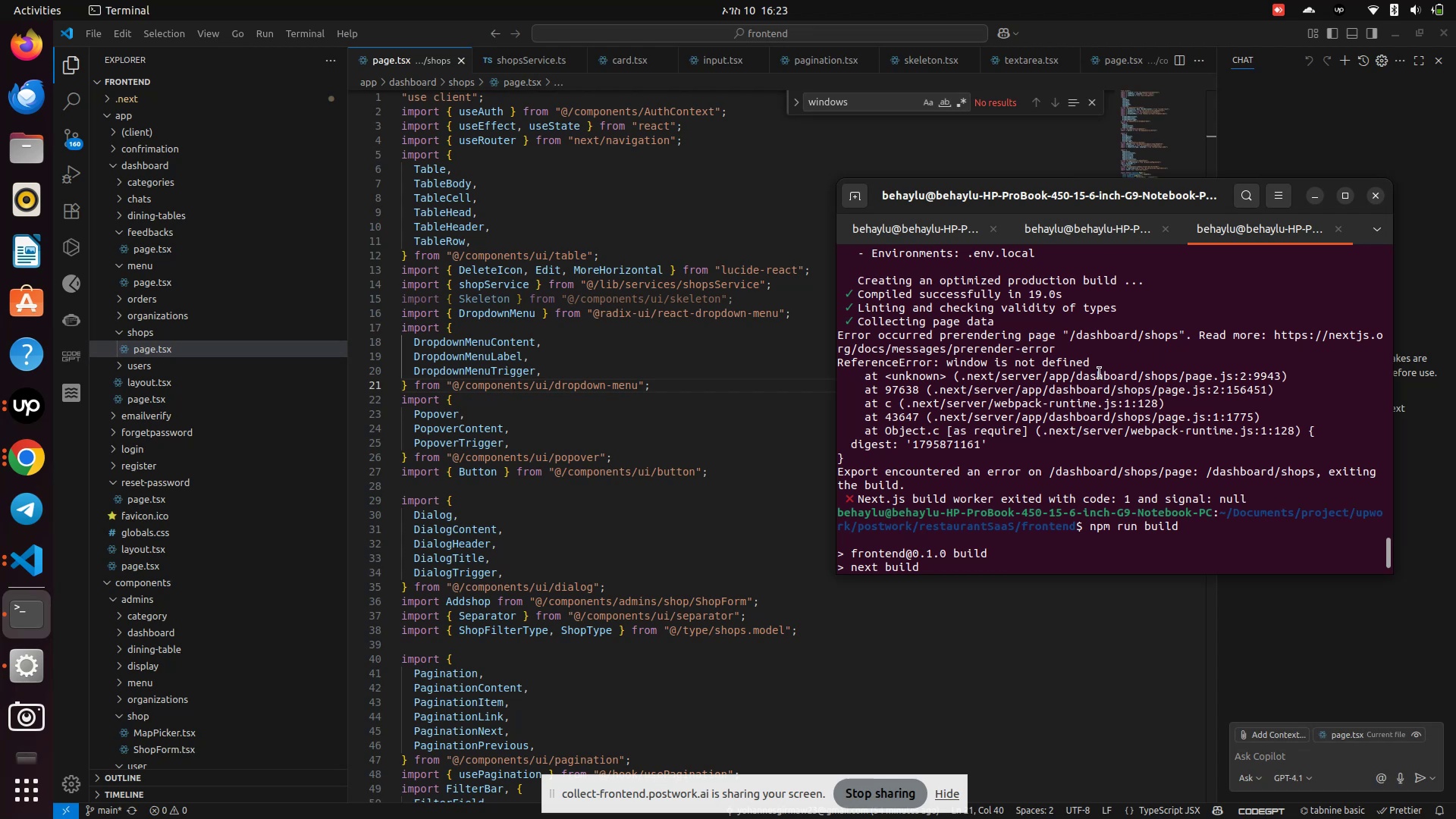 
wait(9.73)
 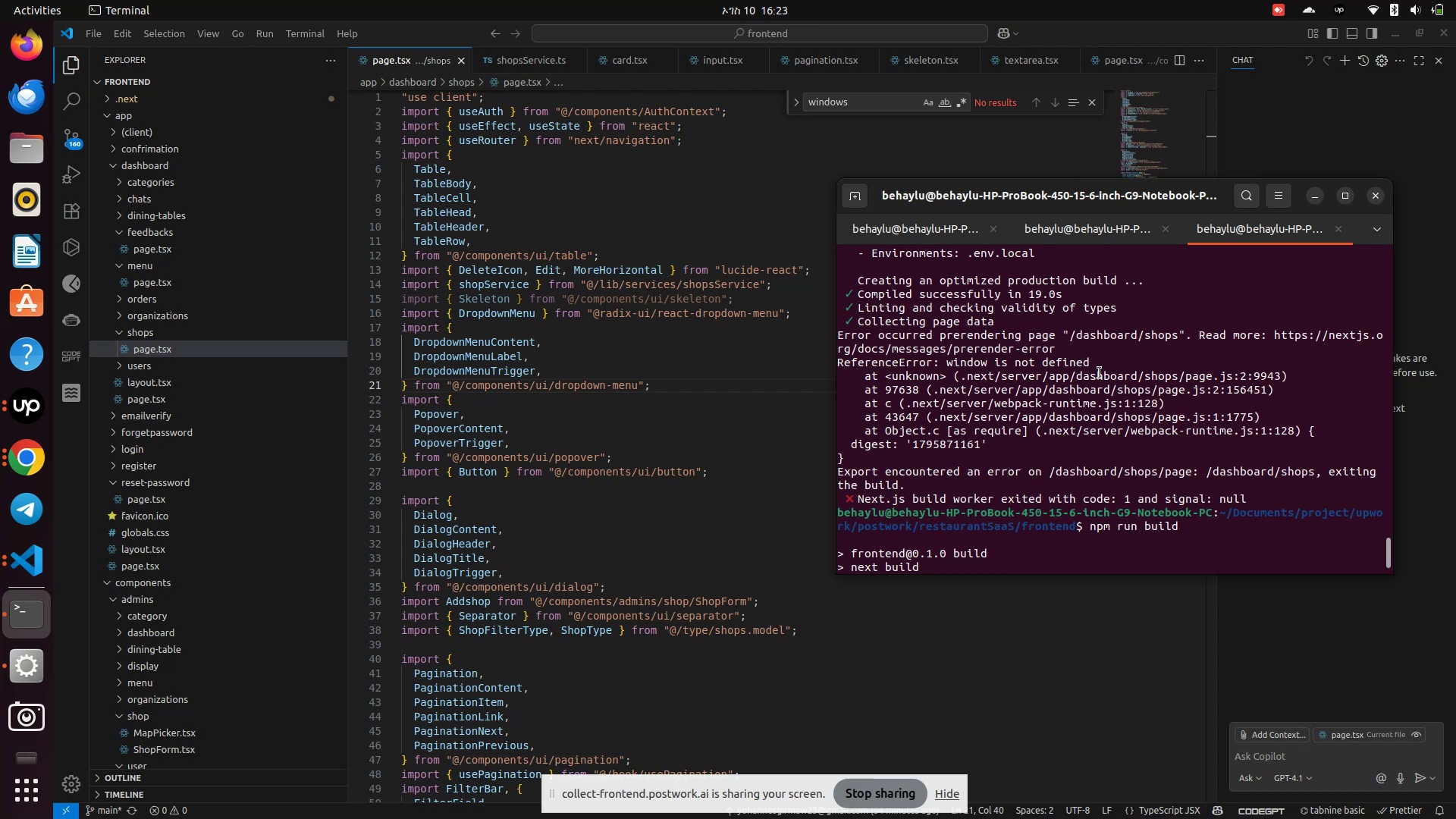 
left_click([755, 369])
 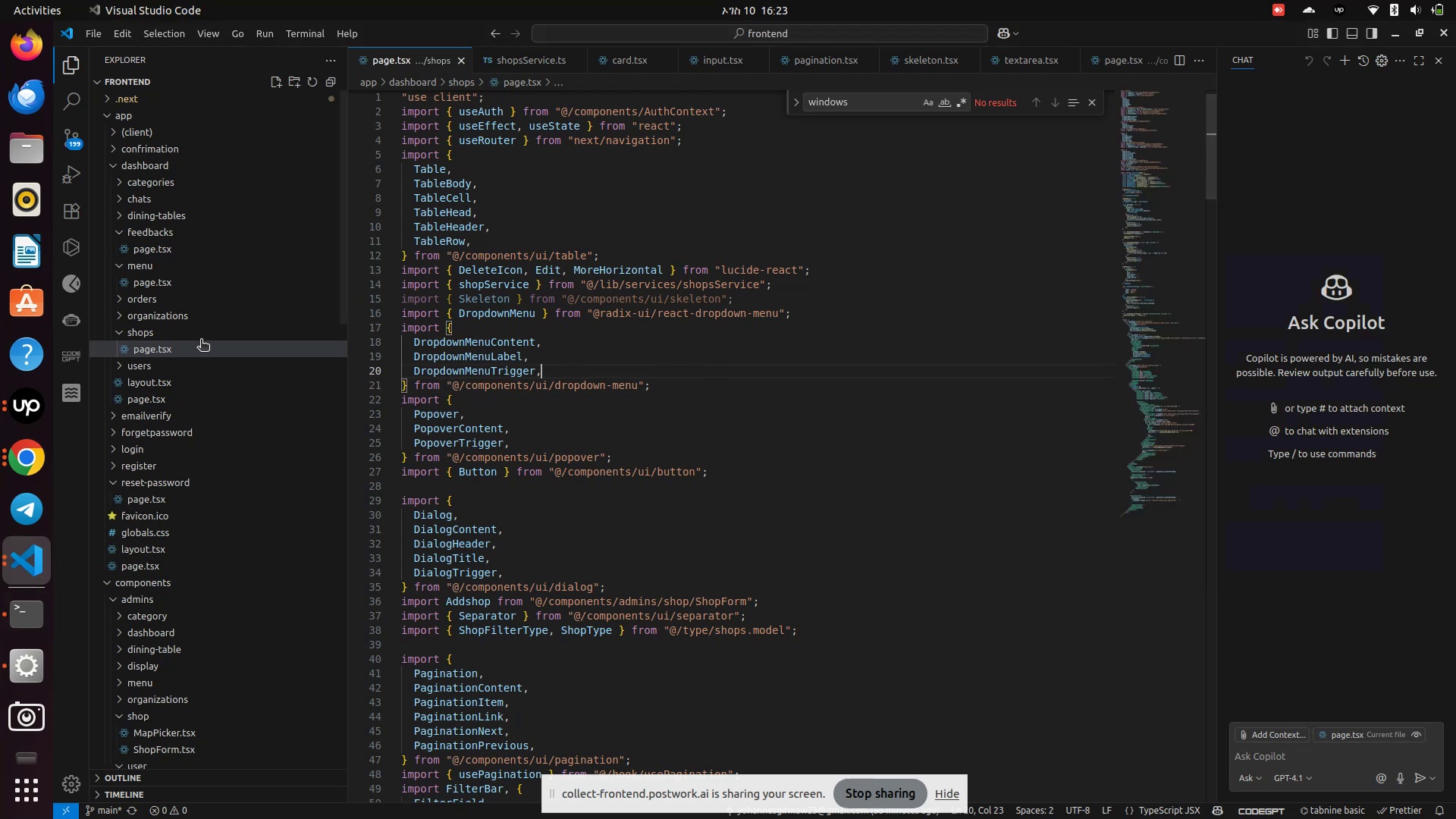 
left_click([170, 352])
 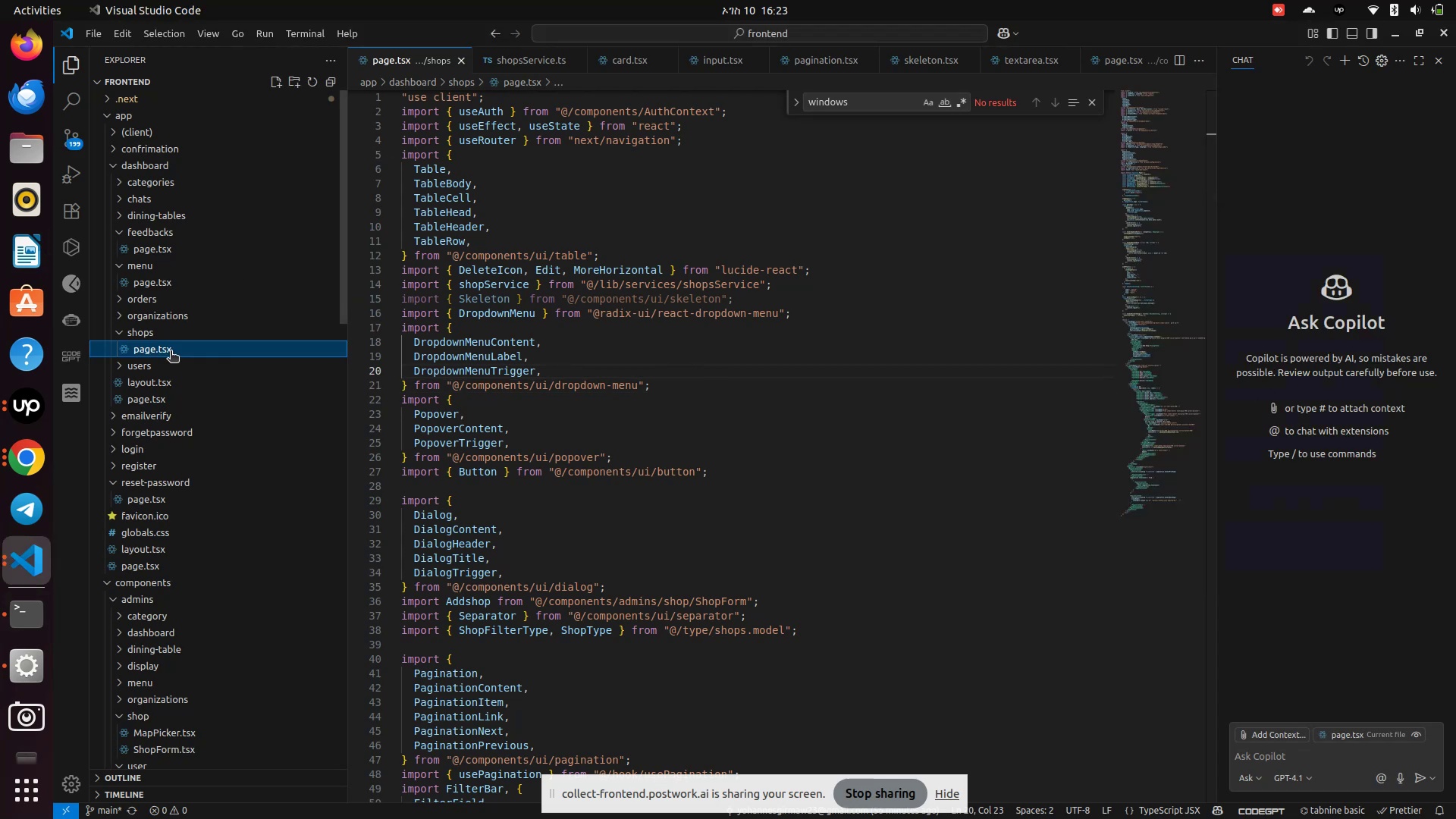 
double_click([171, 352])
 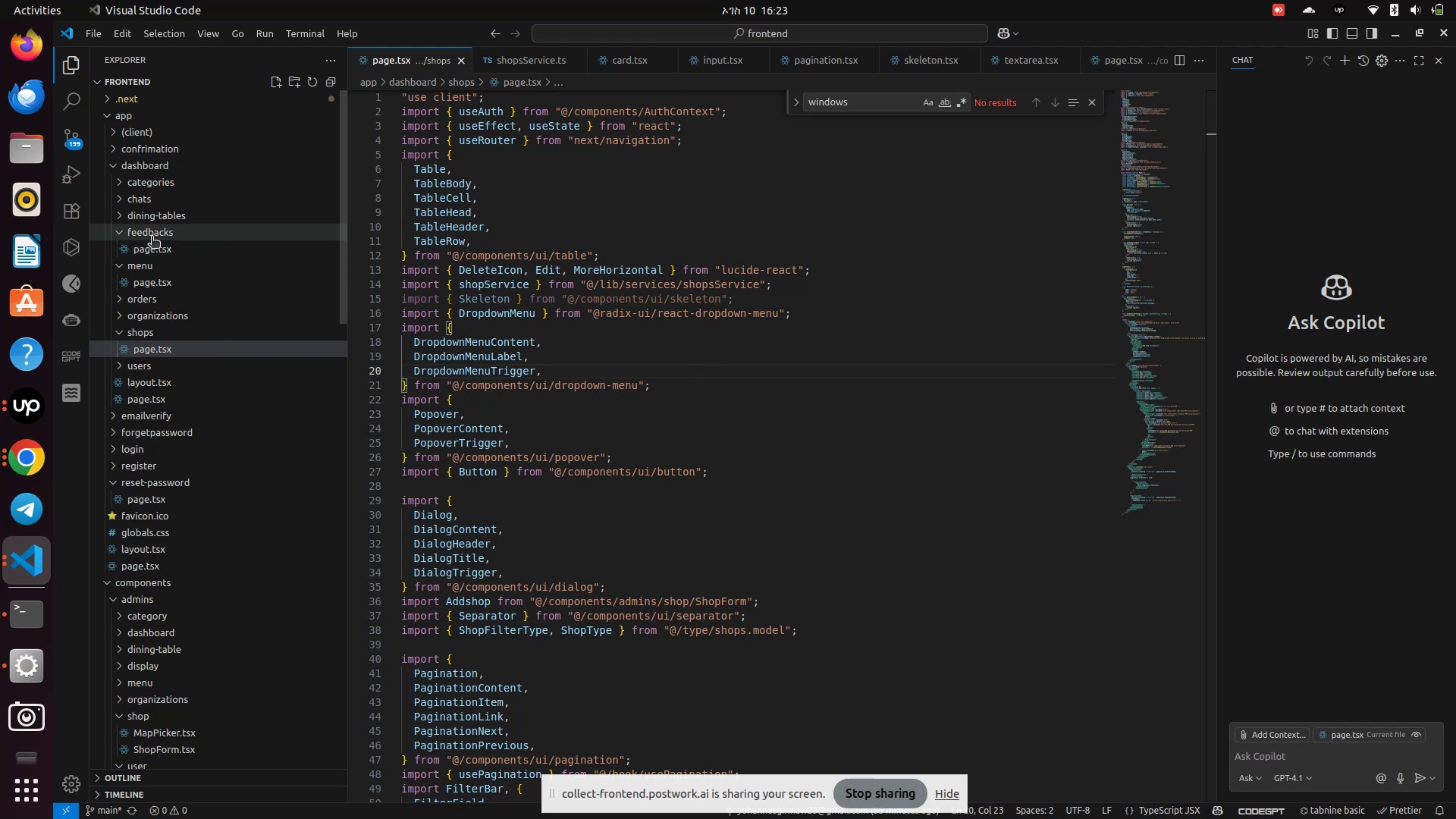 
left_click([152, 237])
 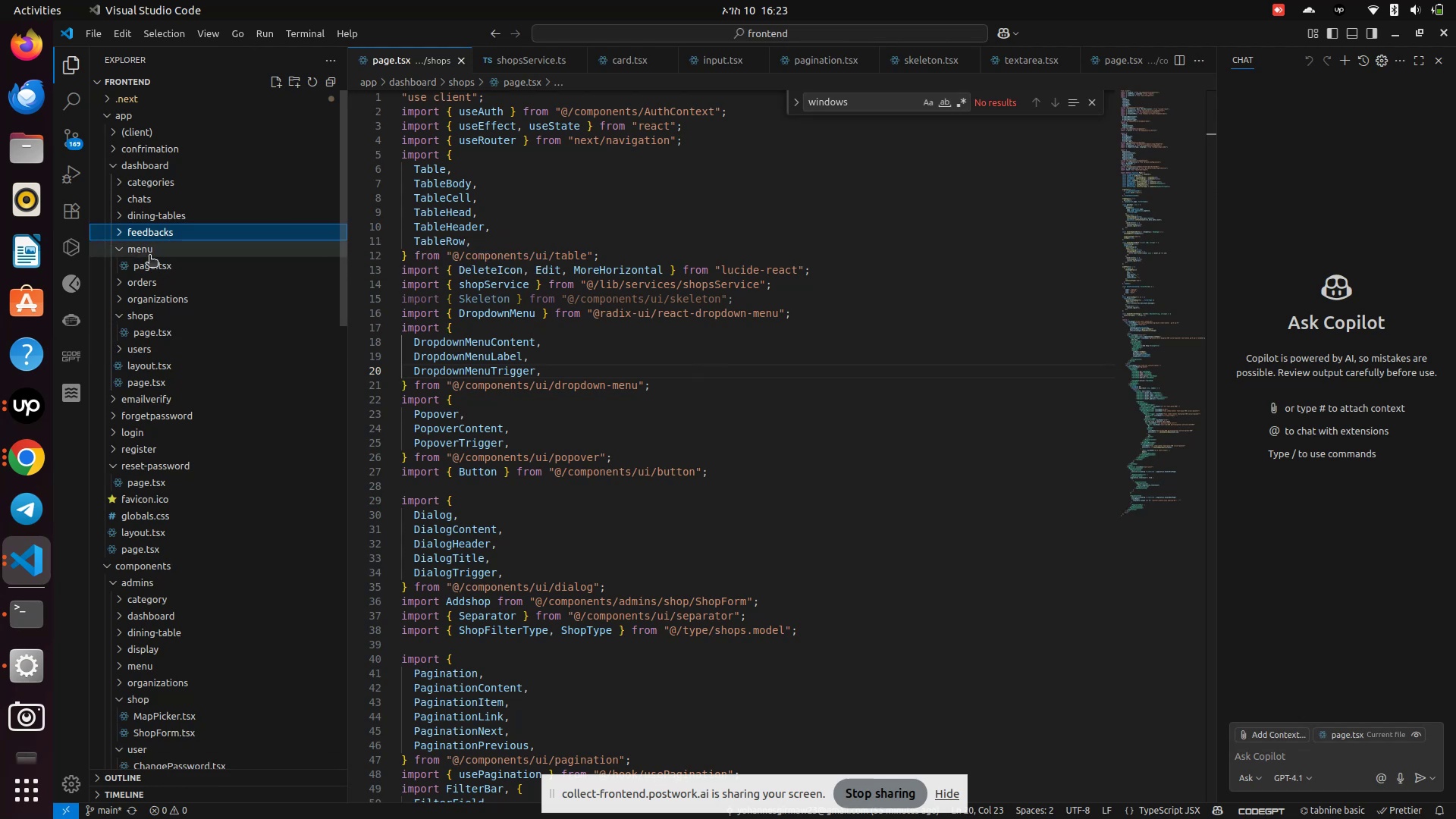 
left_click([149, 253])
 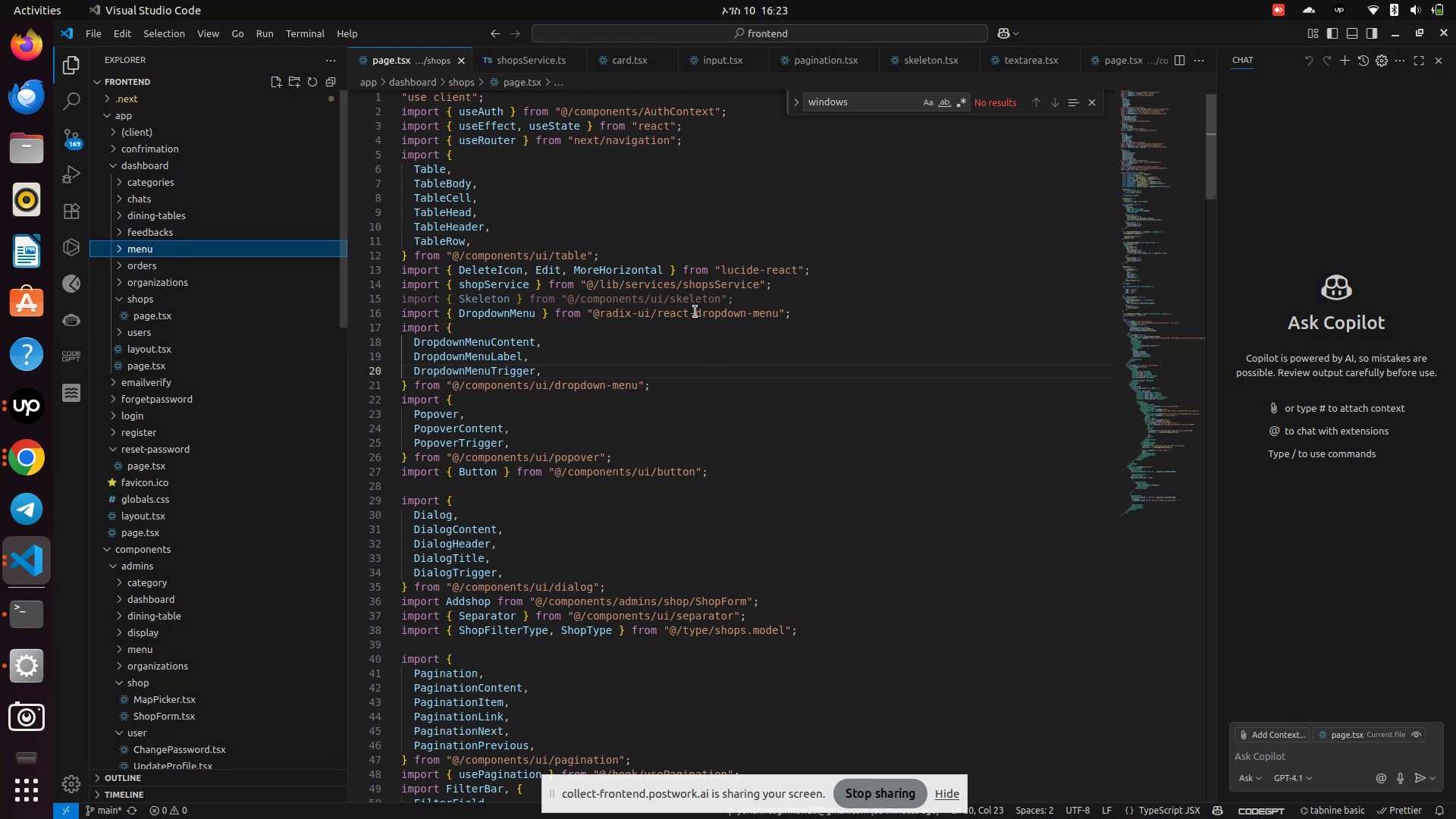 
scroll: coordinate [699, 313], scroll_direction: down, amount: 2.0
 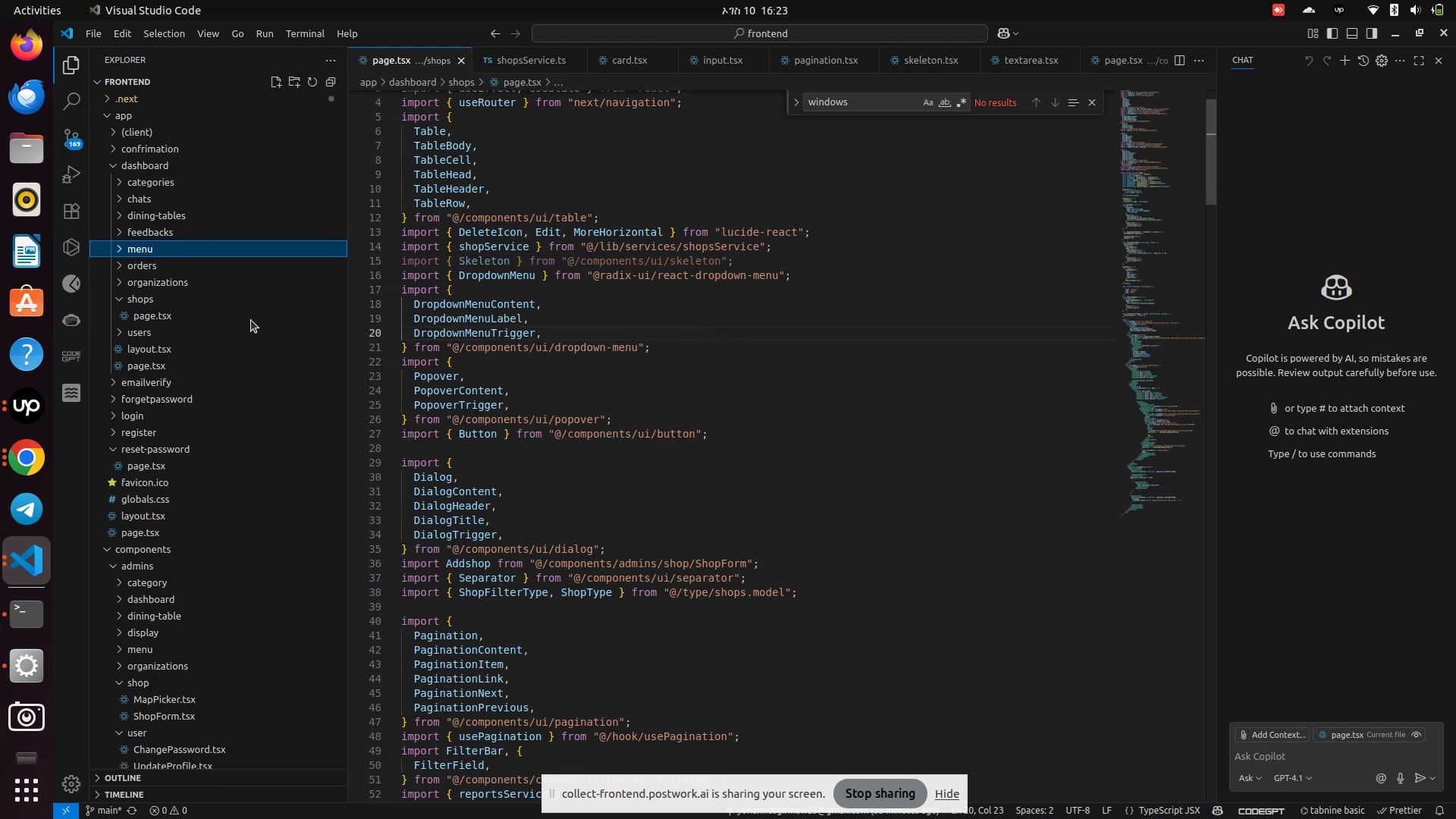 
left_click([154, 319])
 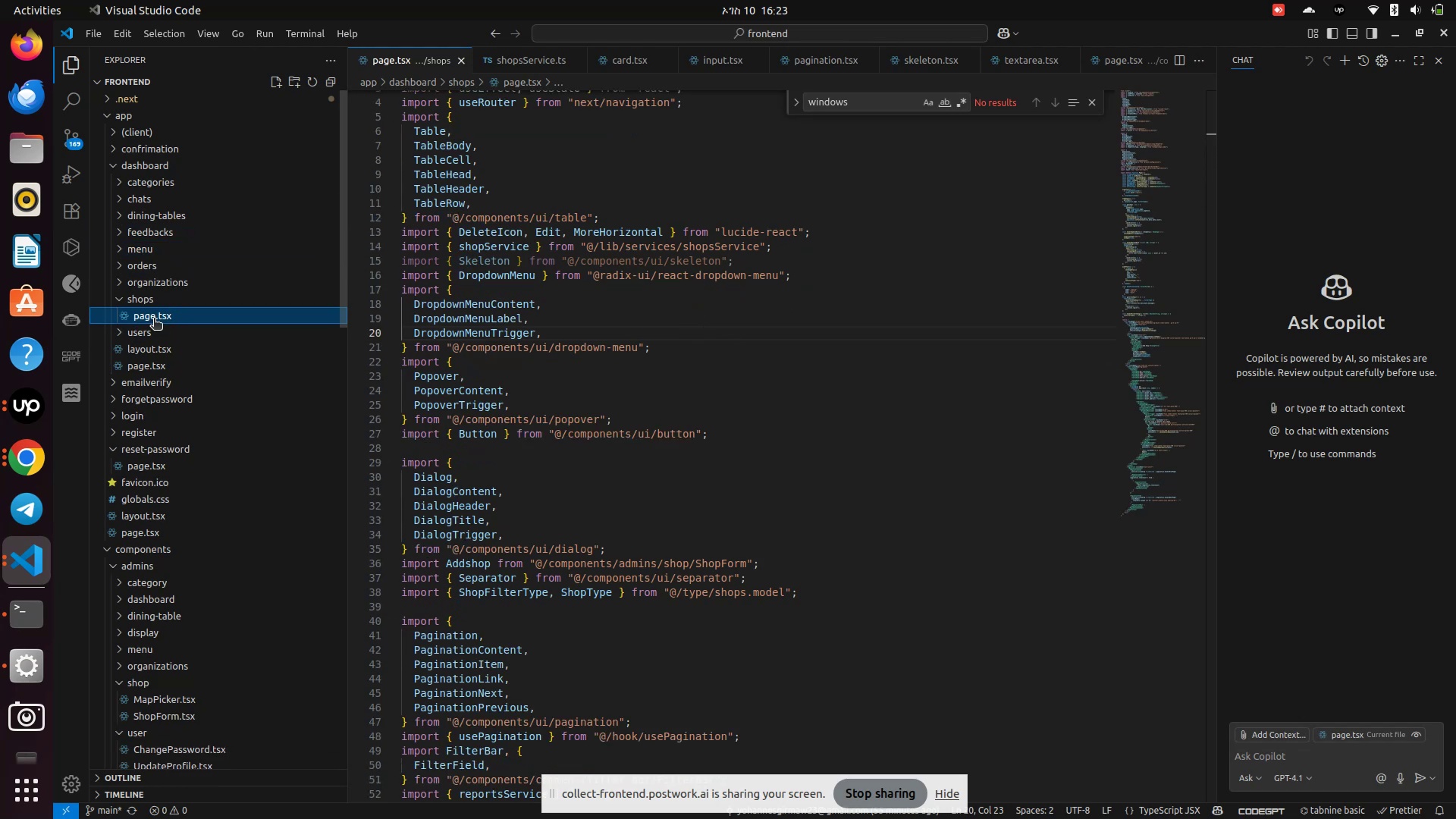 
left_click([154, 319])
 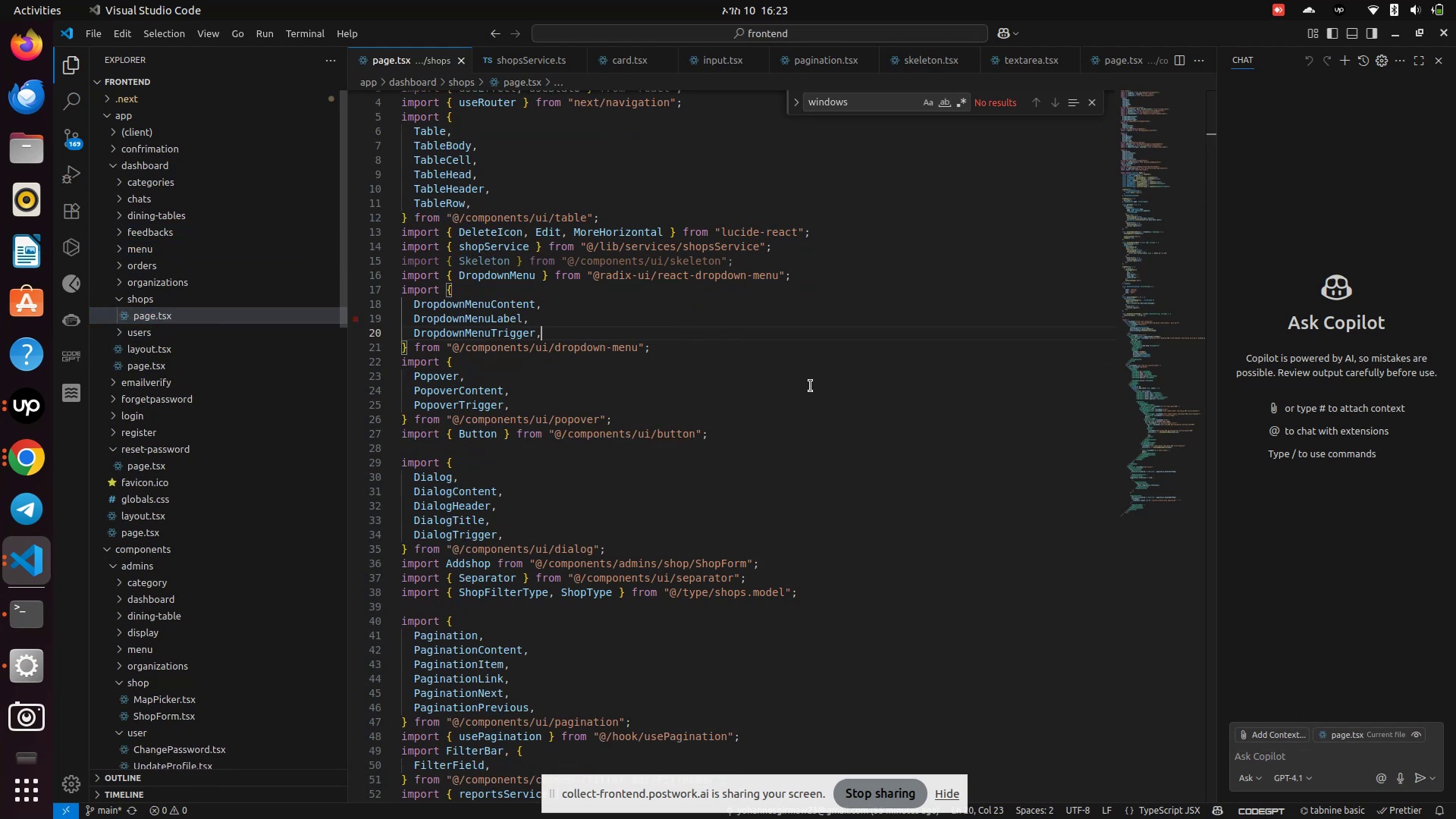 
scroll: coordinate [810, 386], scroll_direction: down, amount: 7.0
 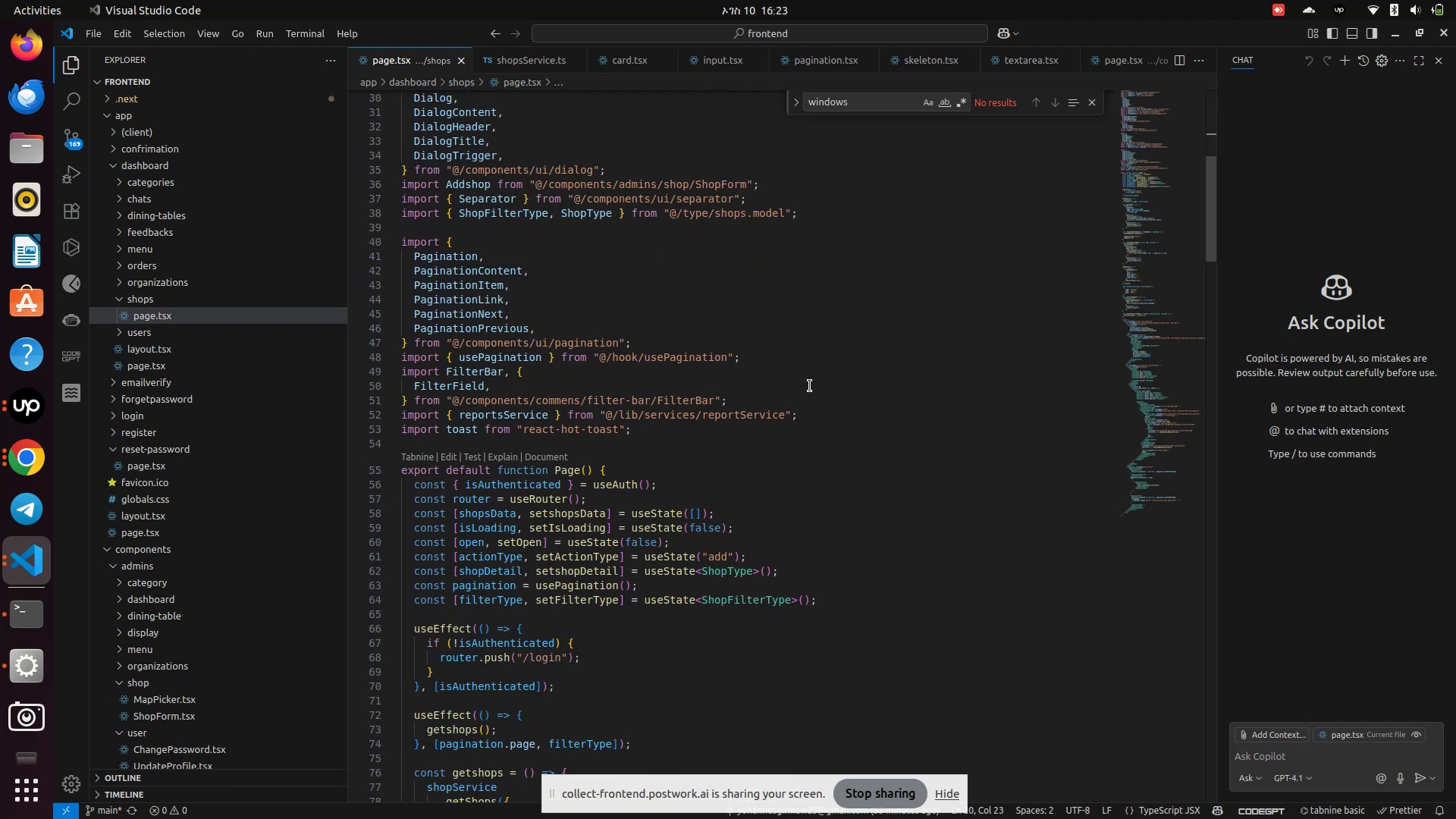 
scroll: coordinate [810, 386], scroll_direction: down, amount: 1.0
 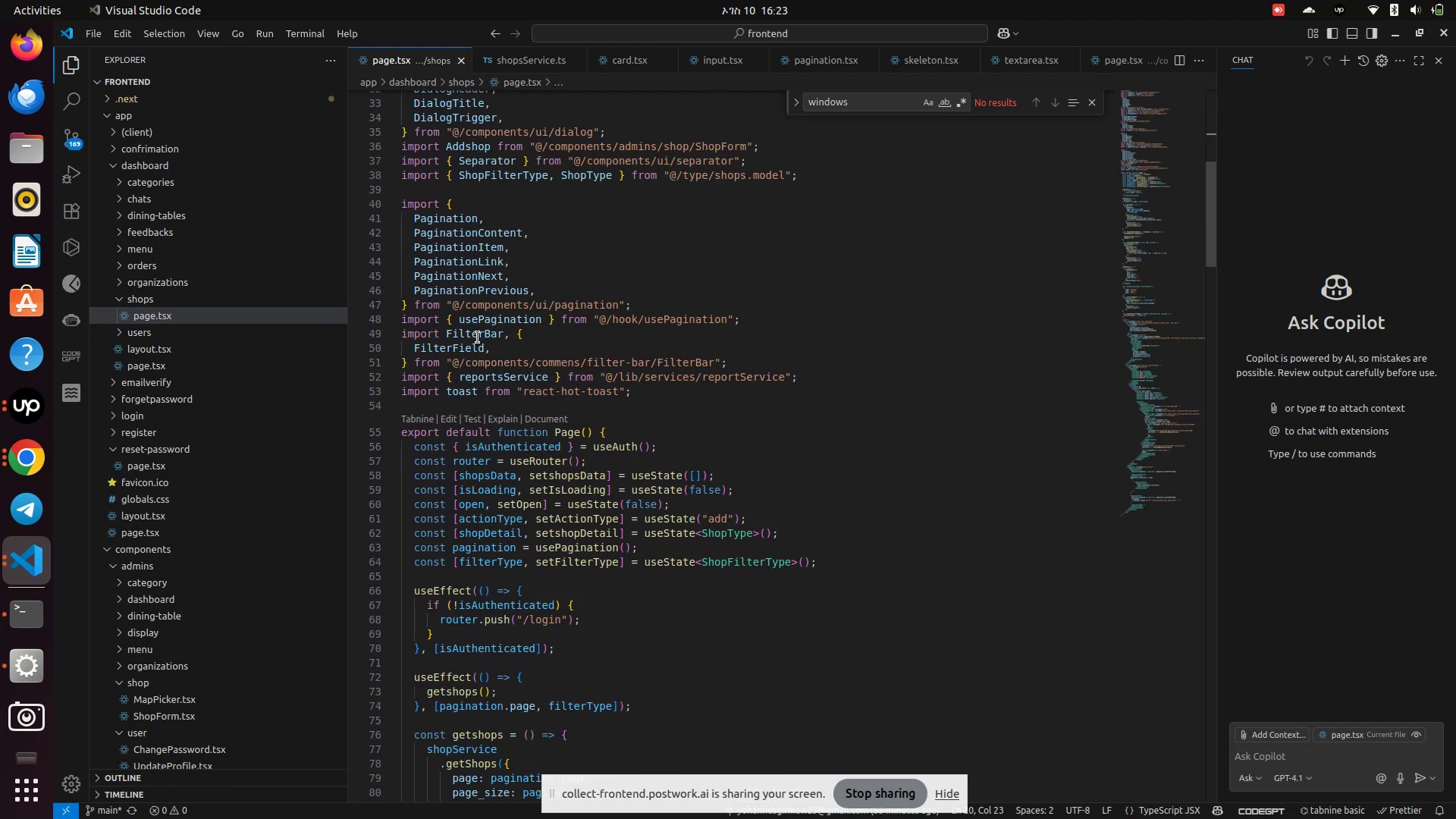 
hold_key(key=ControlLeft, duration=1.41)
left_click([478, 337])
 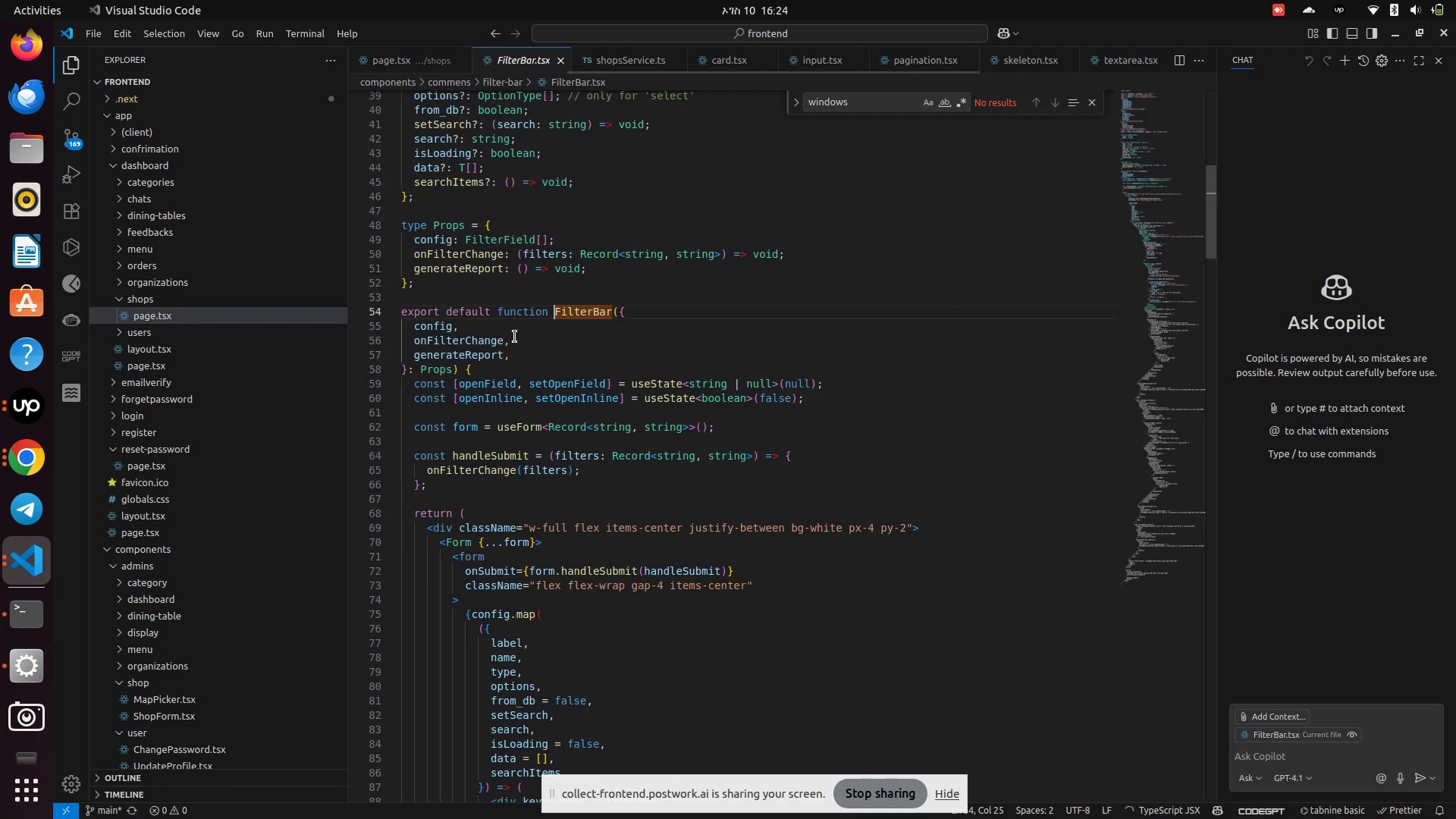 
scroll: coordinate [567, 343], scroll_direction: up, amount: 21.0
 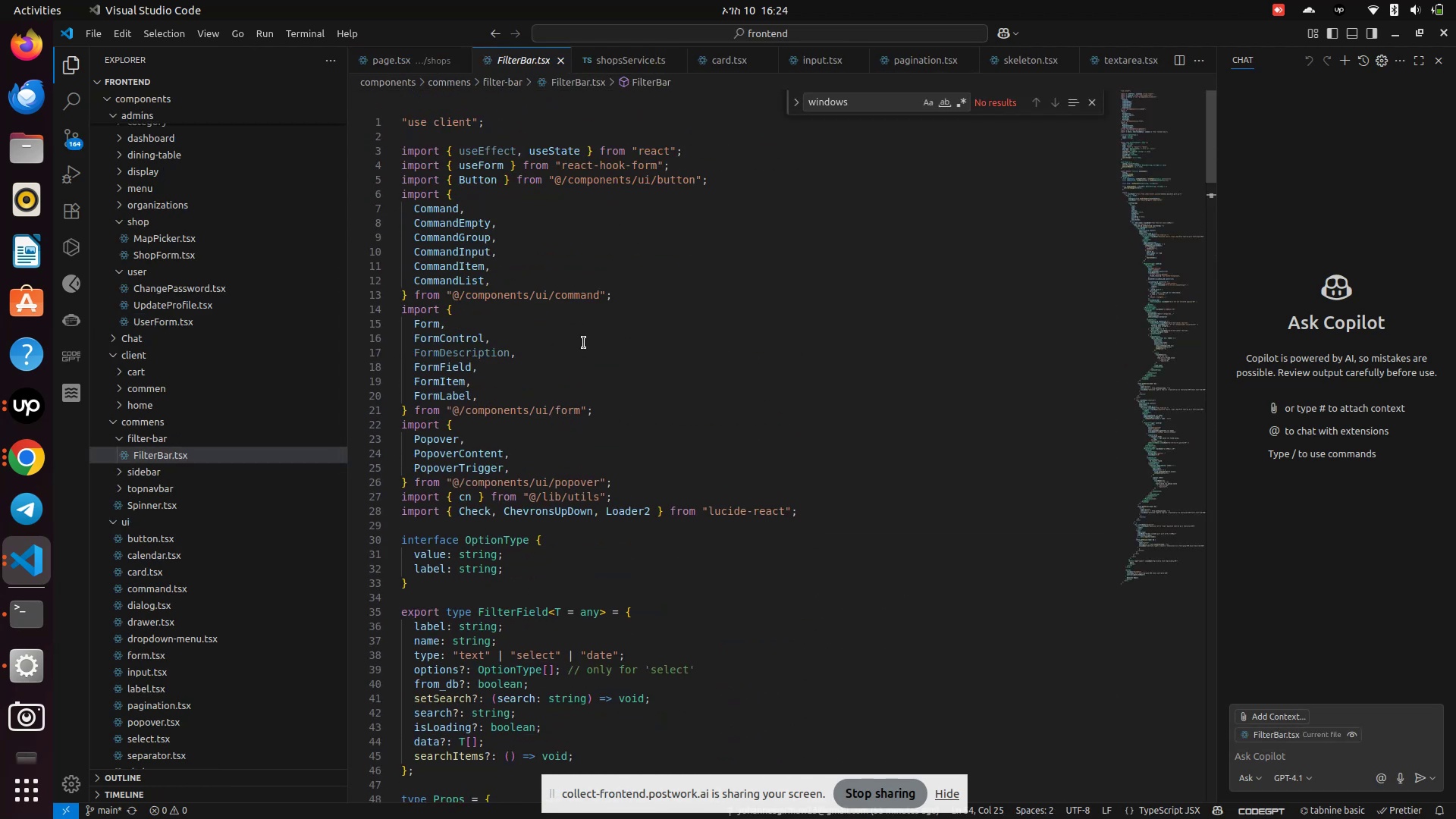 
scroll: coordinate [584, 343], scroll_direction: down, amount: 5.0
 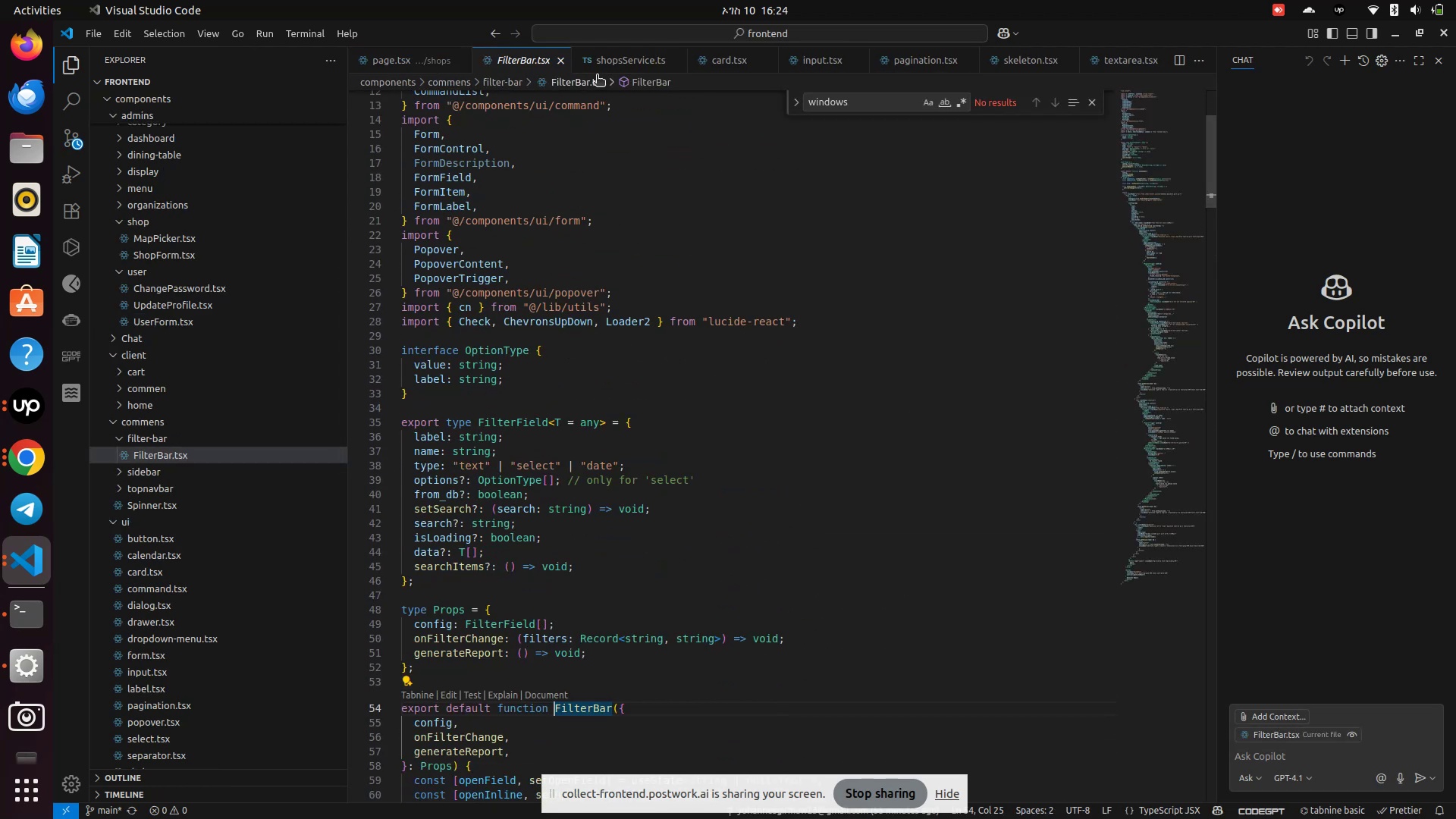 
left_click([408, 61])
 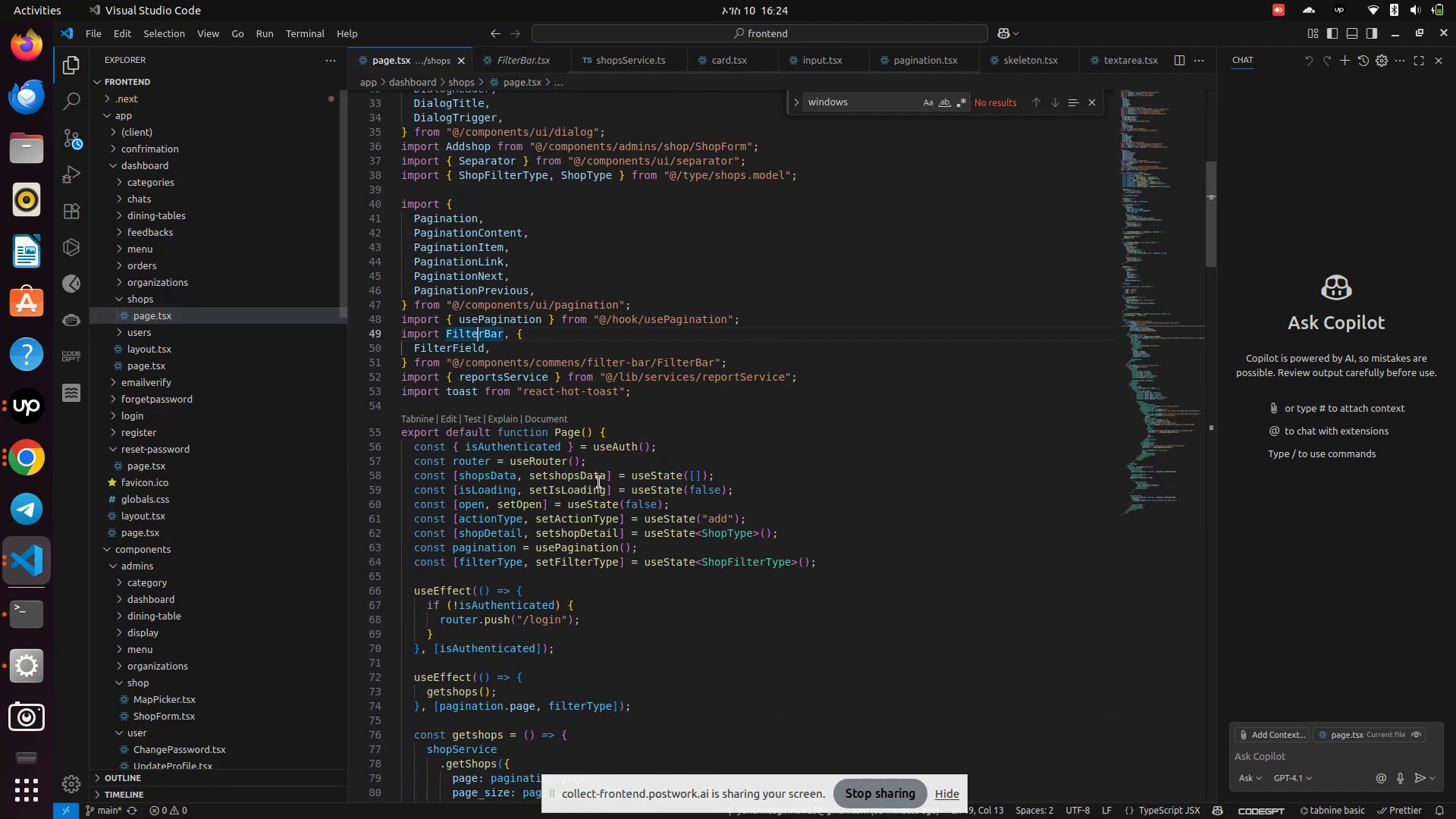 
scroll: coordinate [597, 482], scroll_direction: down, amount: 1.0
 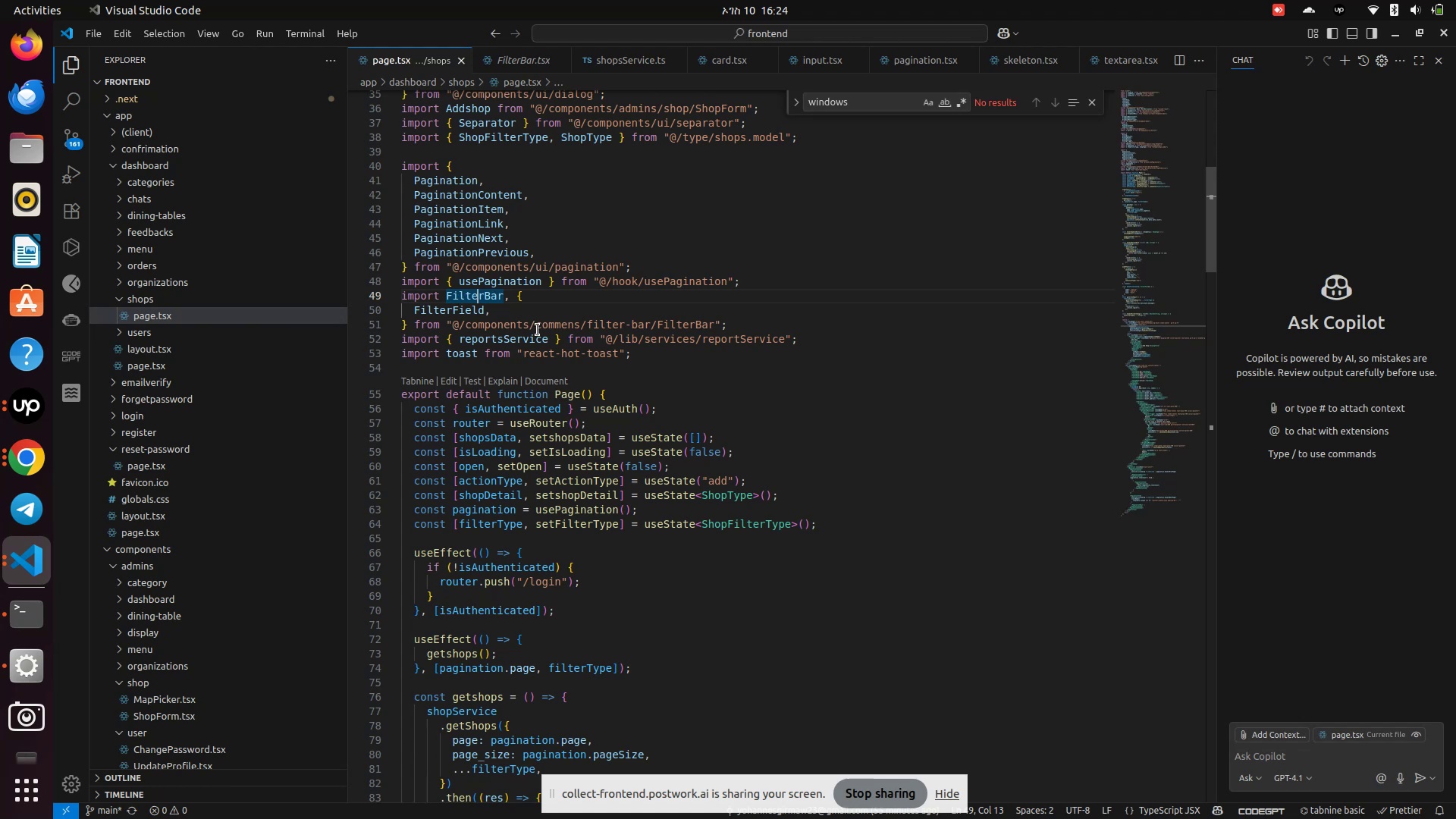 
left_click([556, 329])
 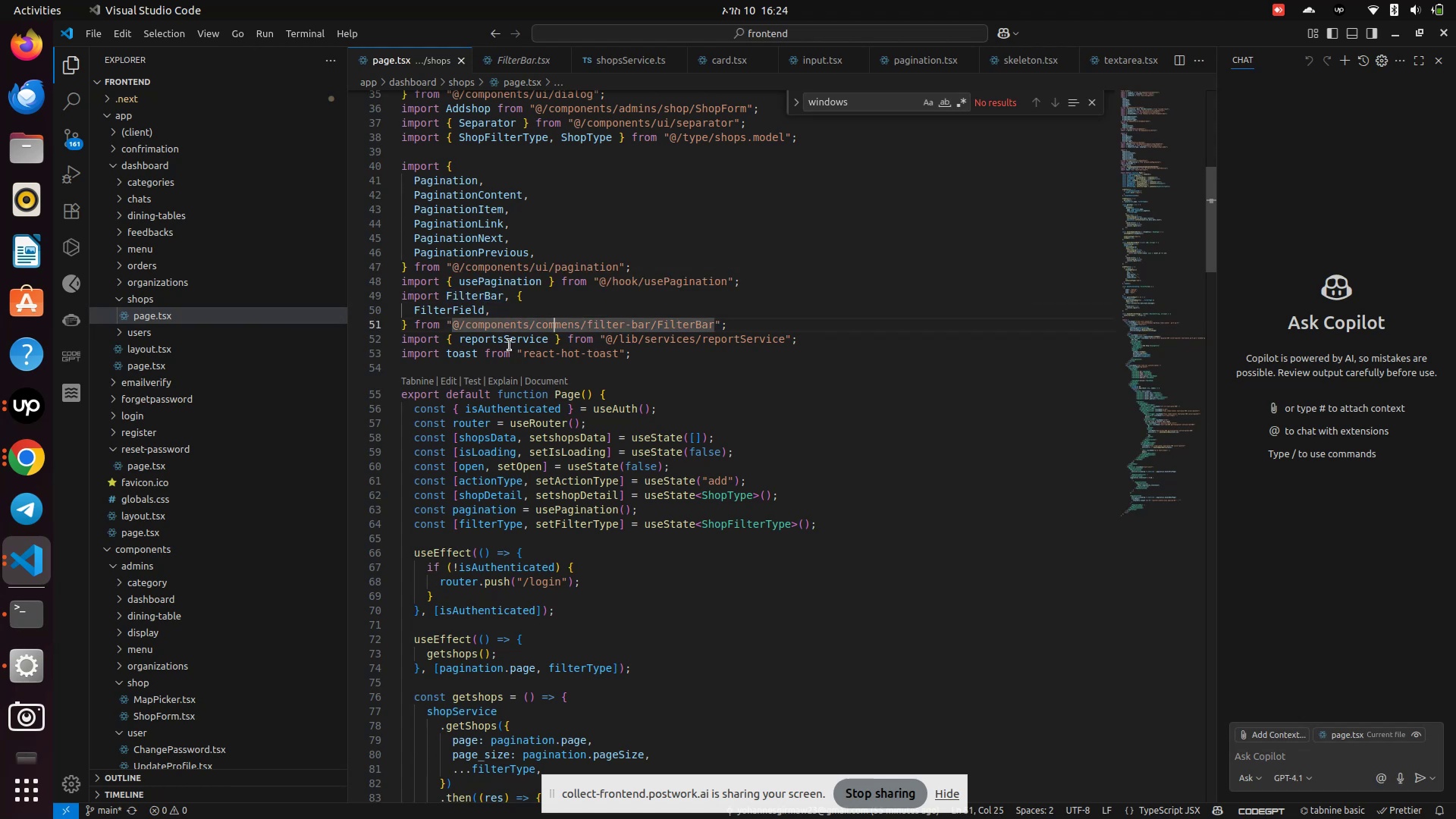 
hold_key(key=ControlLeft, duration=1.79)
left_click([510, 345])
 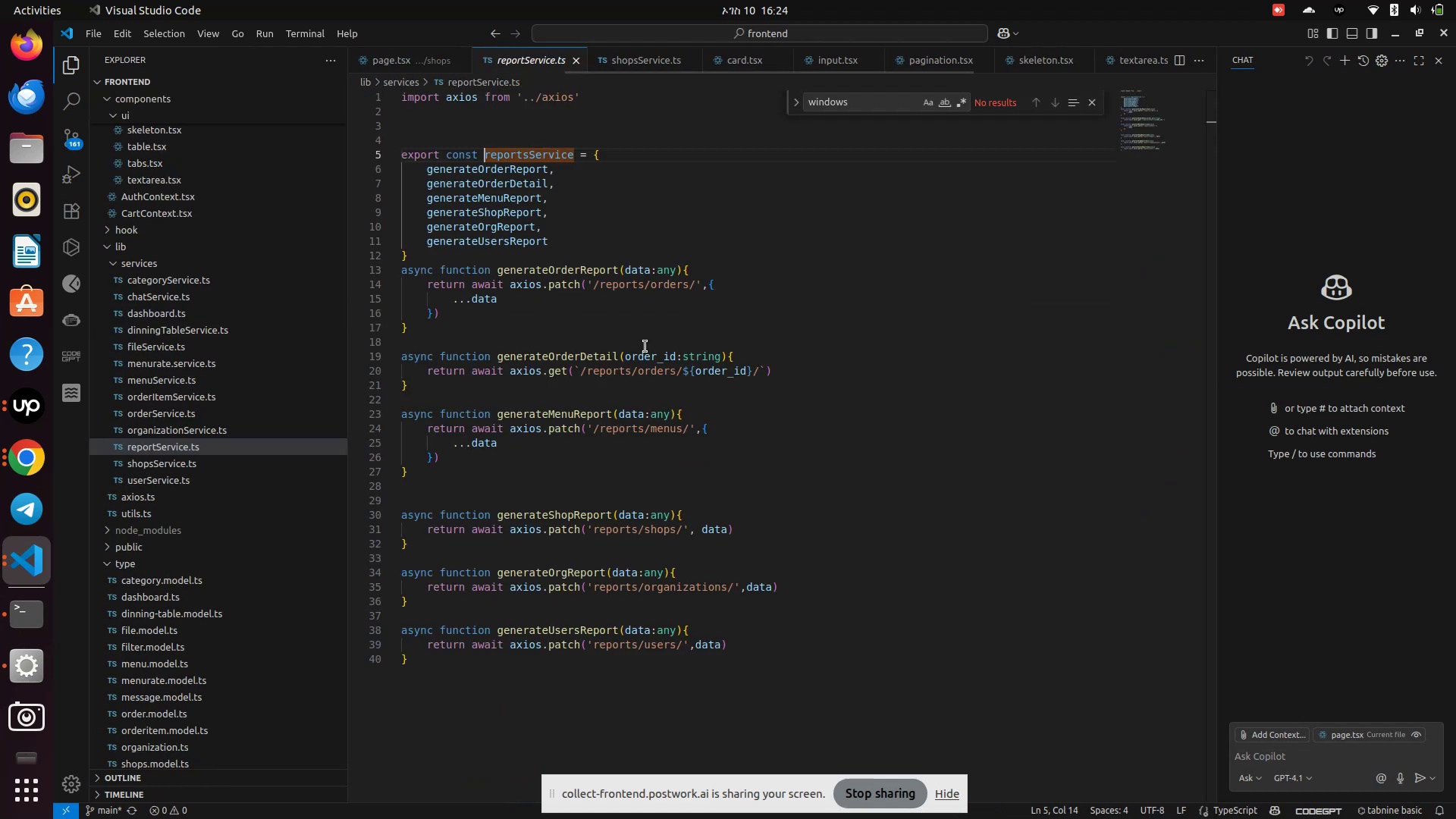 
scroll: coordinate [646, 347], scroll_direction: up, amount: 4.0
 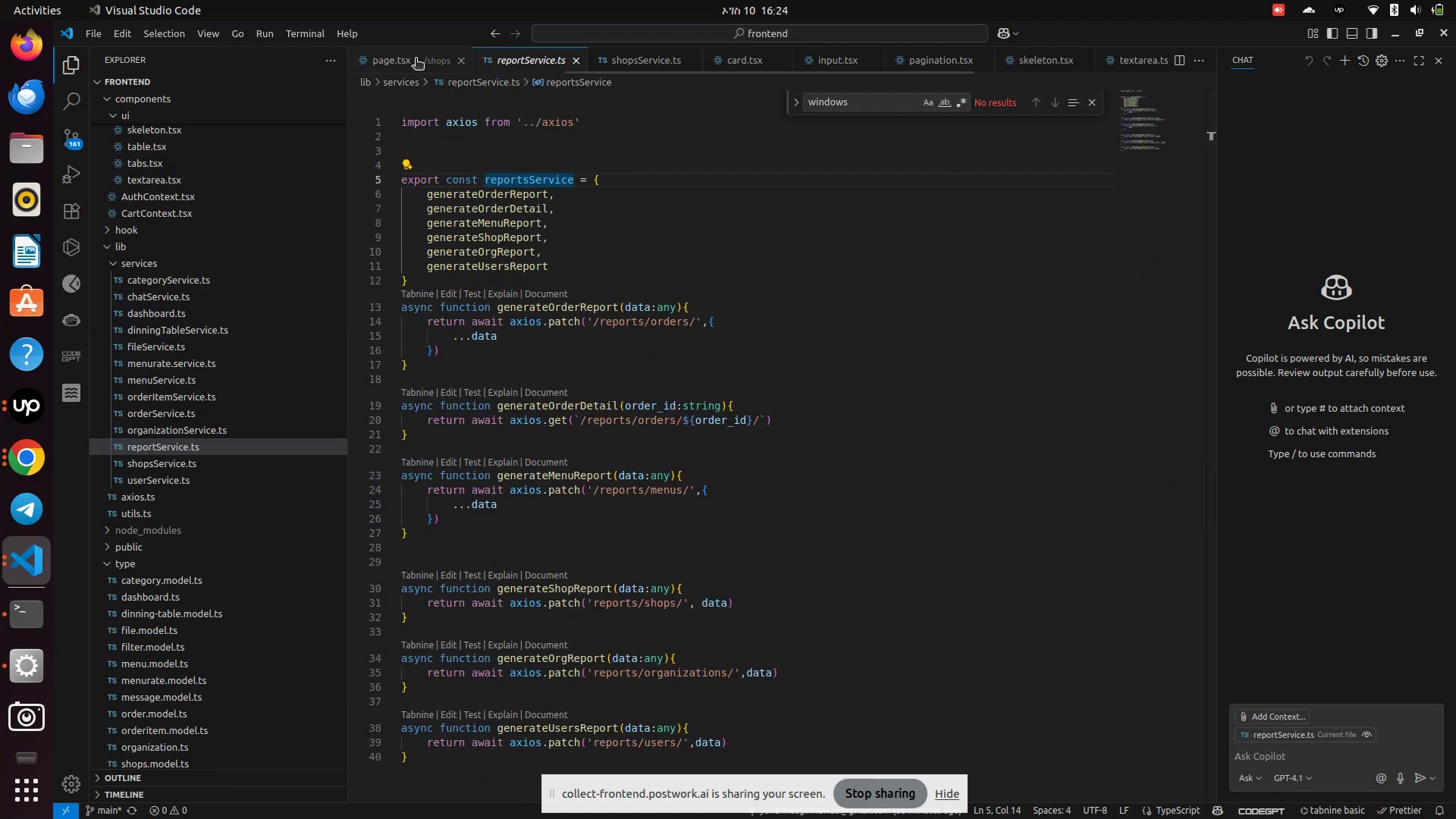 
left_click([417, 56])
 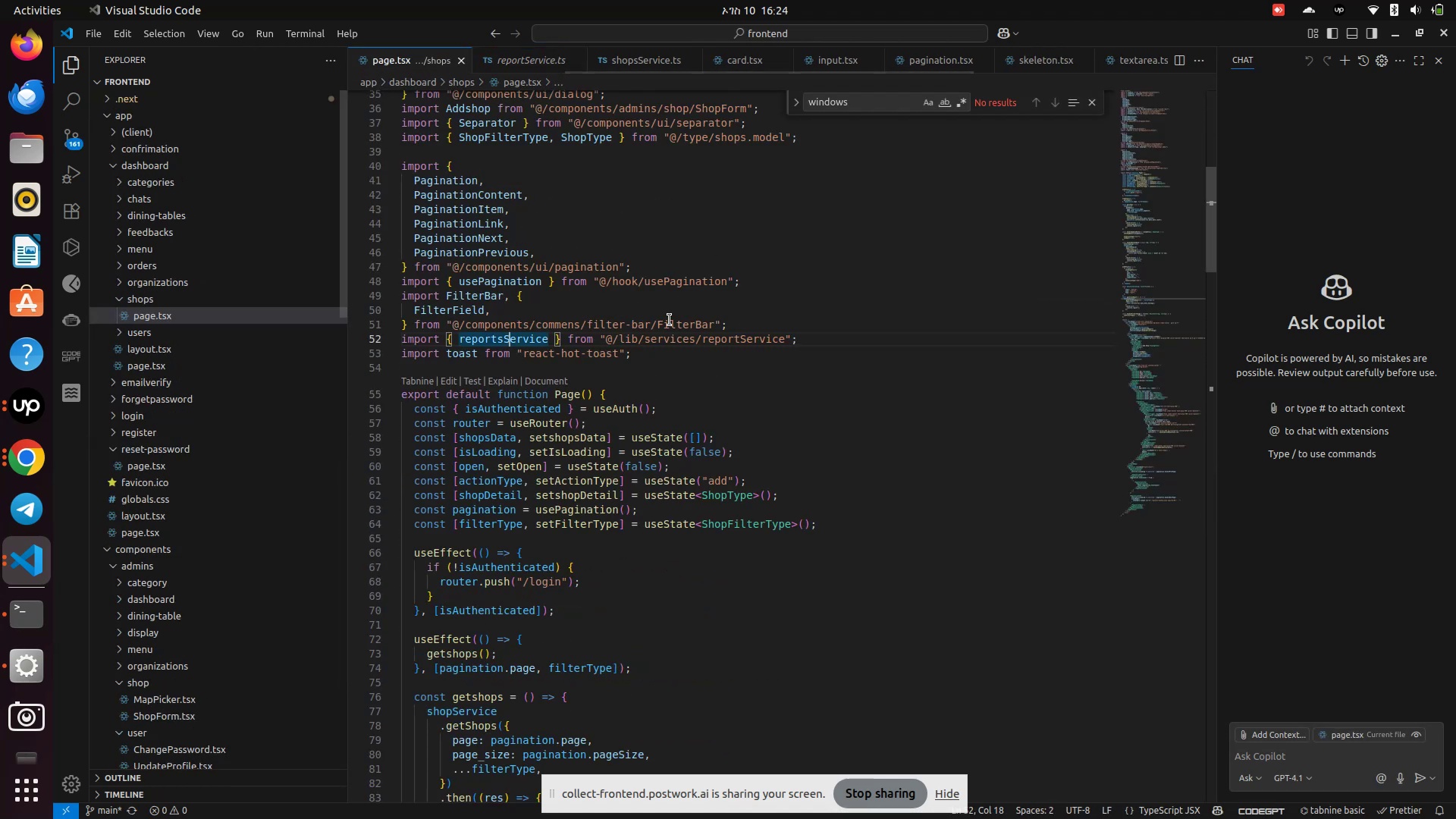 
scroll: coordinate [615, 373], scroll_direction: down, amount: 16.0
 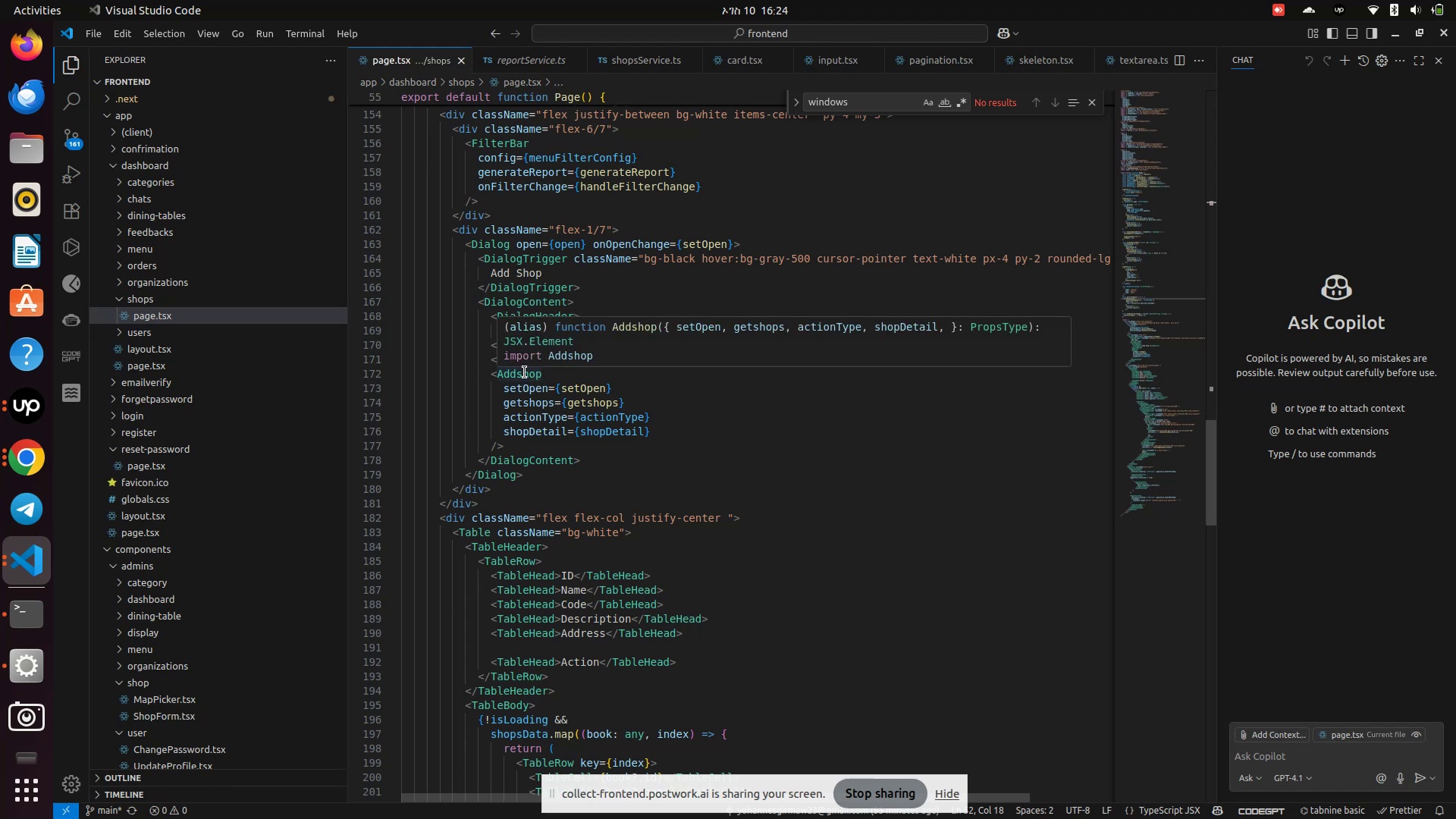 
left_click([489, 384])
 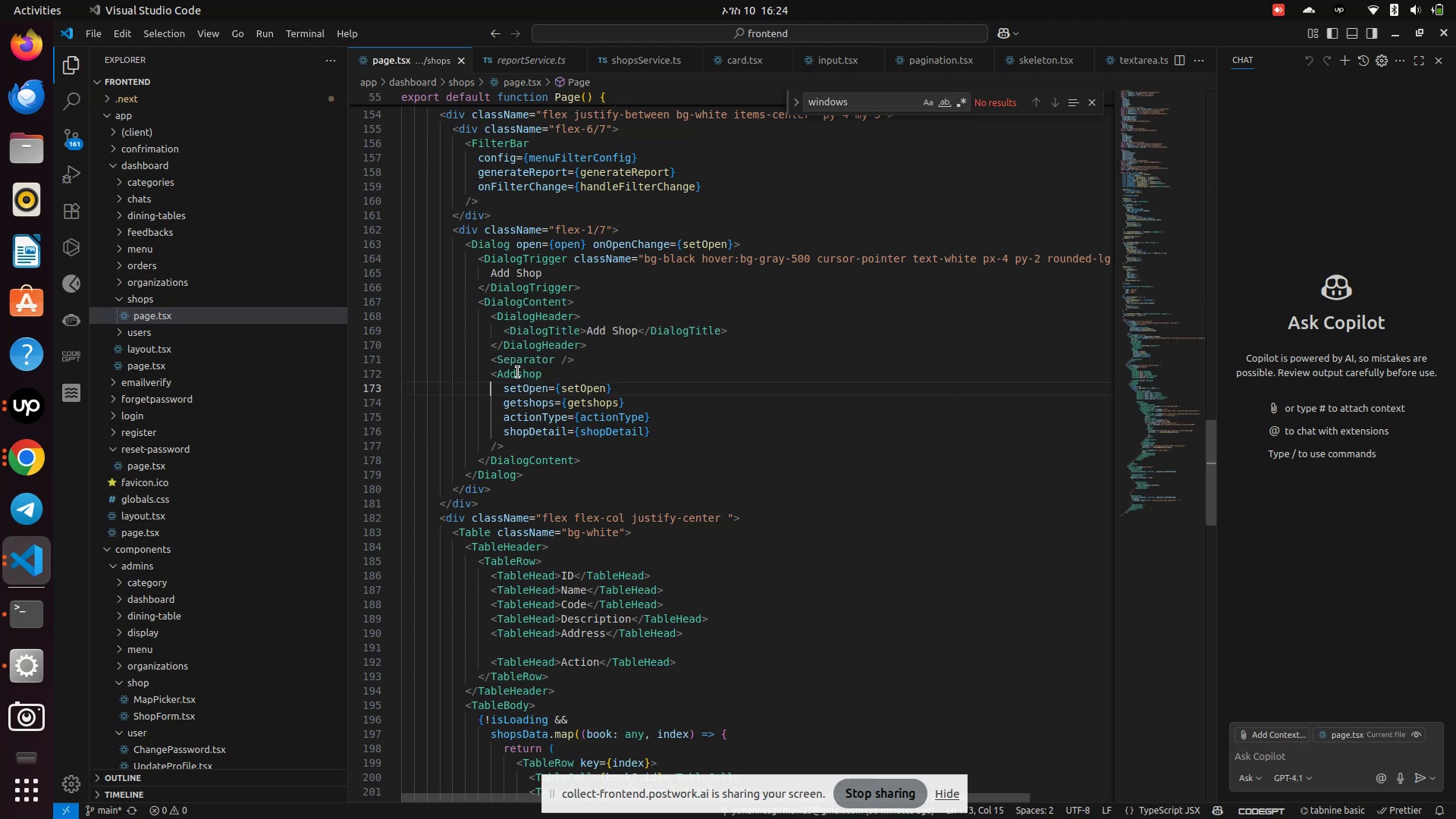 
hold_key(key=ControlLeft, duration=1.25)
left_click([518, 372])
 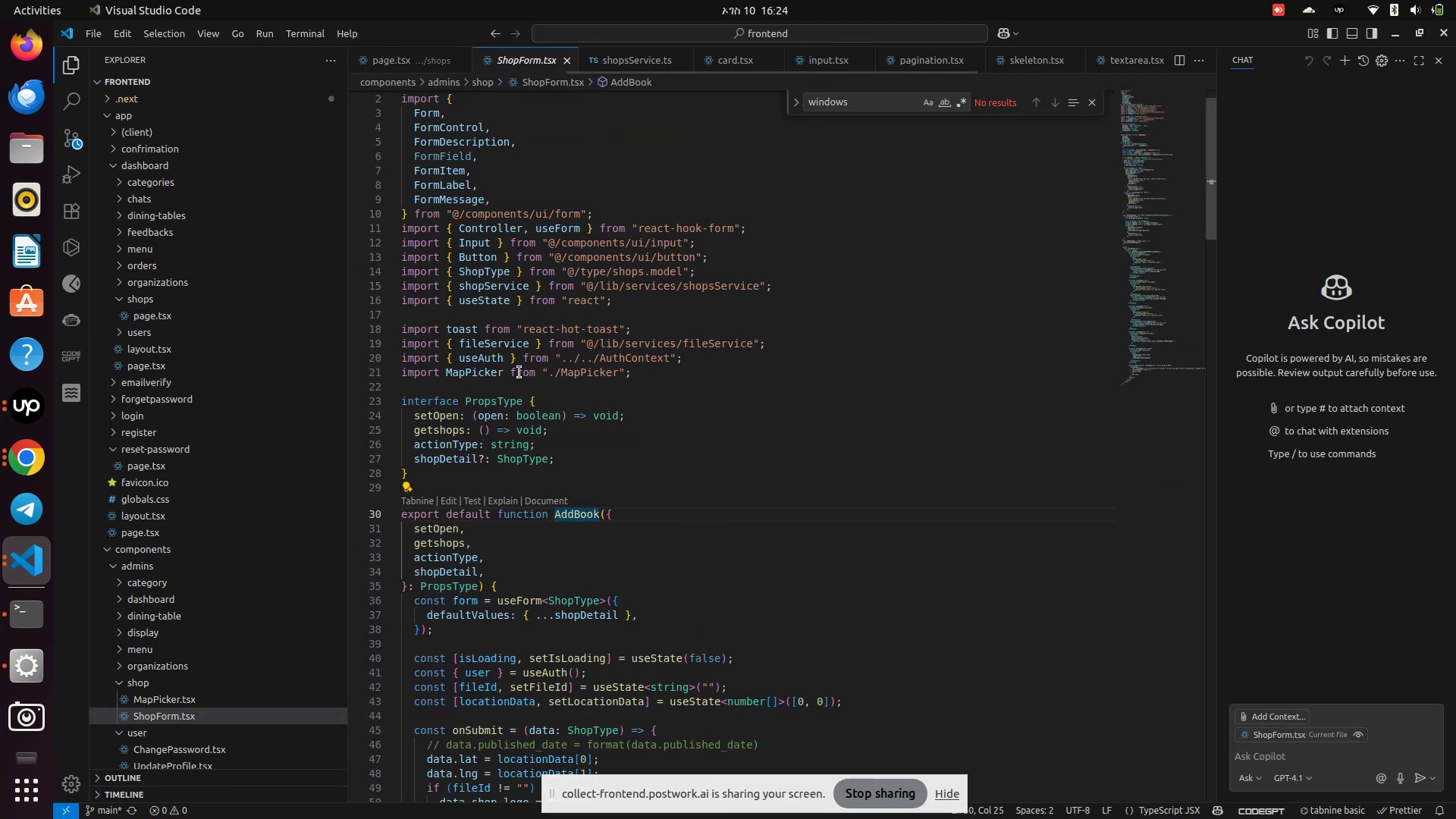 
scroll: coordinate [535, 367], scroll_direction: up, amount: 5.0
 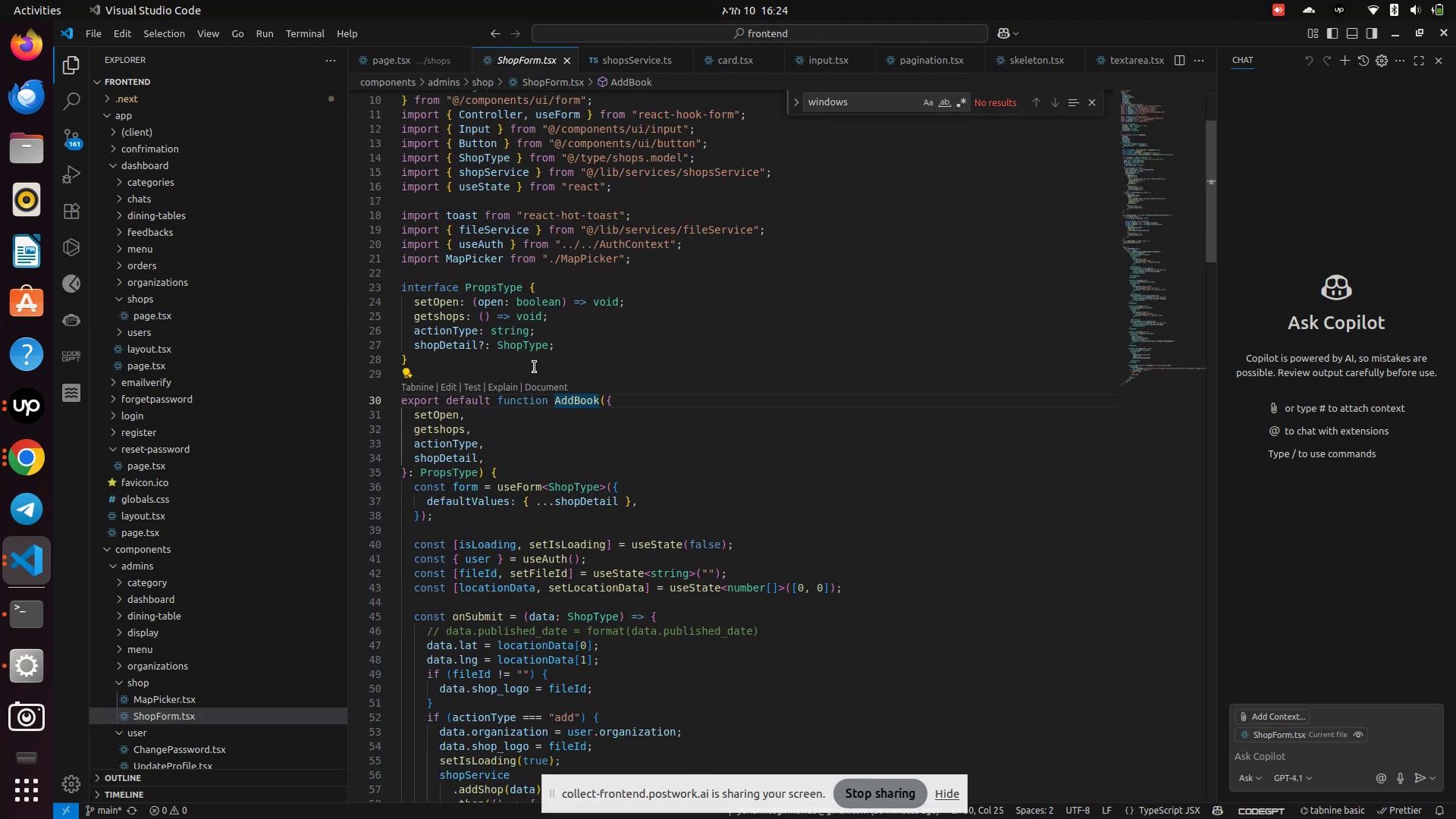 
left_click([38, 609])
 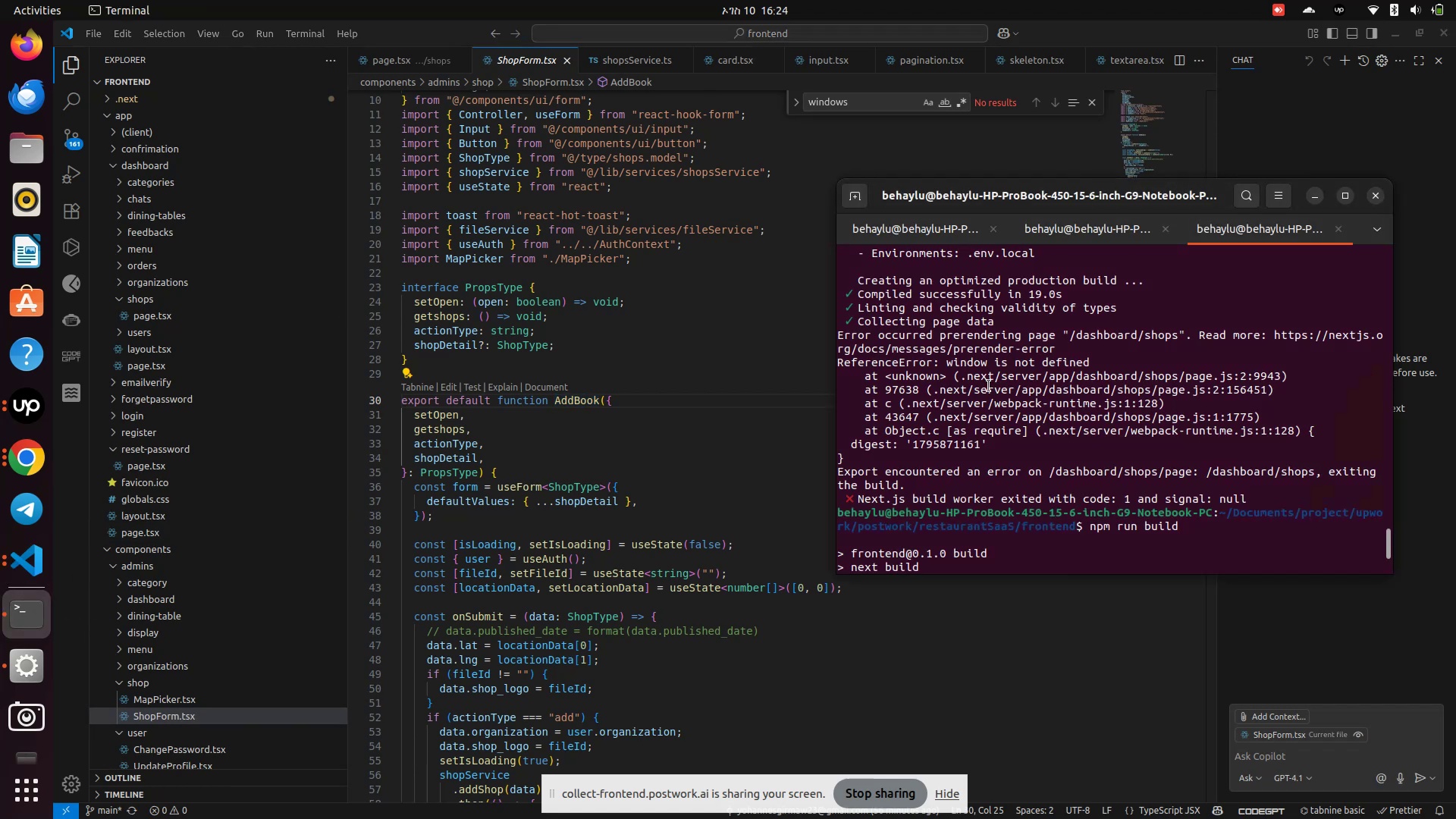 
scroll: coordinate [971, 391], scroll_direction: up, amount: 2.0
 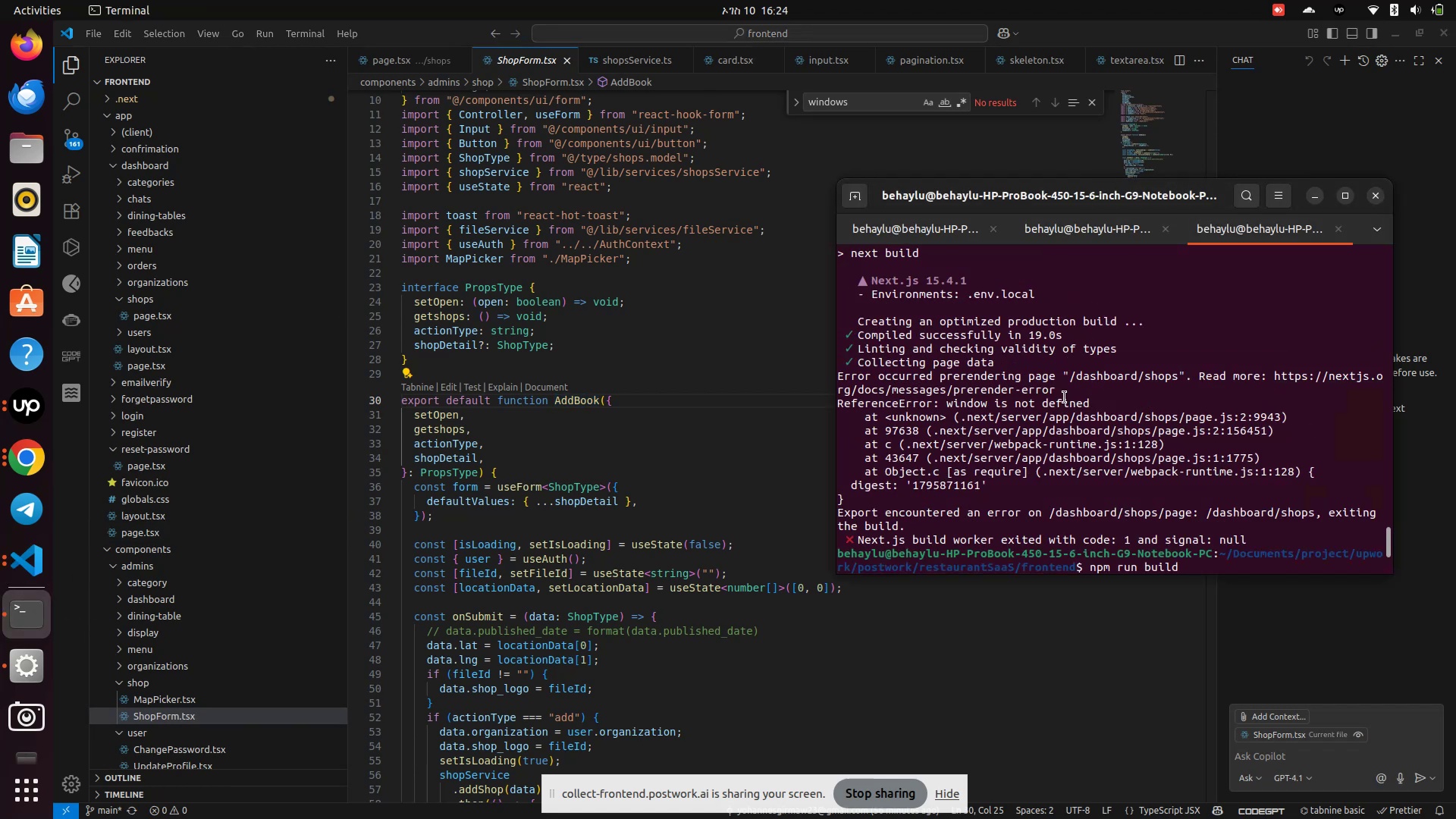 
wait(6.65)
 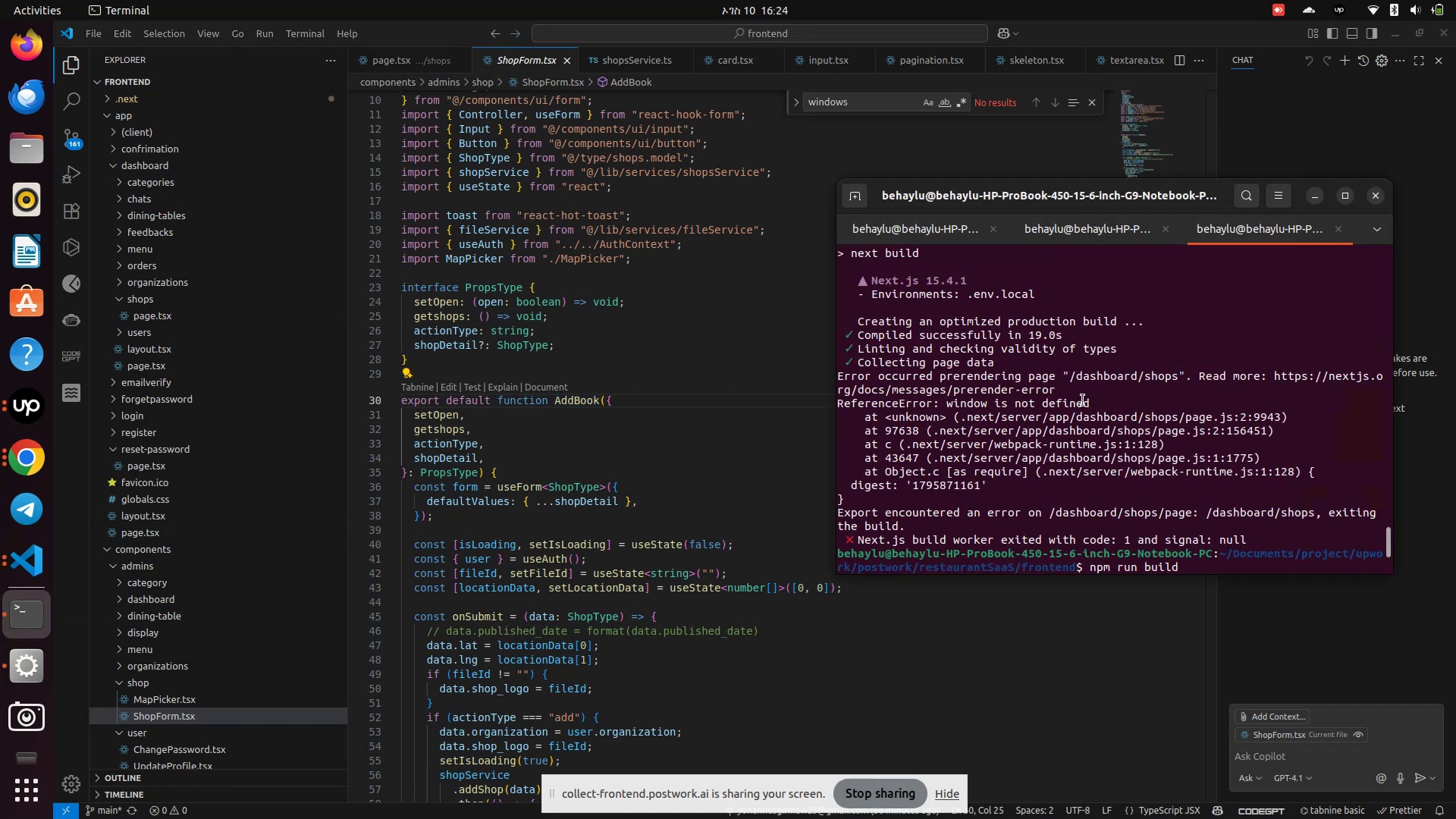 
hold_key(key=ControlLeft, duration=0.91)
 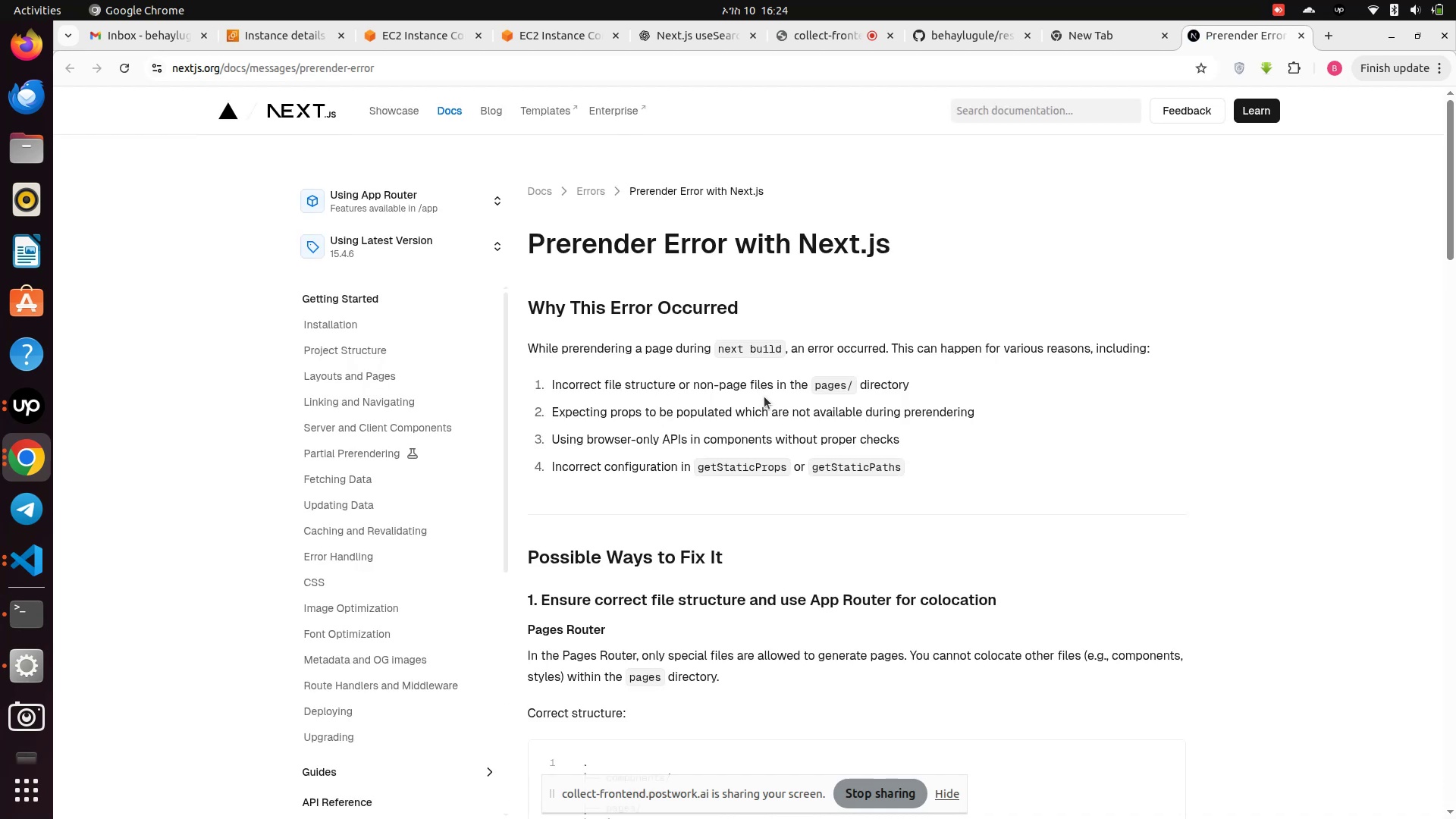 
wait(5.7)
 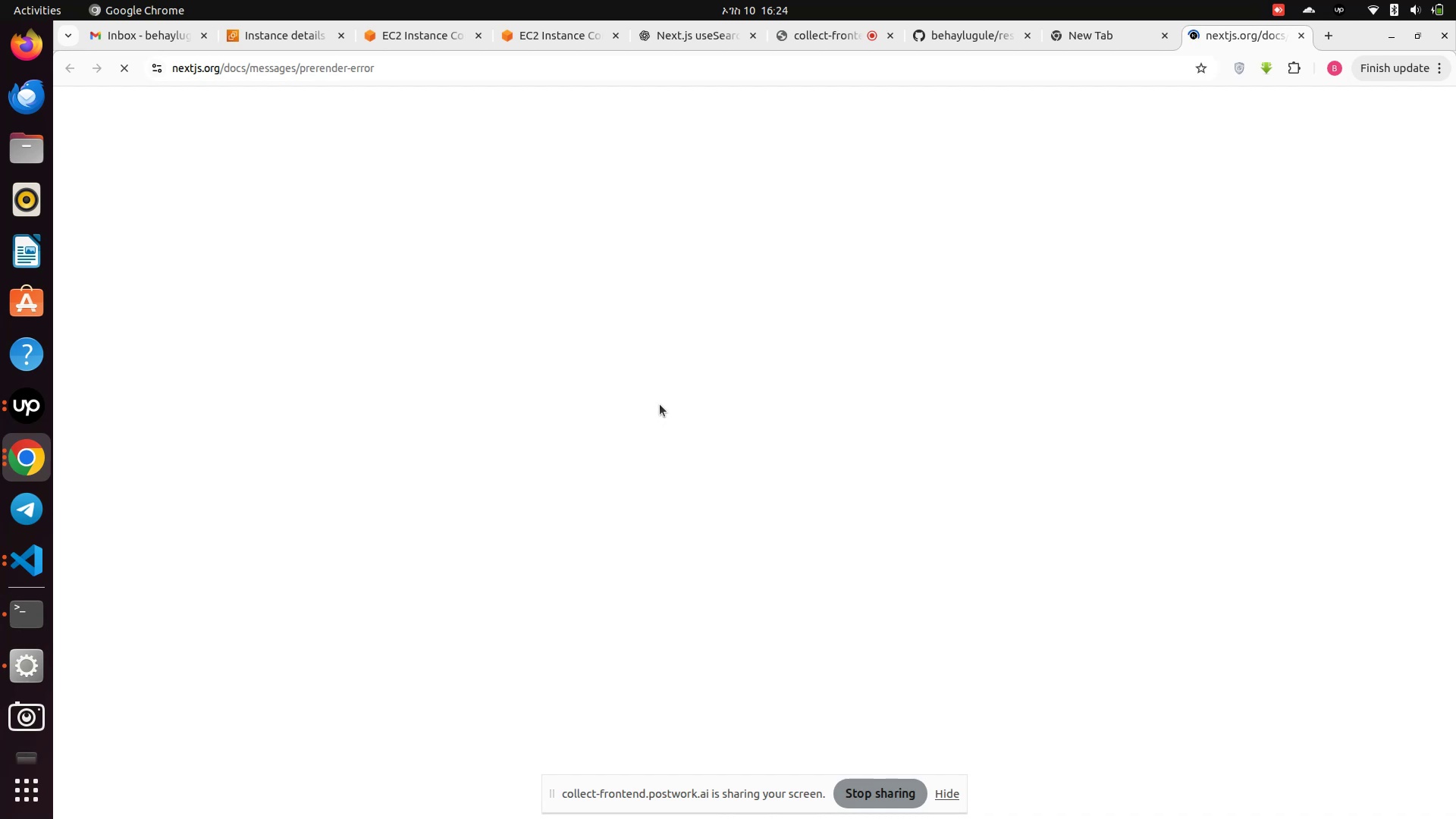 
scroll: coordinate [764, 397], scroll_direction: down, amount: 5.0
 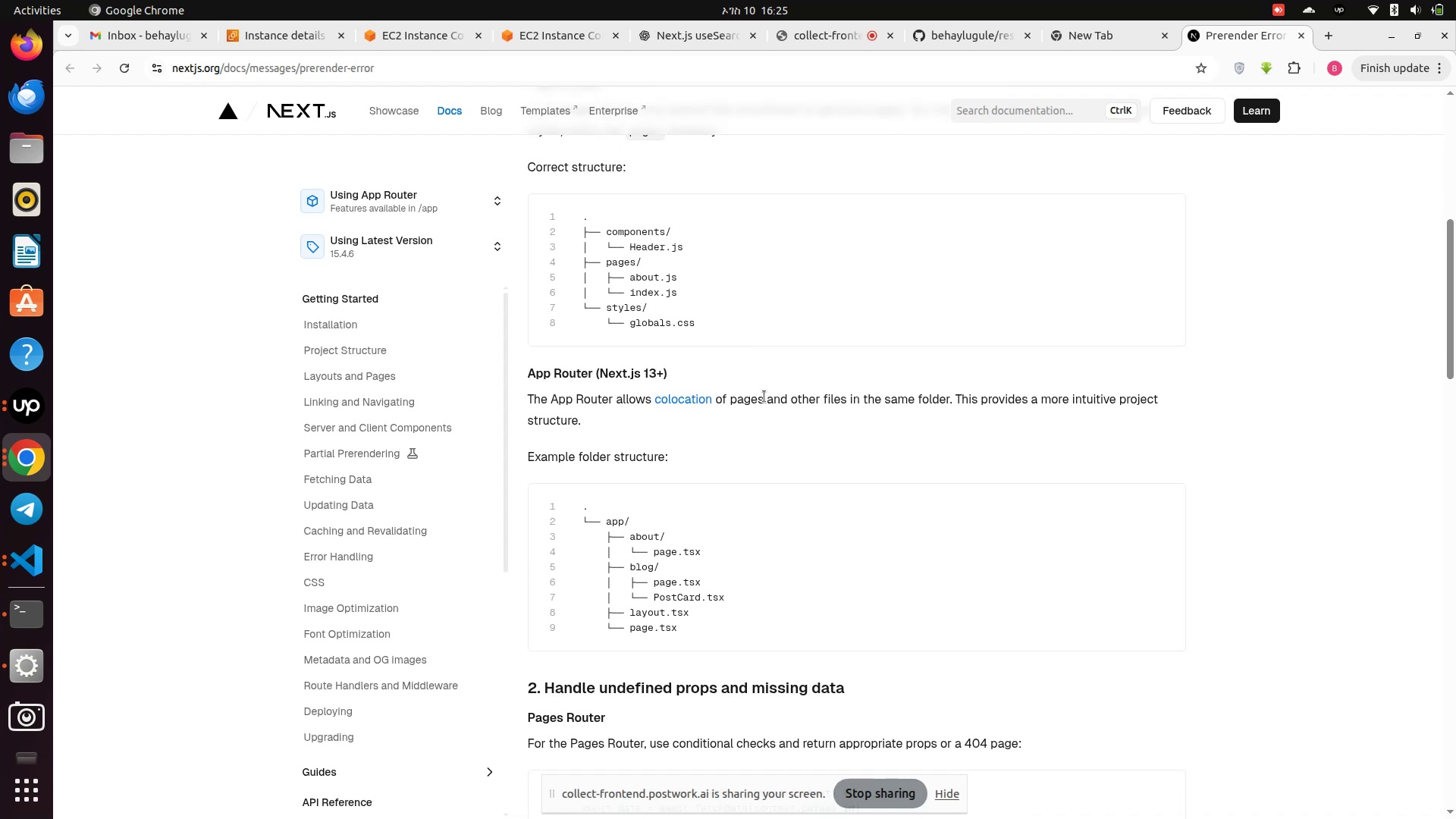 
scroll: coordinate [764, 397], scroll_direction: down, amount: 4.0
 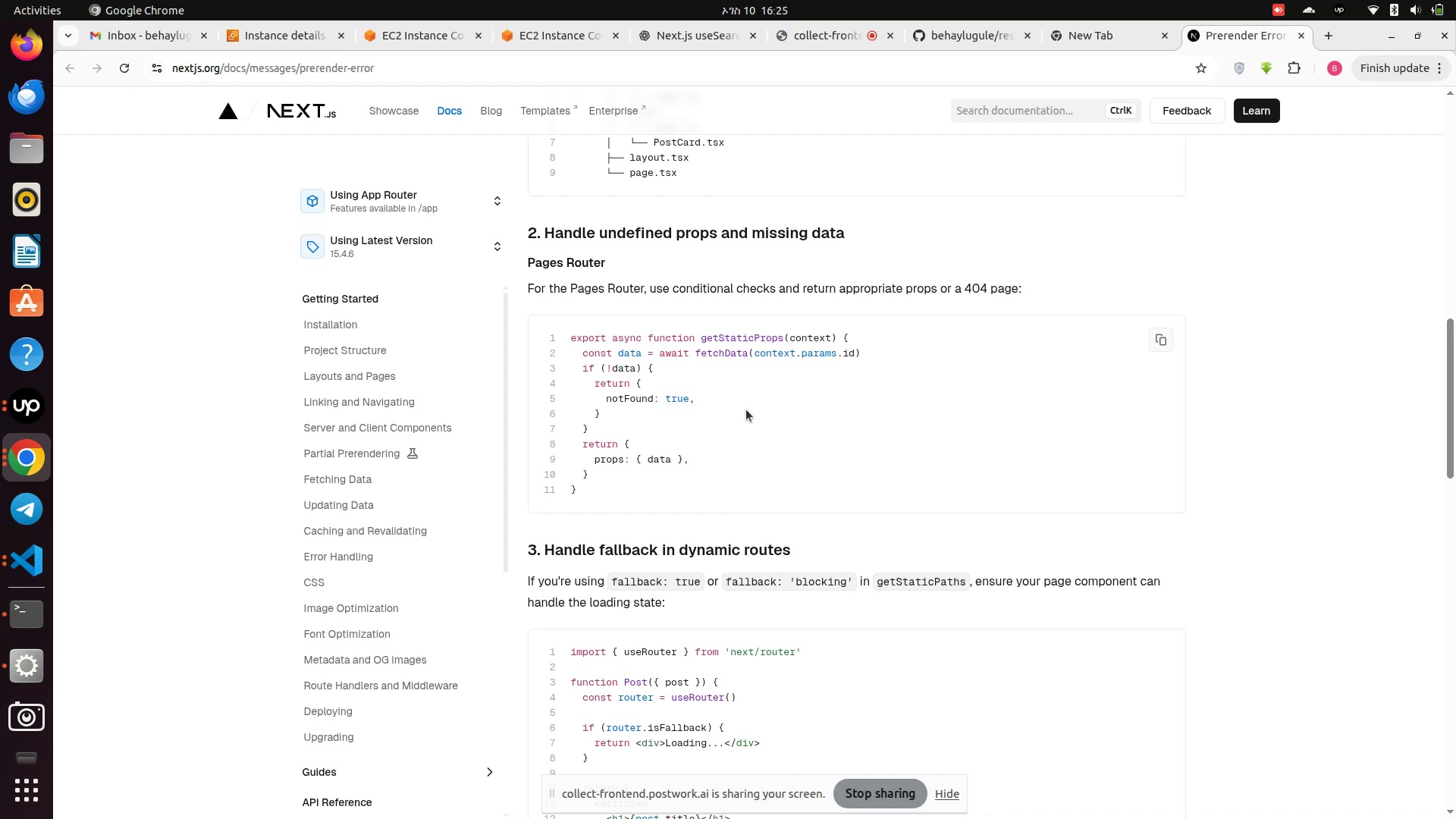 
wait(17.12)
 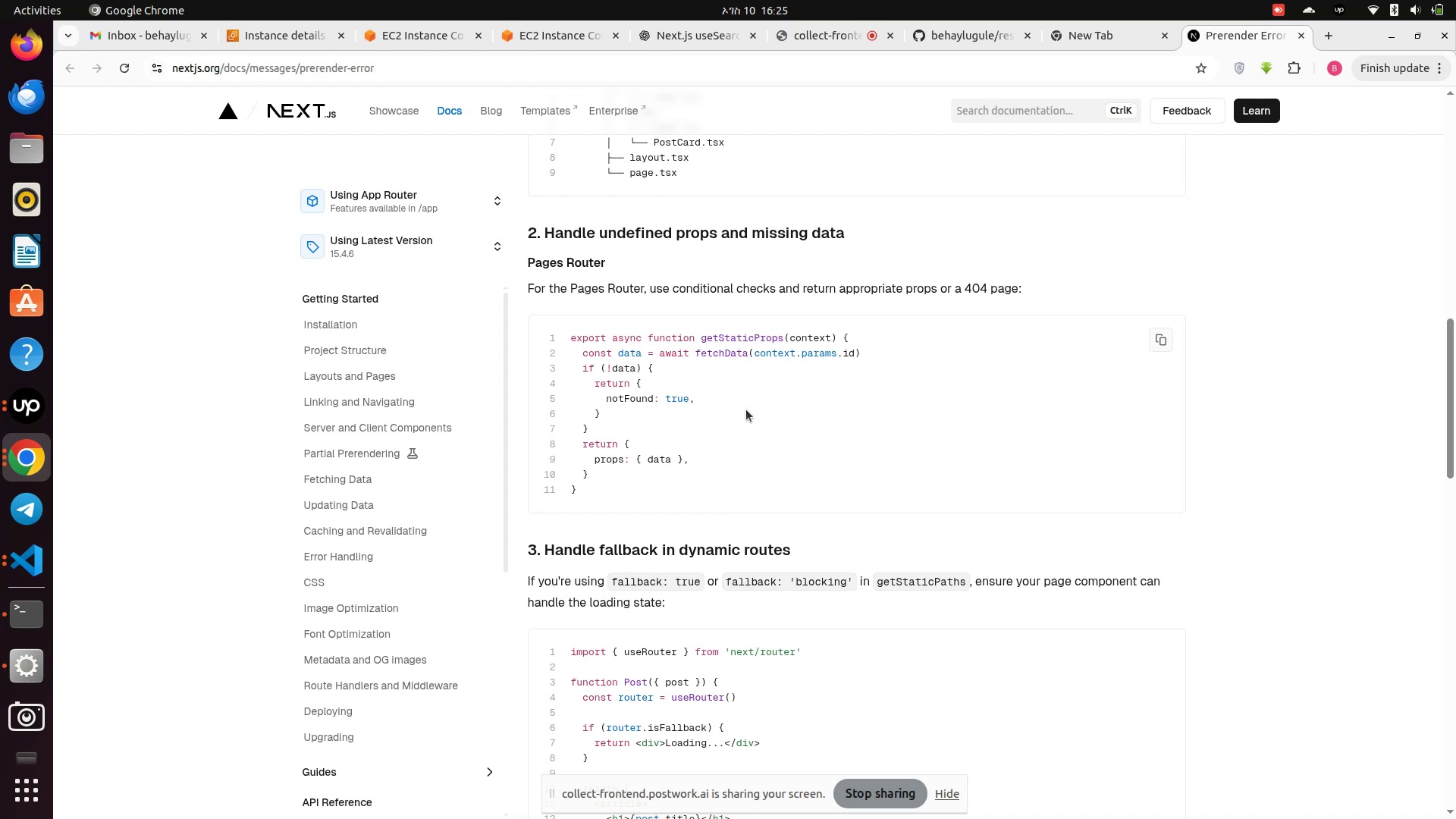 
scroll: coordinate [751, 406], scroll_direction: down, amount: 1.0
 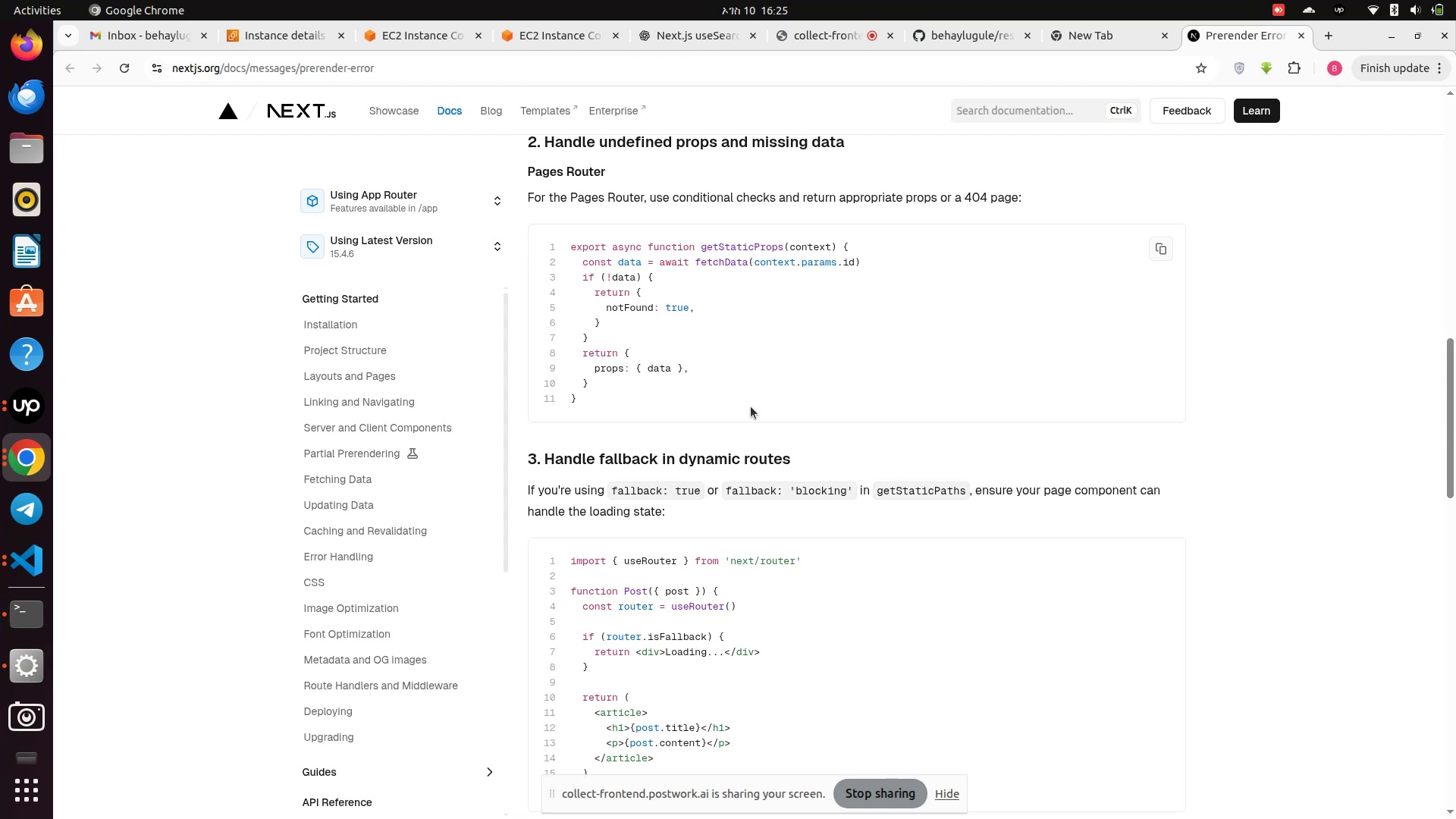 
scroll: coordinate [751, 406], scroll_direction: up, amount: 1.0
 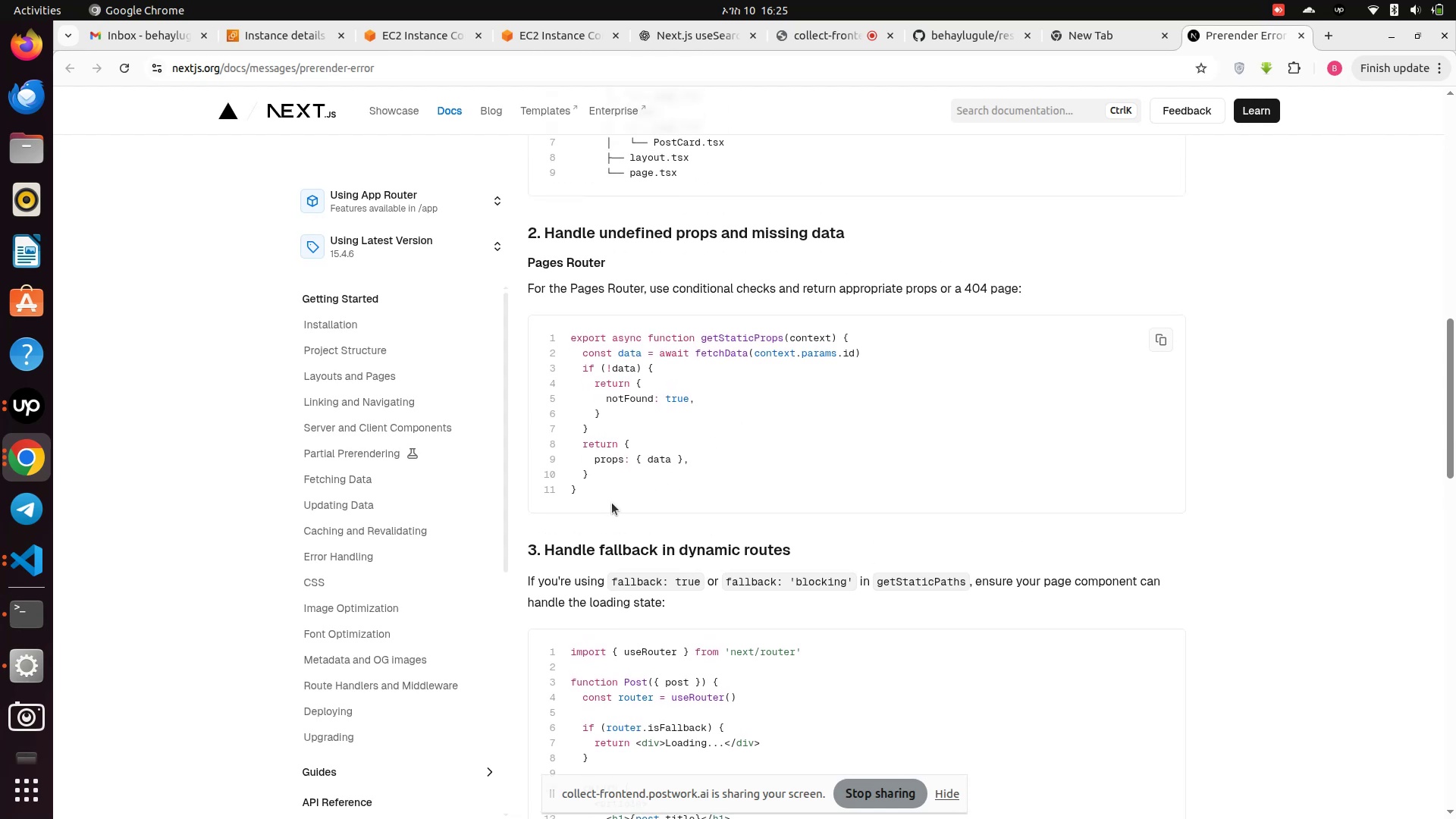 
left_click_drag(start_coordinate=[590, 491], to_coordinate=[585, 337])
 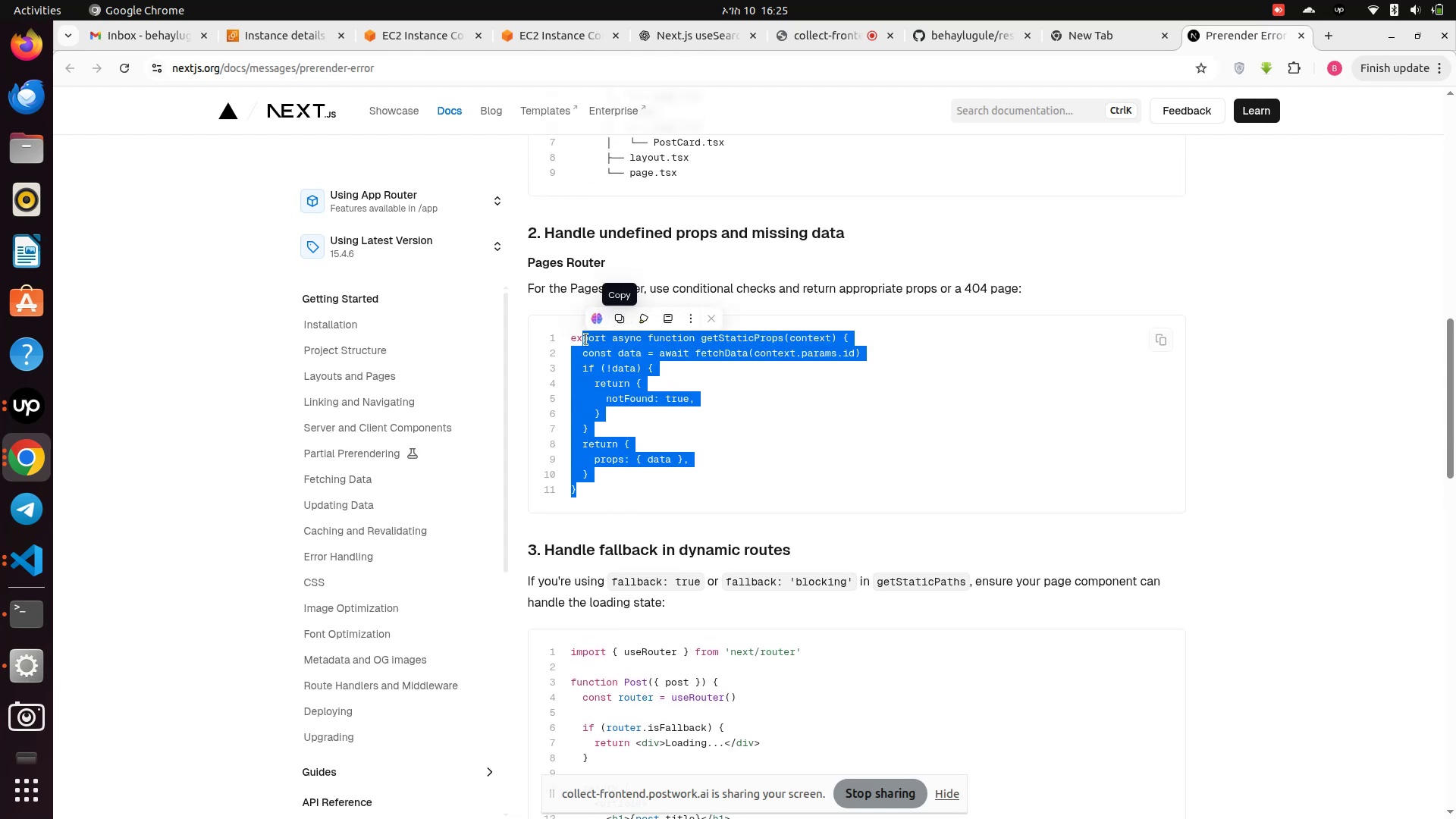 
left_click([578, 341])
 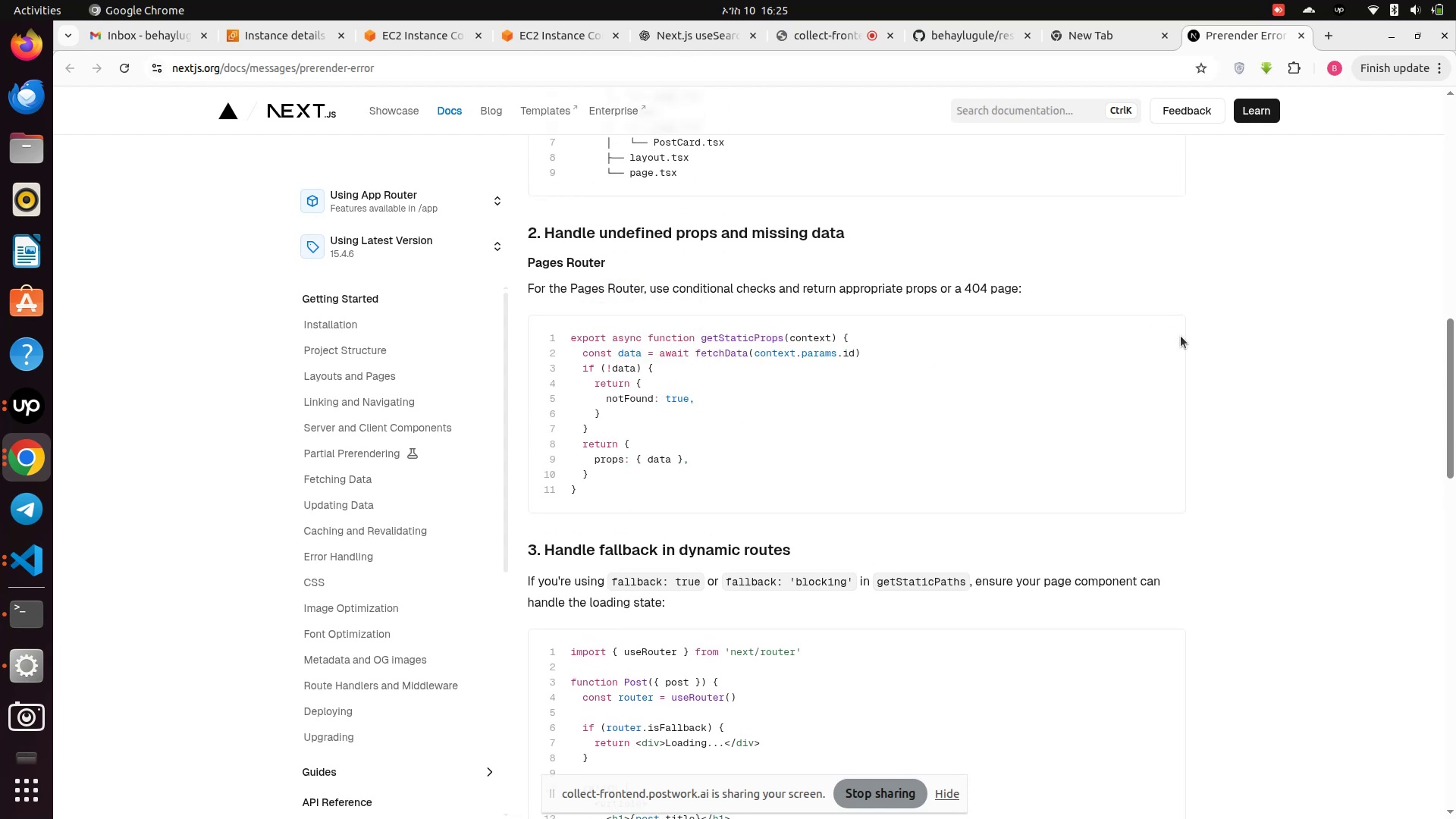 
left_click([1164, 340])
 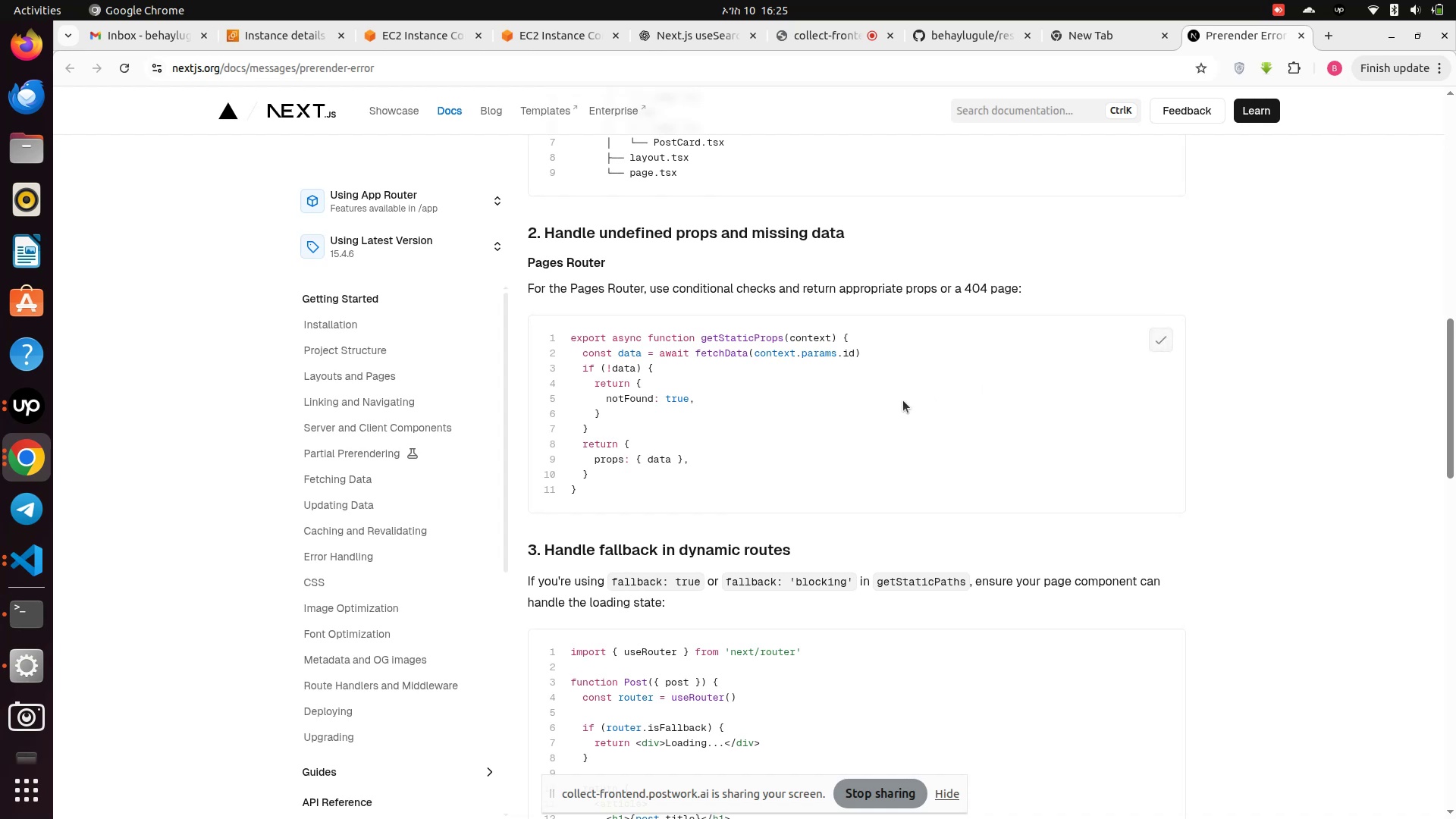 
scroll: coordinate [893, 404], scroll_direction: down, amount: 4.0
 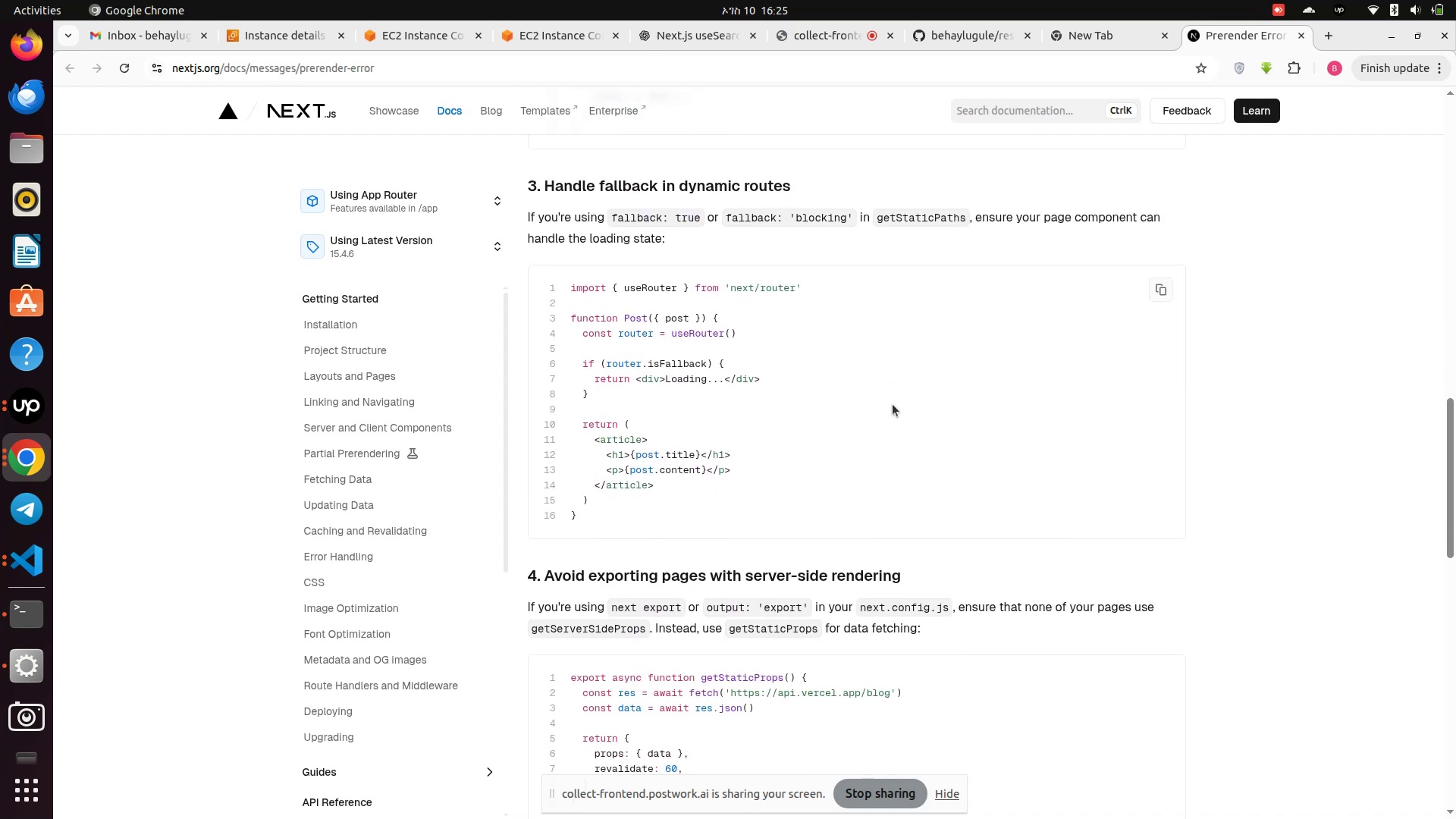 
scroll: coordinate [893, 404], scroll_direction: up, amount: 4.0
 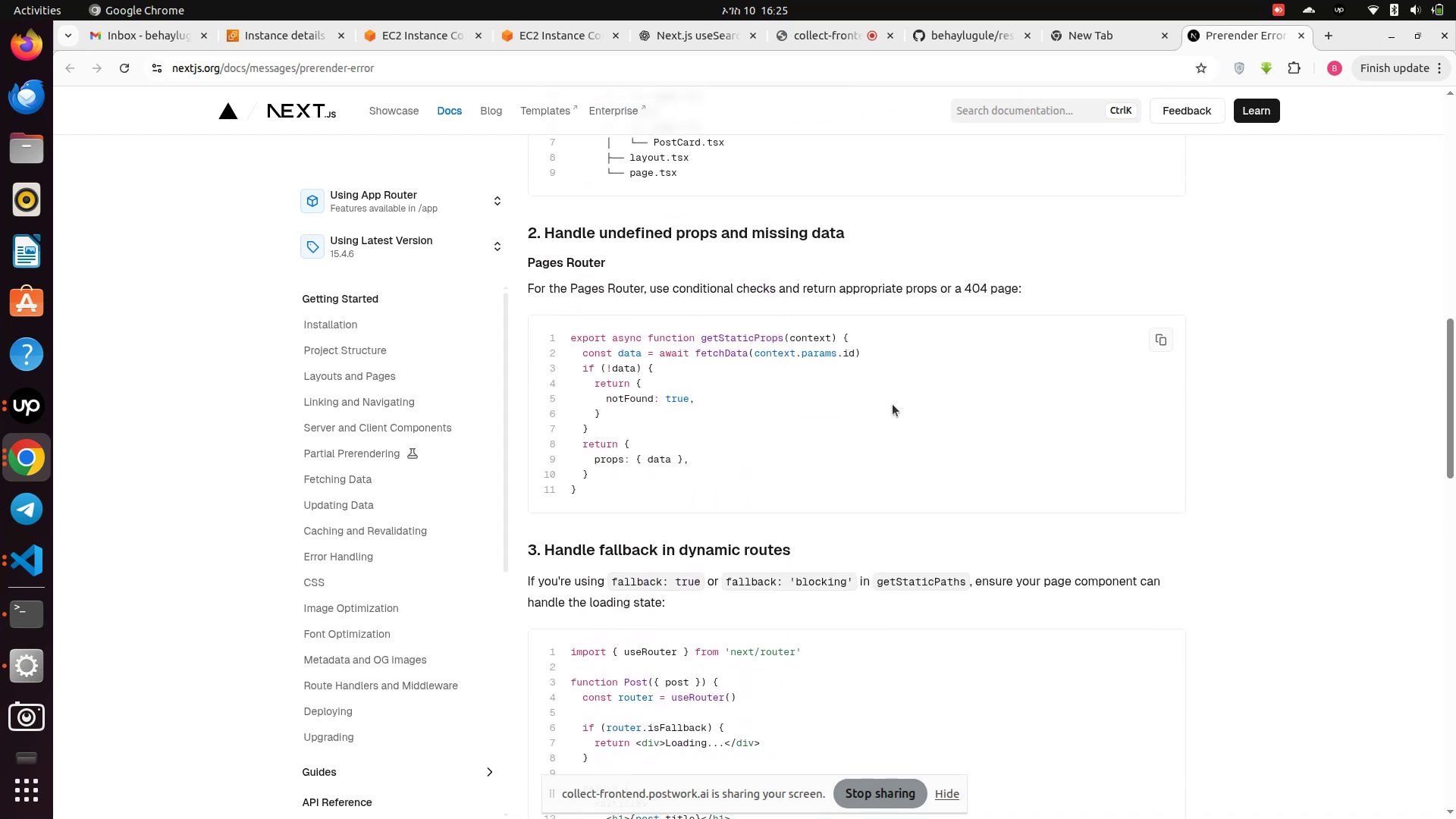 
scroll: coordinate [893, 404], scroll_direction: down, amount: 4.0
 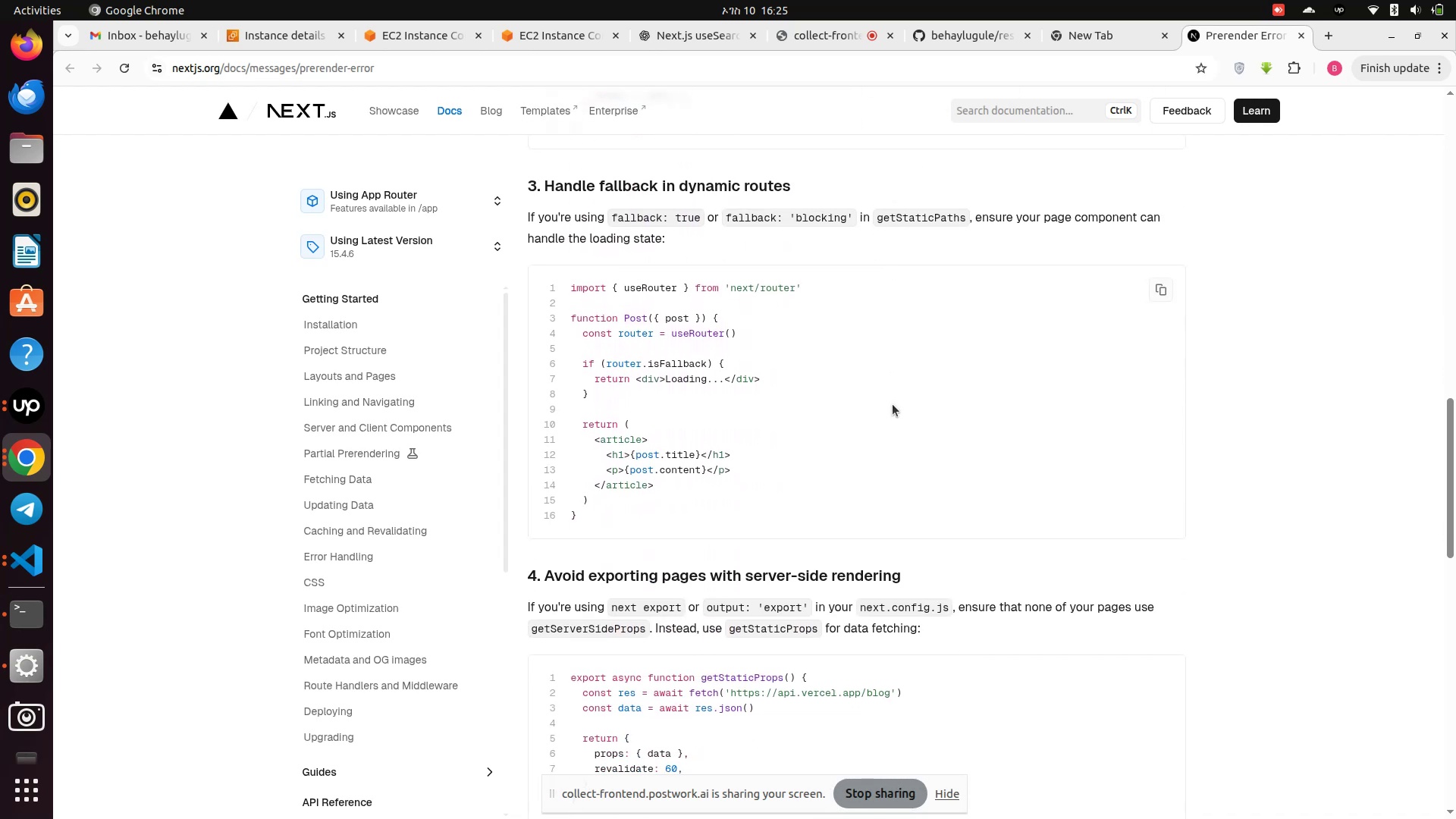 
scroll: coordinate [893, 404], scroll_direction: up, amount: 3.0
 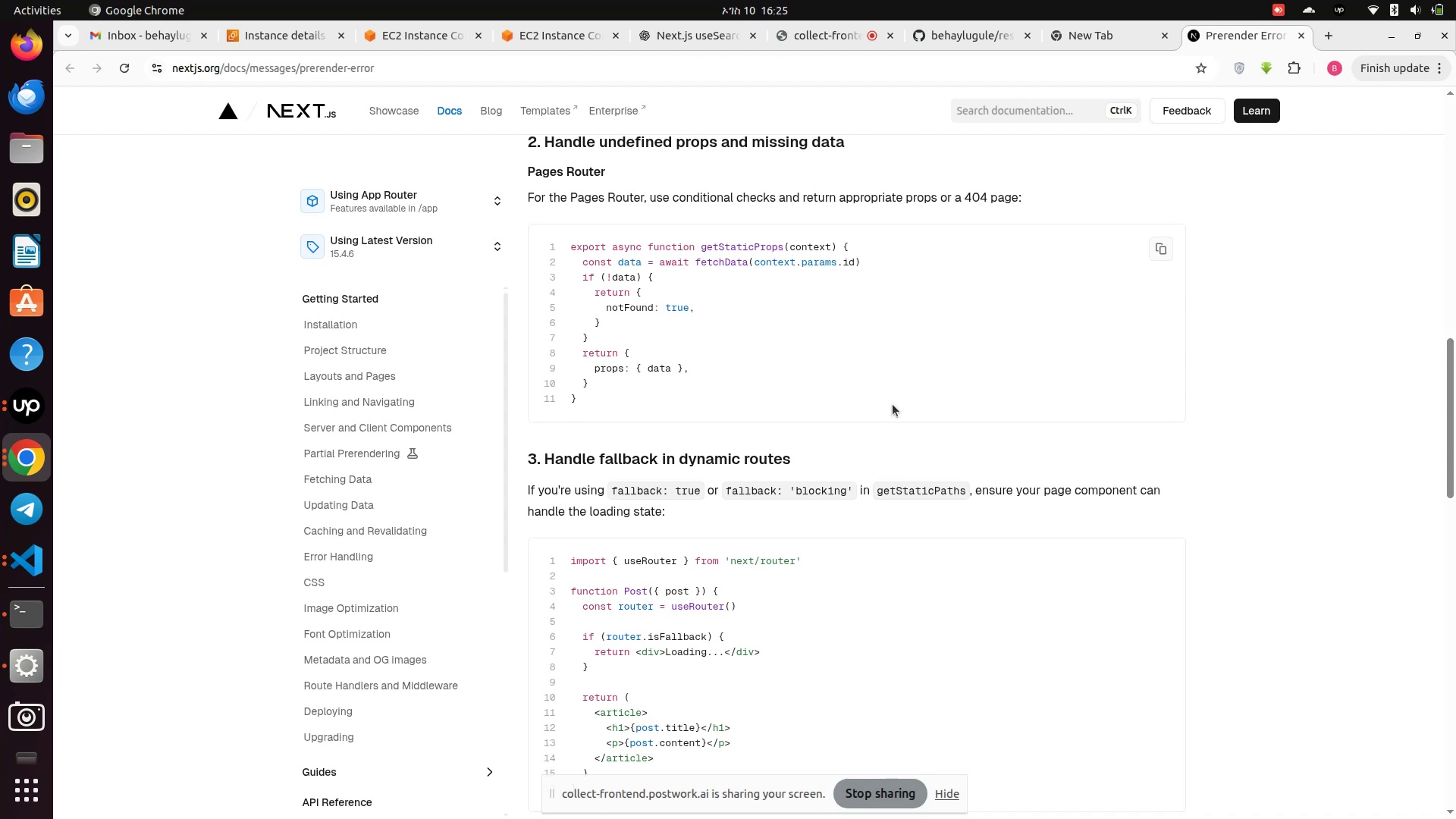 
scroll: coordinate [893, 404], scroll_direction: down, amount: 8.0
 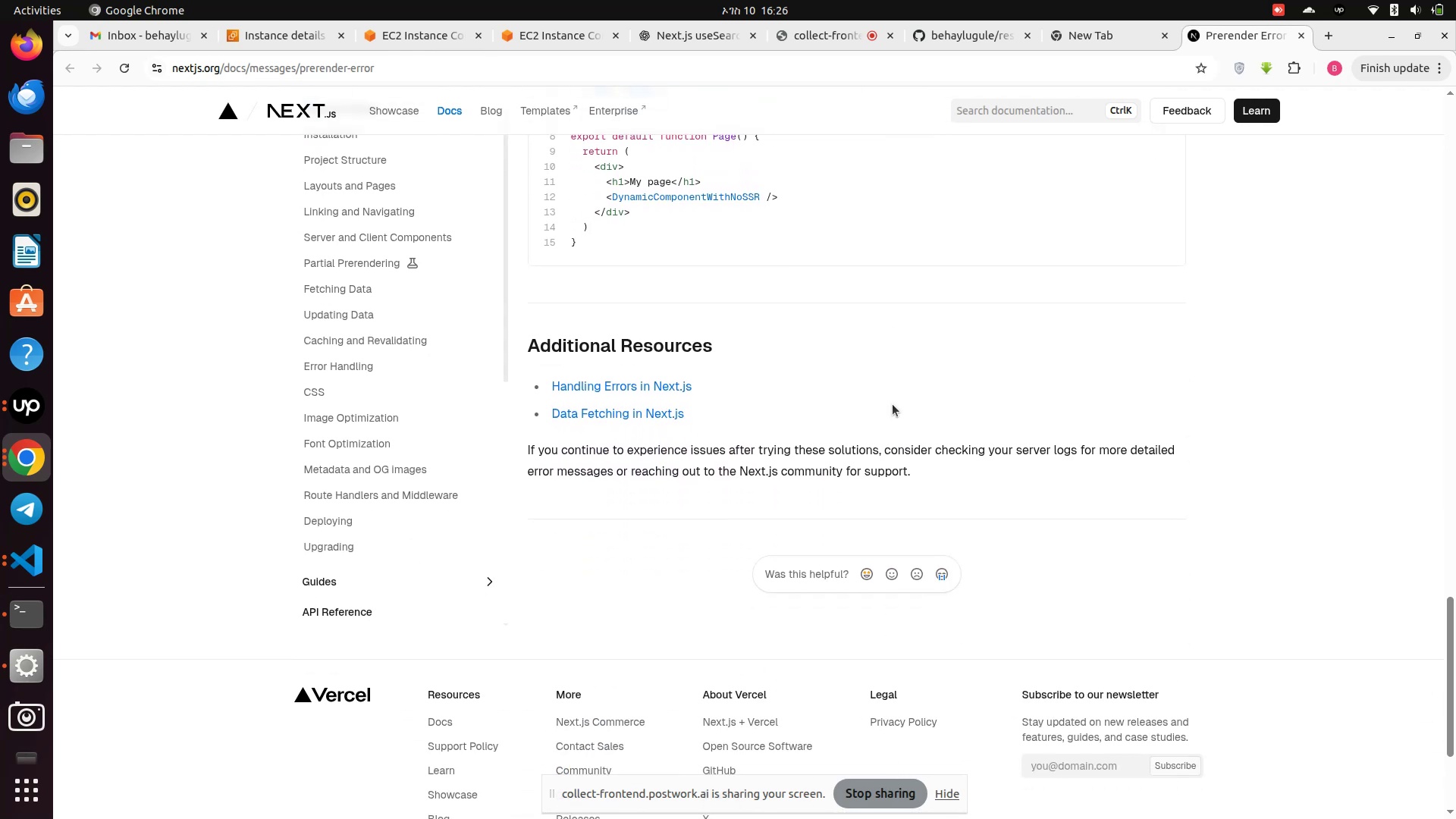 
scroll: coordinate [895, 403], scroll_direction: up, amount: 21.0
 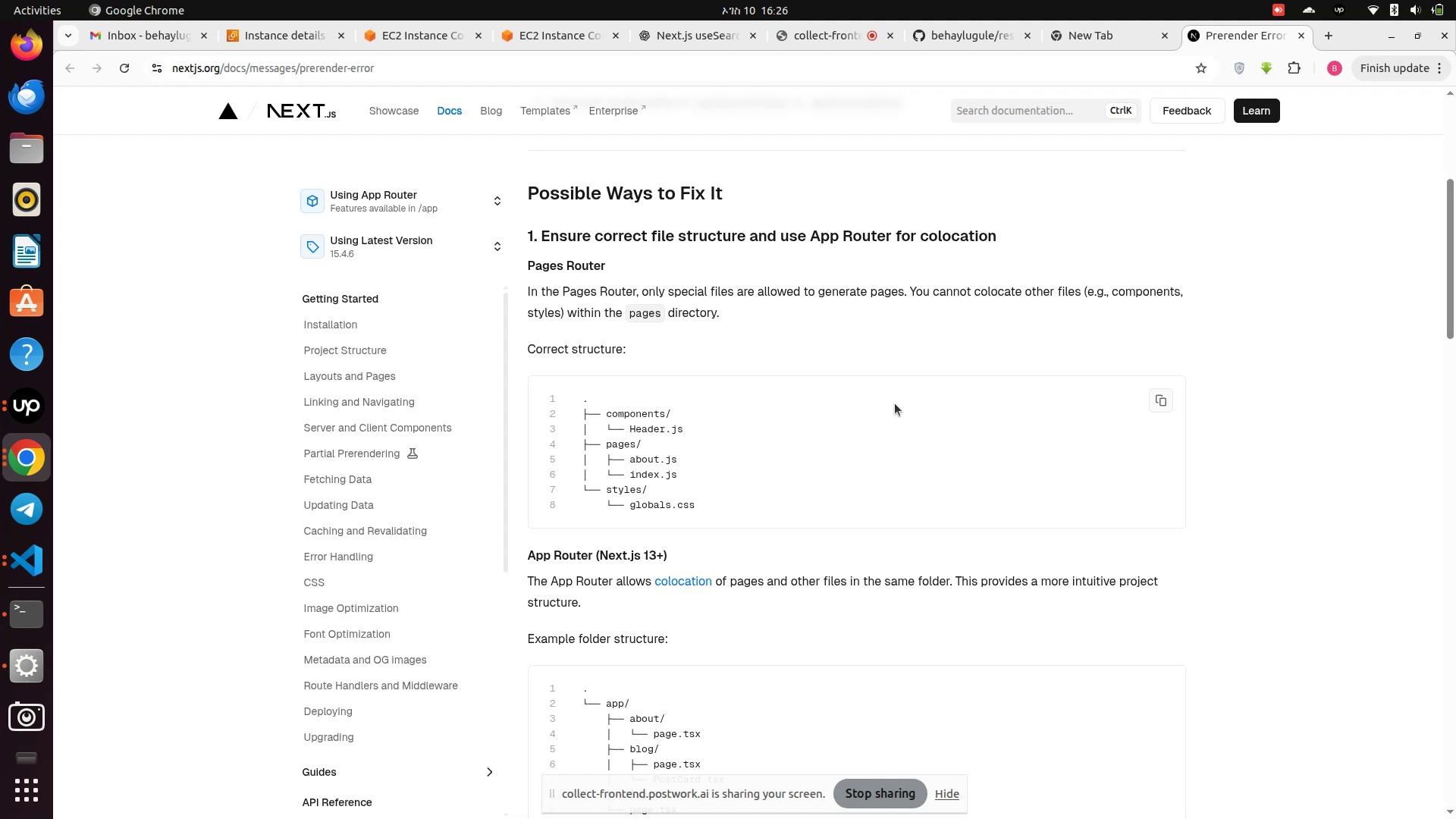 
wait(16.71)
 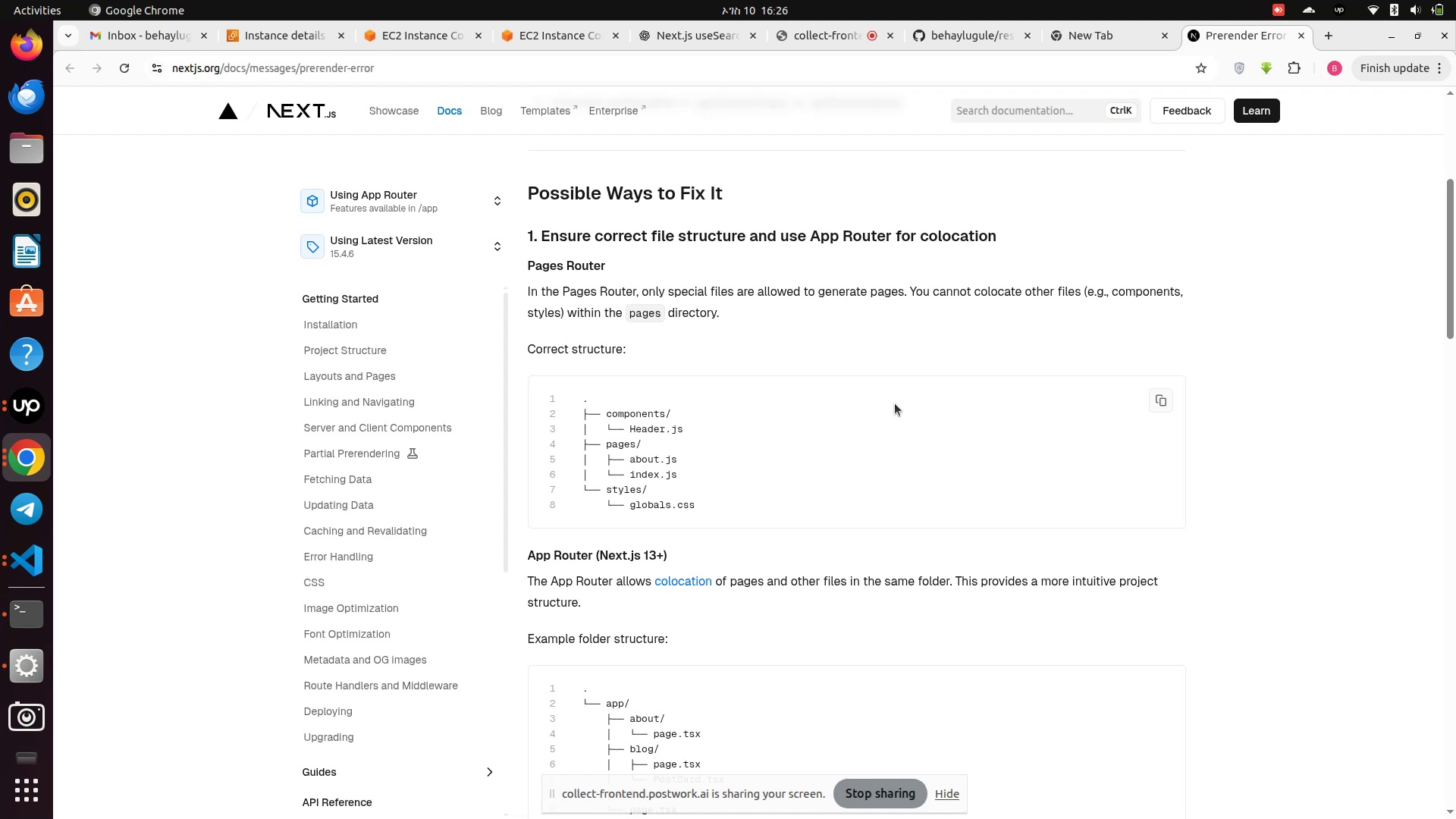 
scroll: coordinate [895, 403], scroll_direction: down, amount: 1.0
 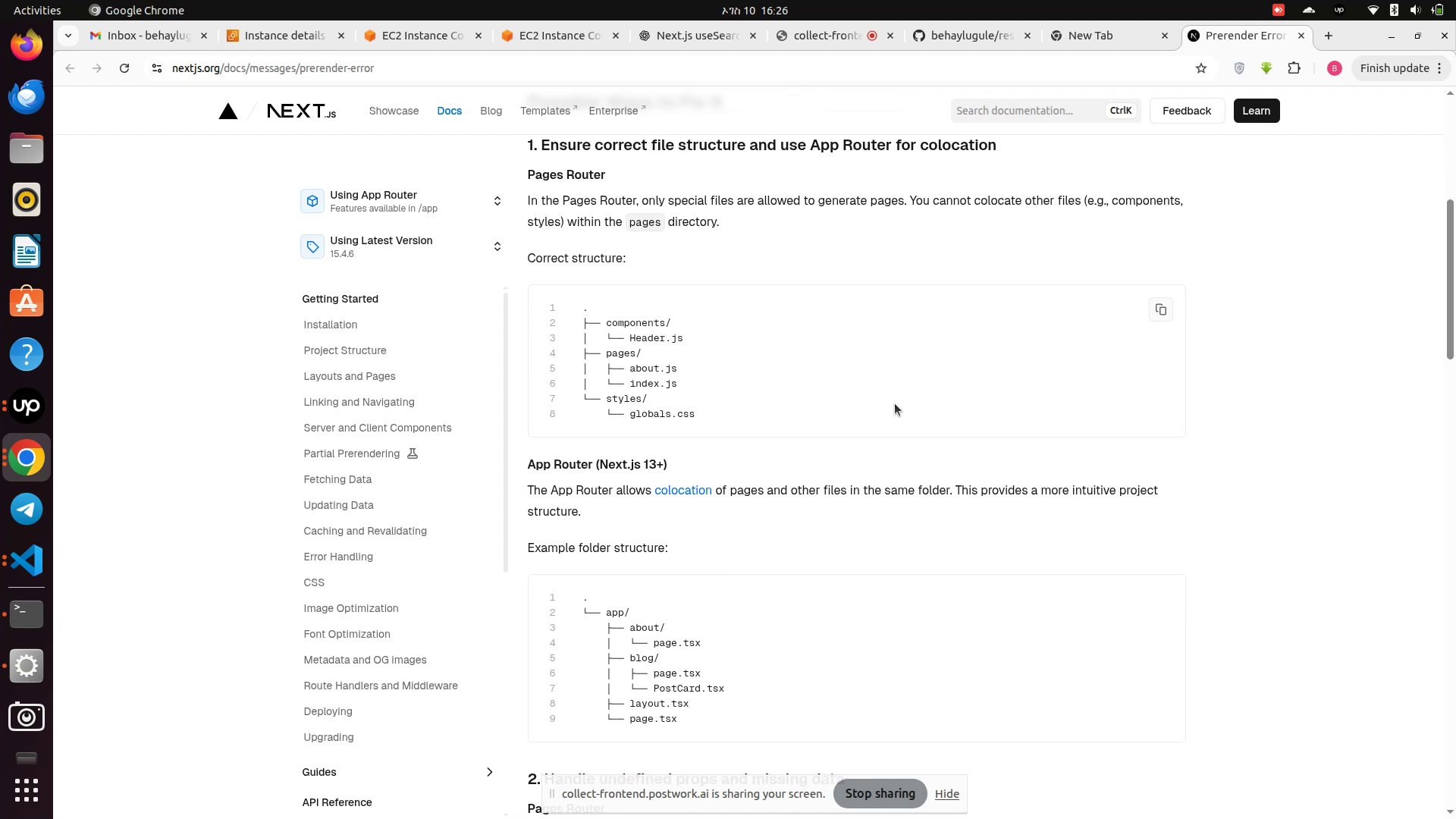 
scroll: coordinate [895, 403], scroll_direction: up, amount: 1.0
 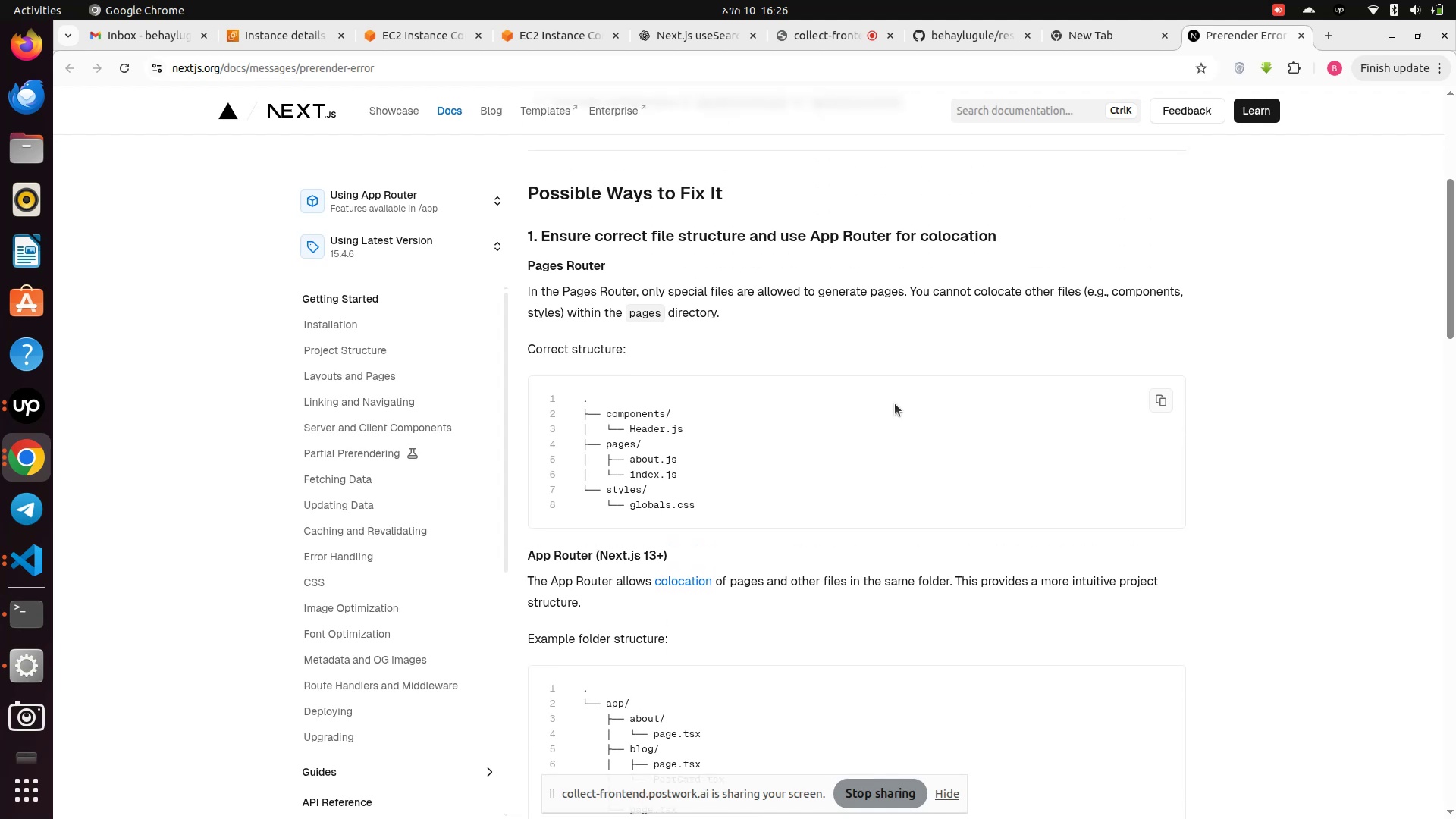 
scroll: coordinate [895, 403], scroll_direction: down, amount: 2.0
 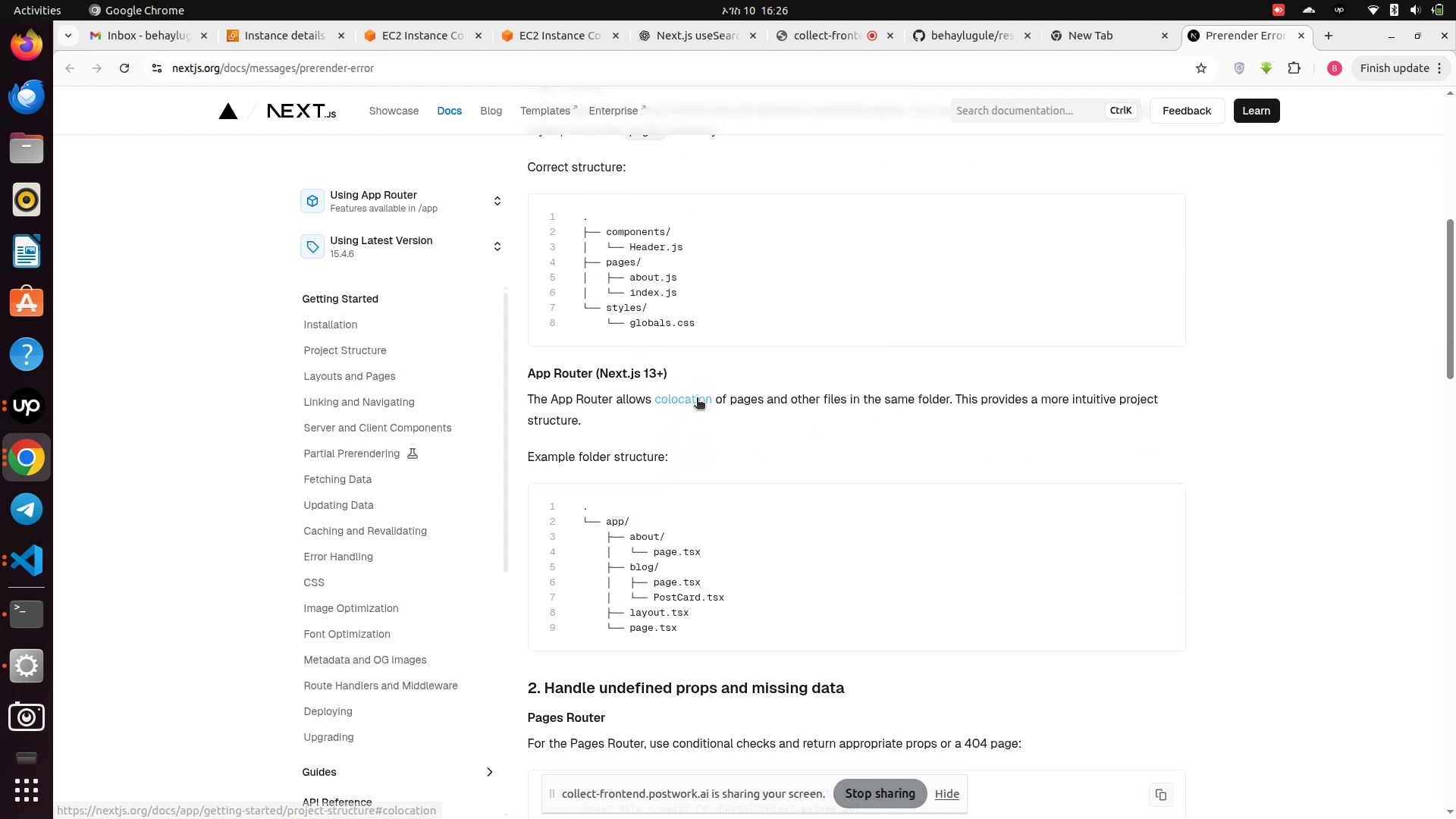 
left_click([697, 399])
 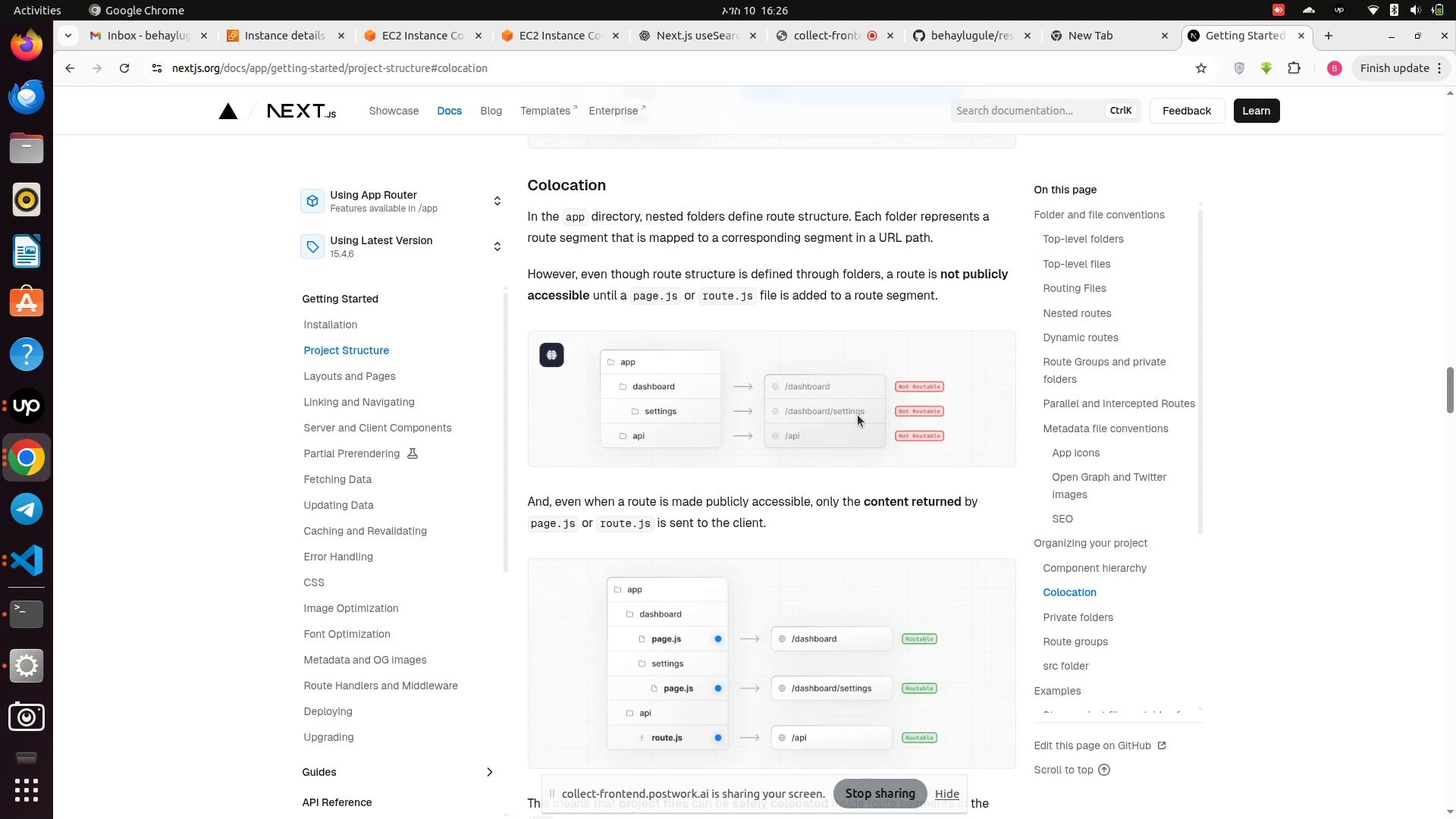 
wait(14.47)
 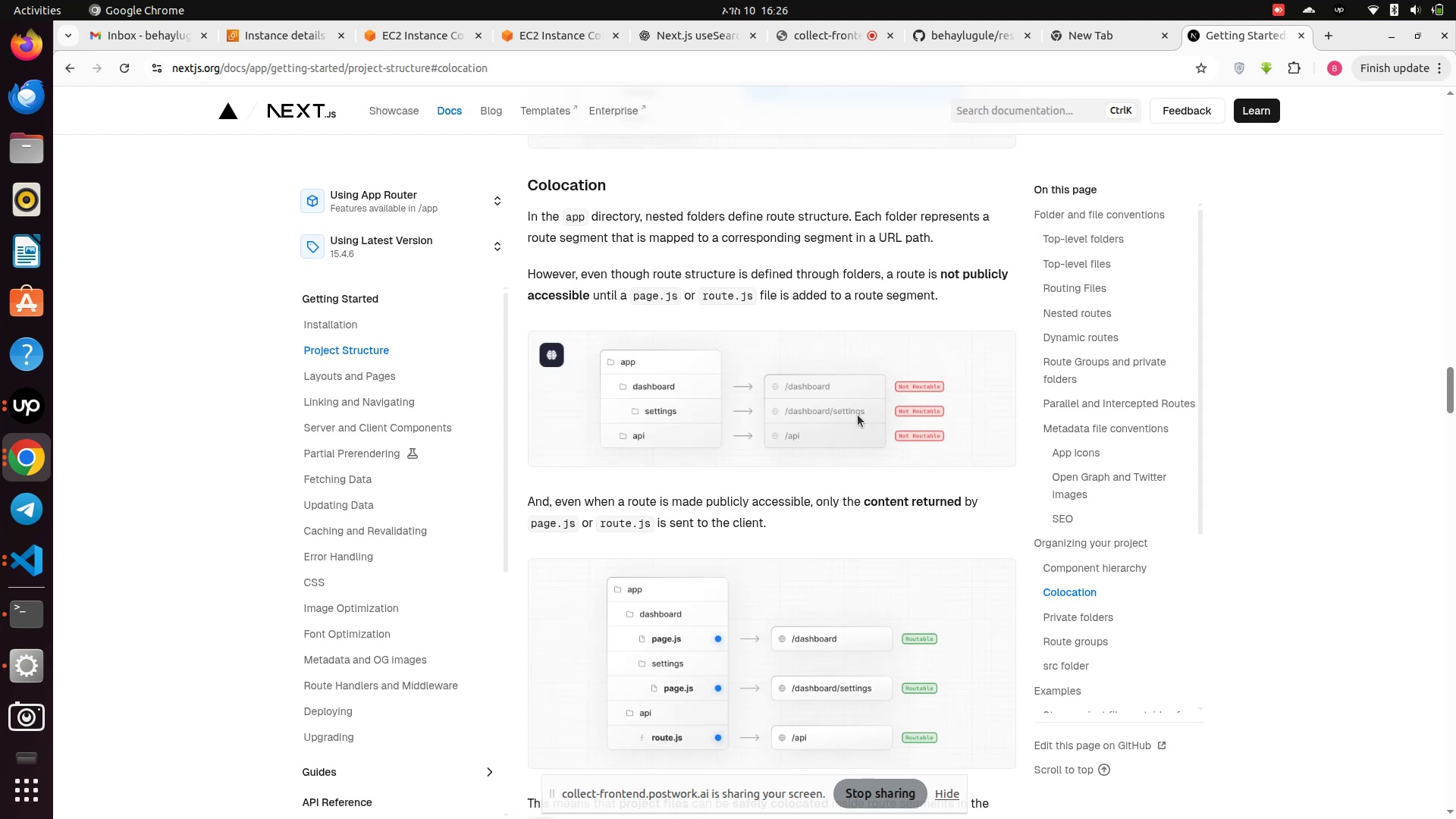 
scroll: coordinate [858, 415], scroll_direction: down, amount: 4.0
 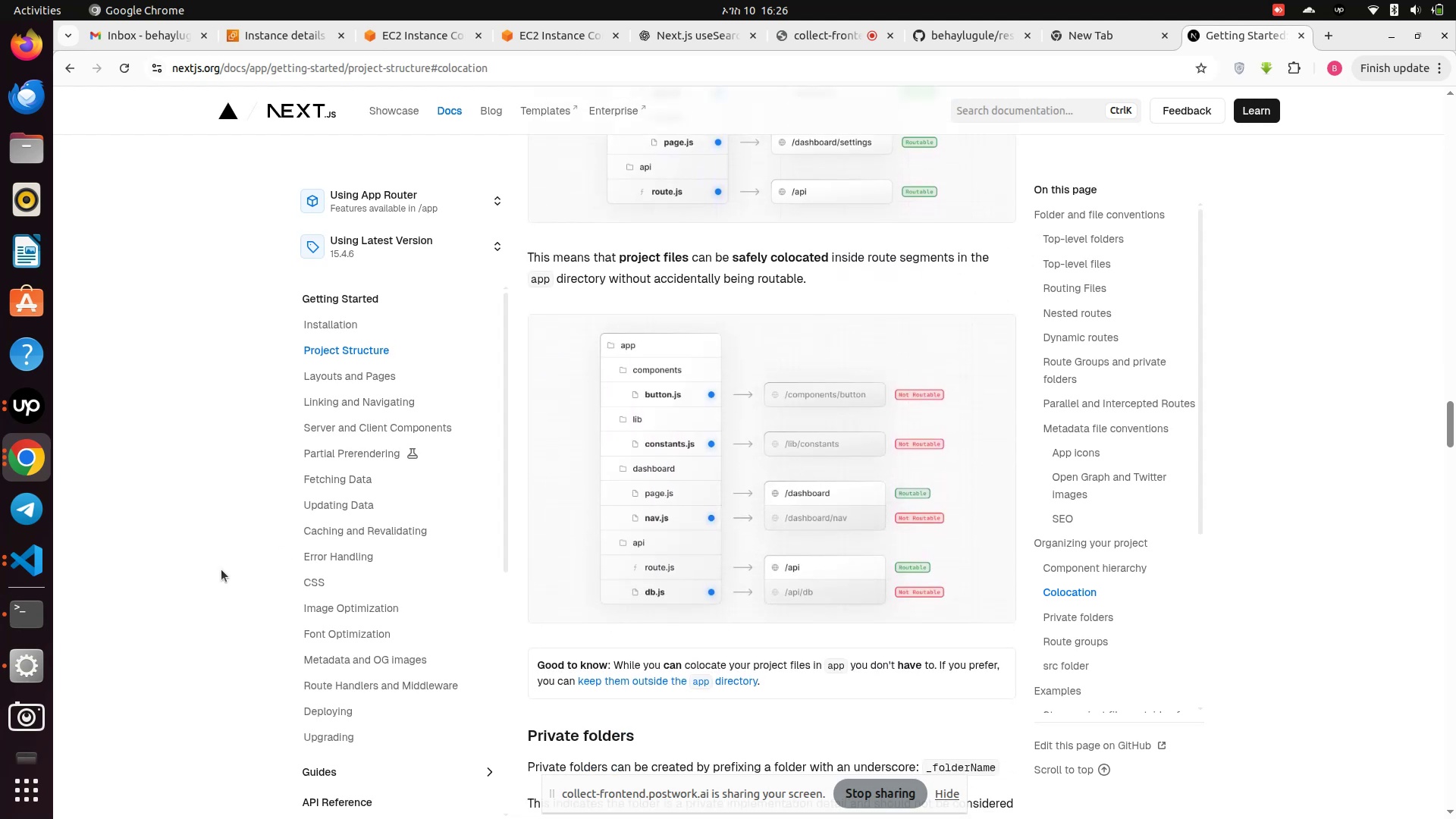 
left_click([21, 560])
 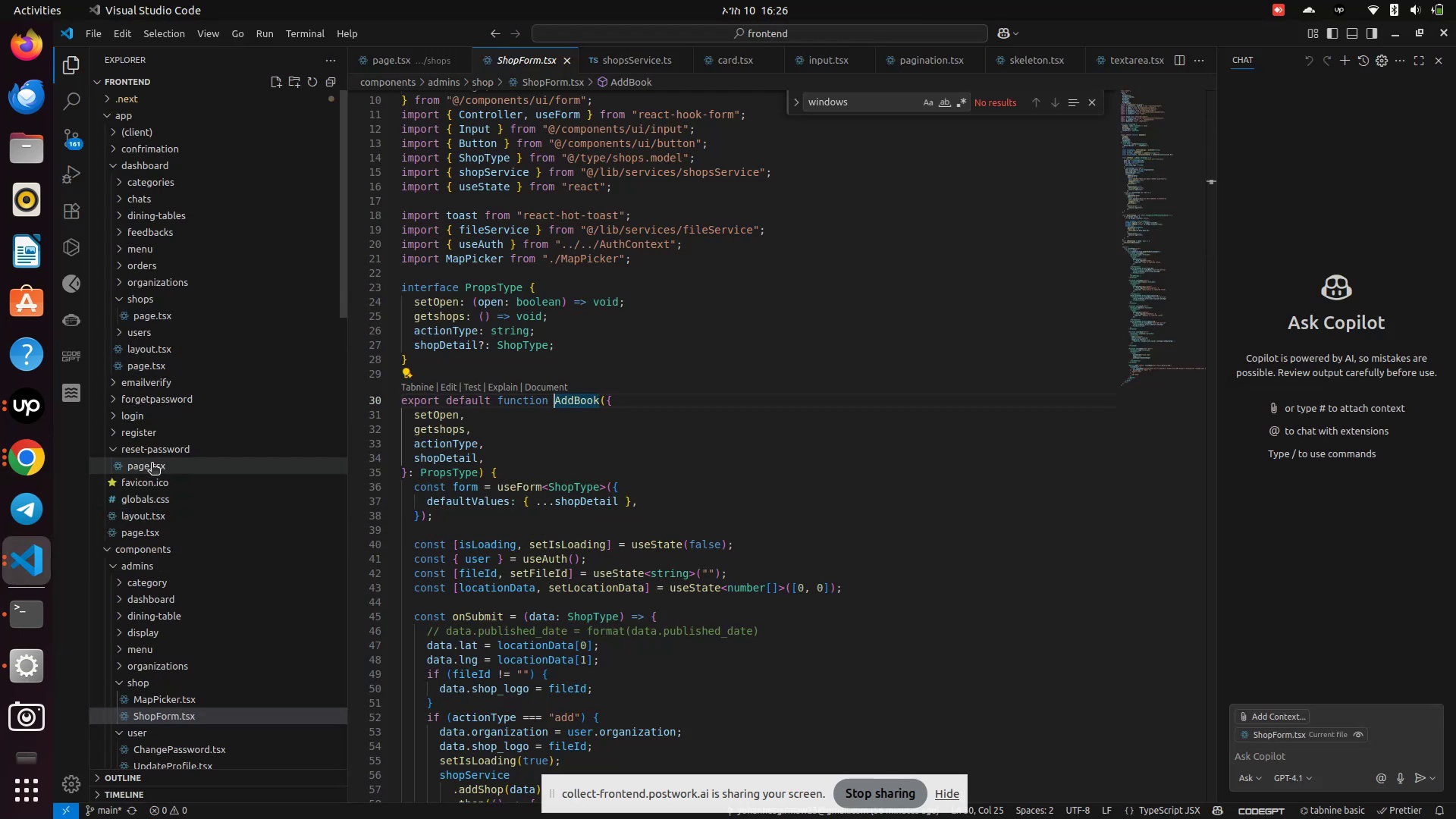 
scroll: coordinate [175, 417], scroll_direction: up, amount: 5.0
 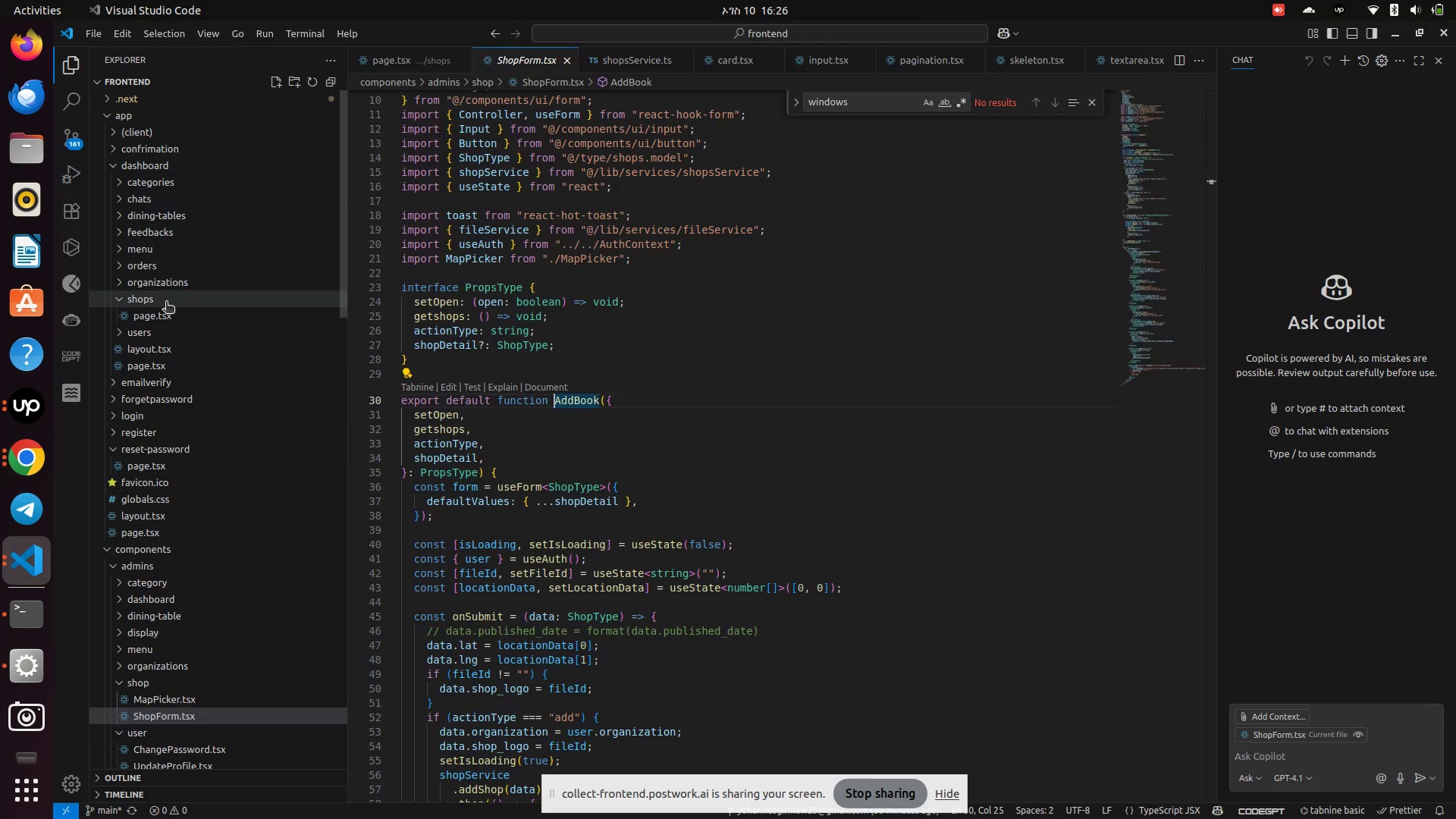 
right_click([152, 318])
 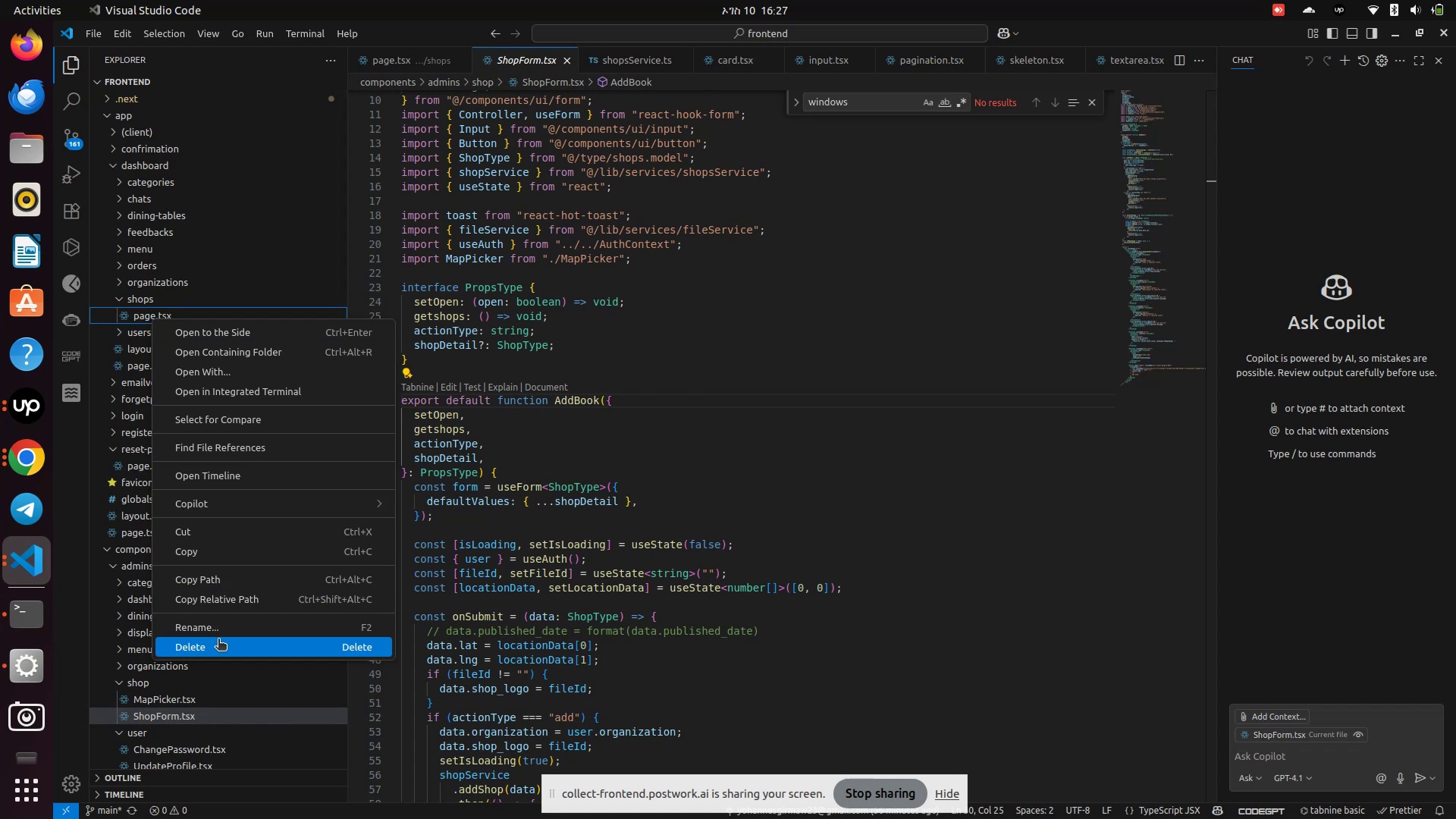 
left_click([216, 631])
 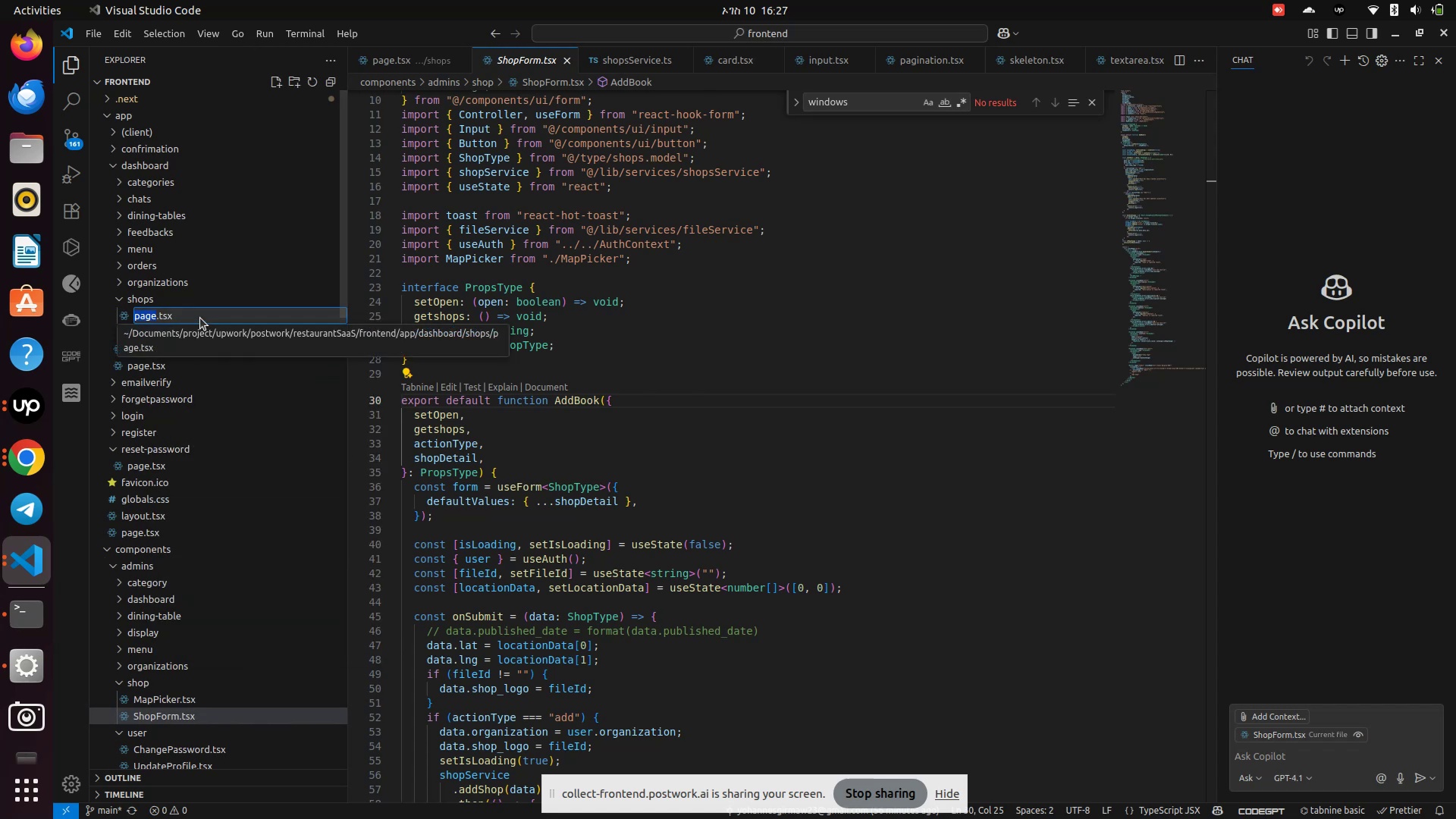 
left_click([203, 316])
 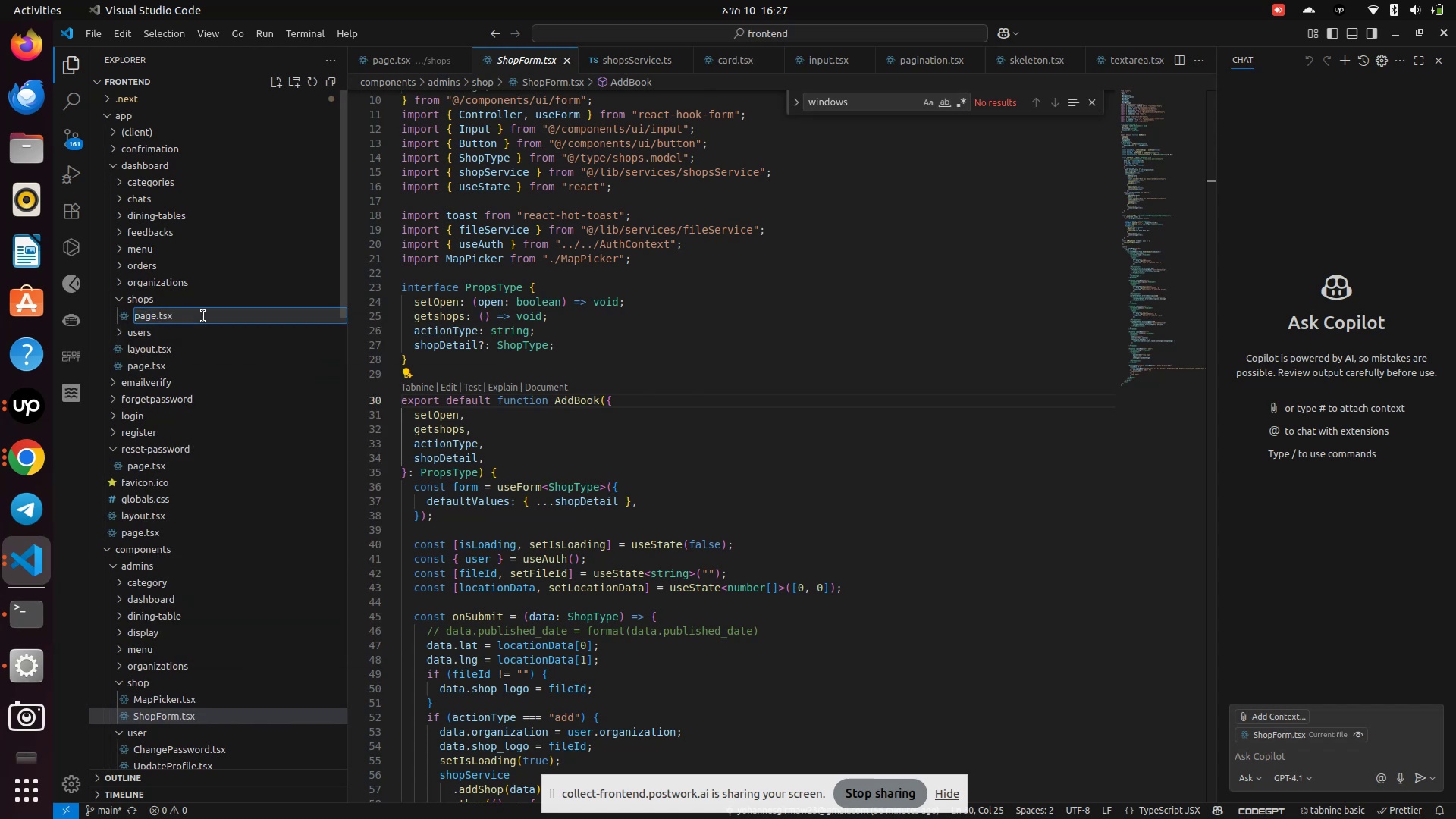 
key(Backspace)
 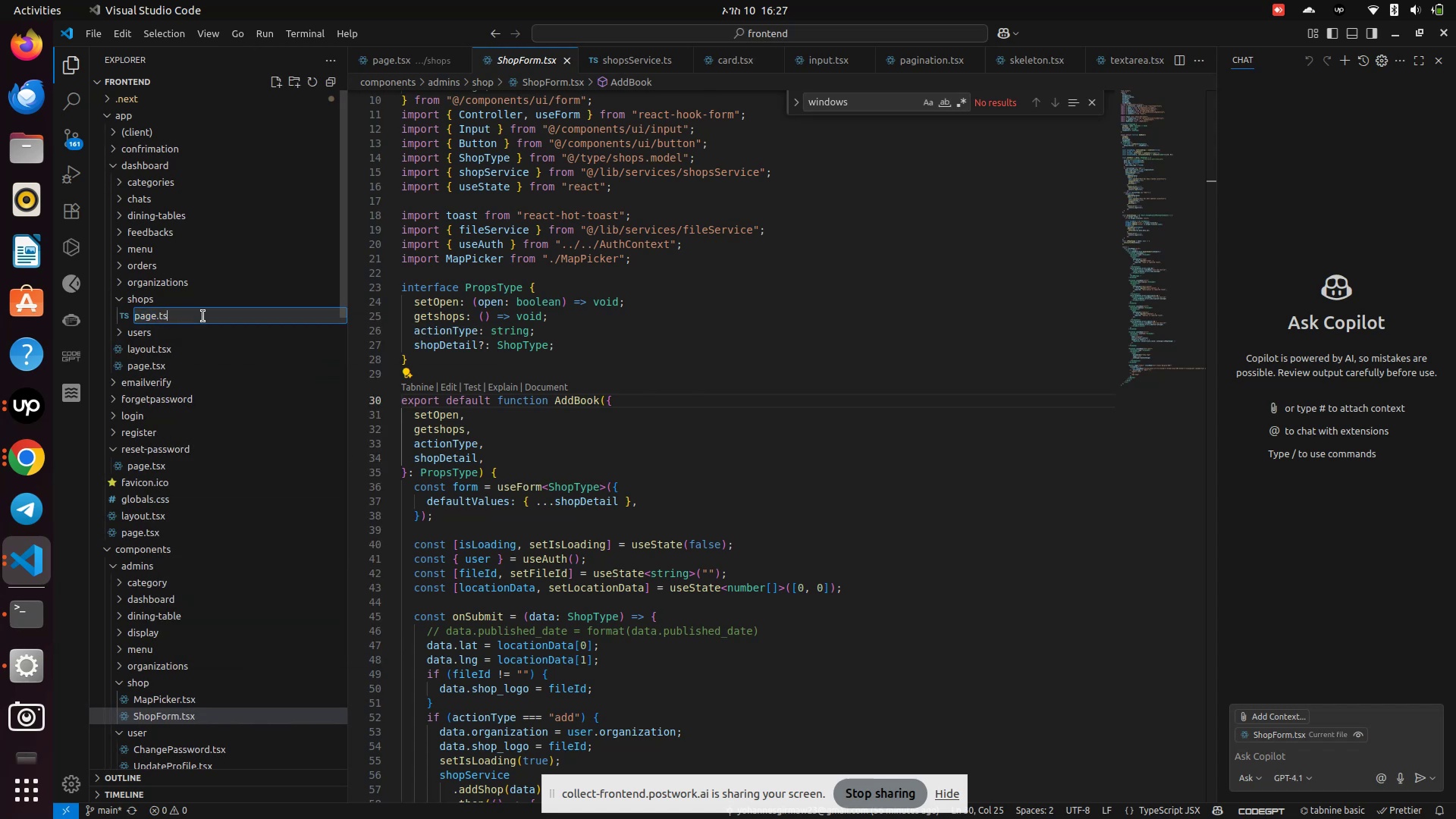 
key(Enter)
 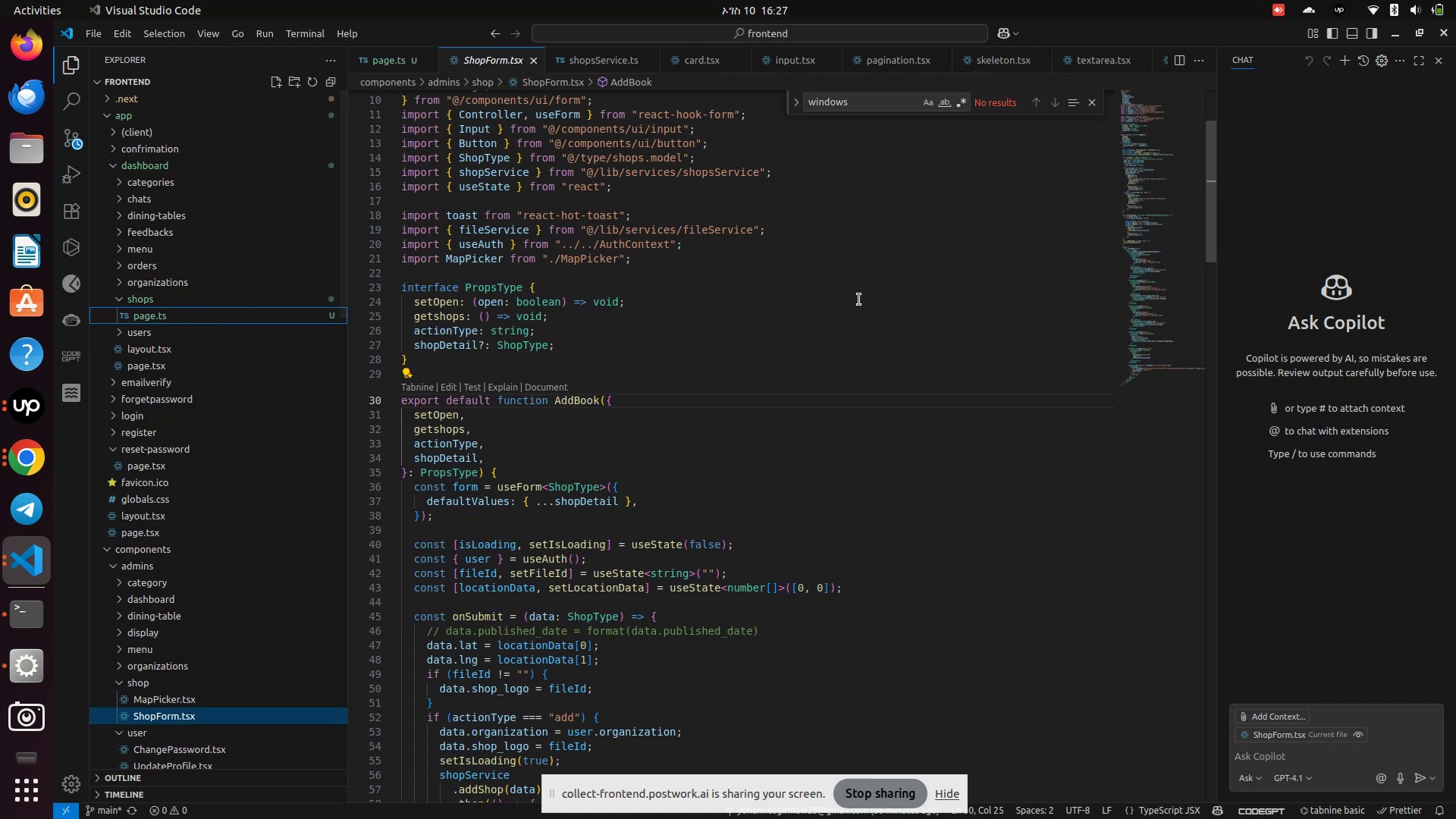 
left_click([859, 300])
 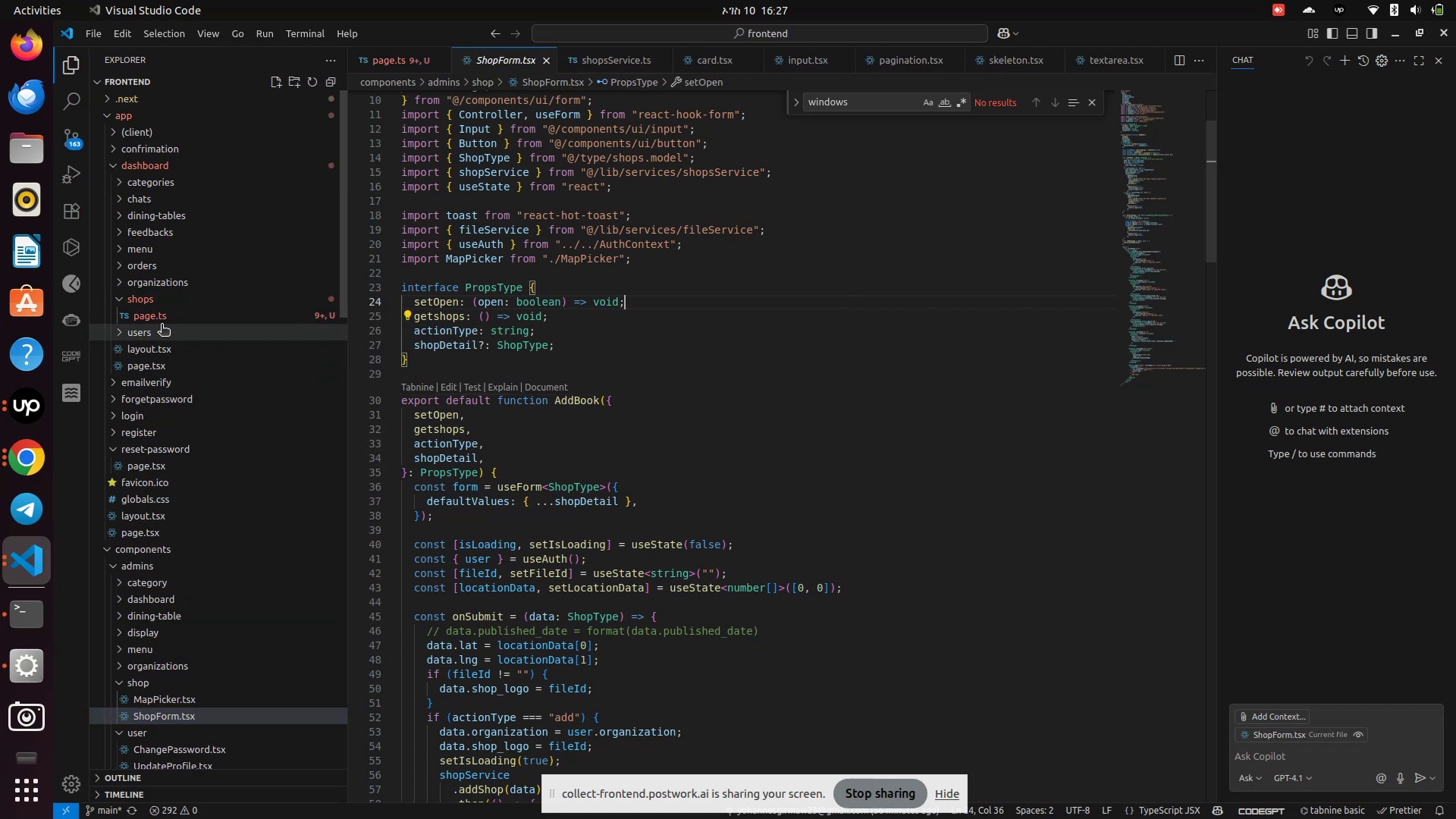 
left_click([162, 319])
 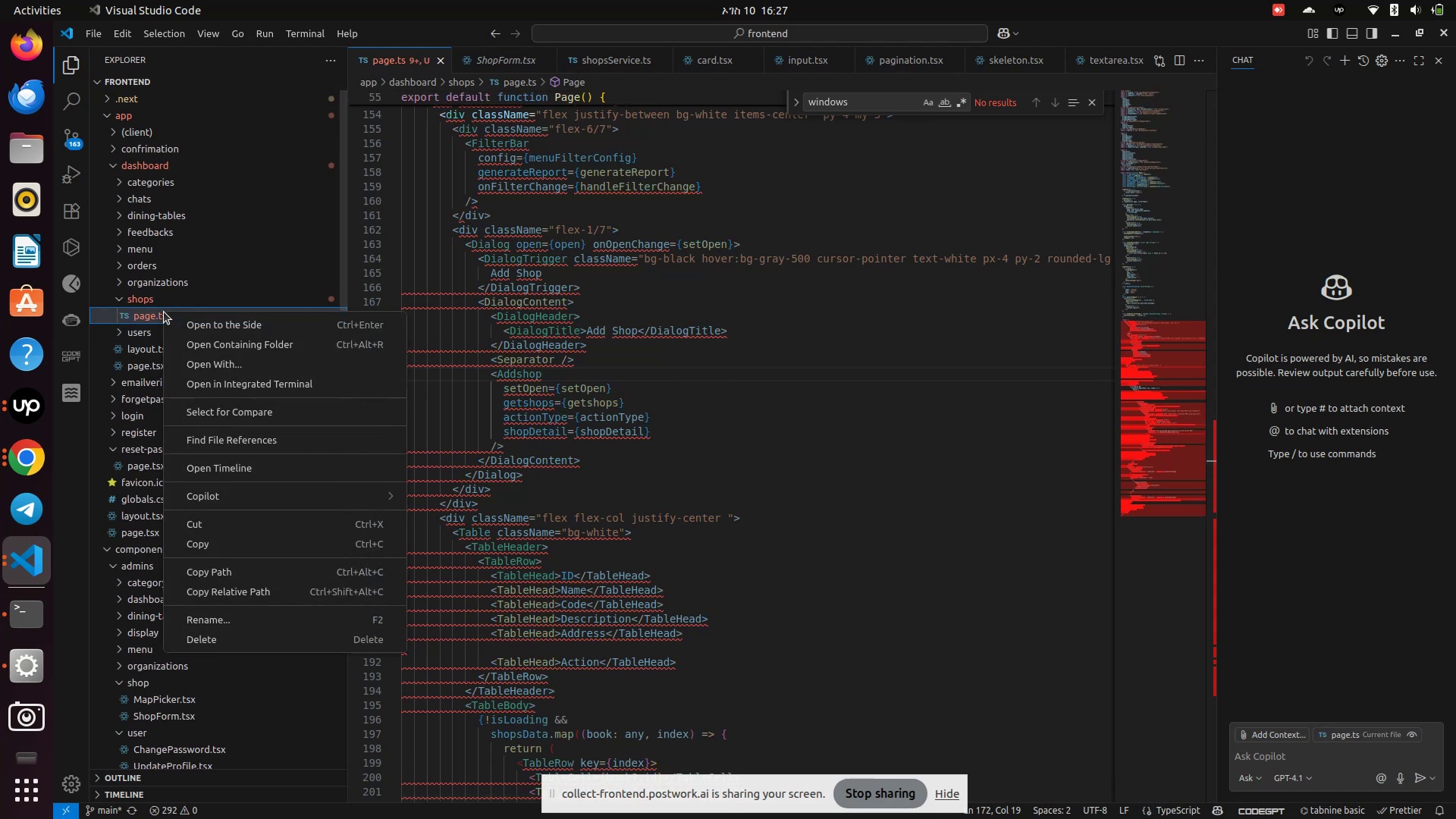 
left_click([208, 617])
 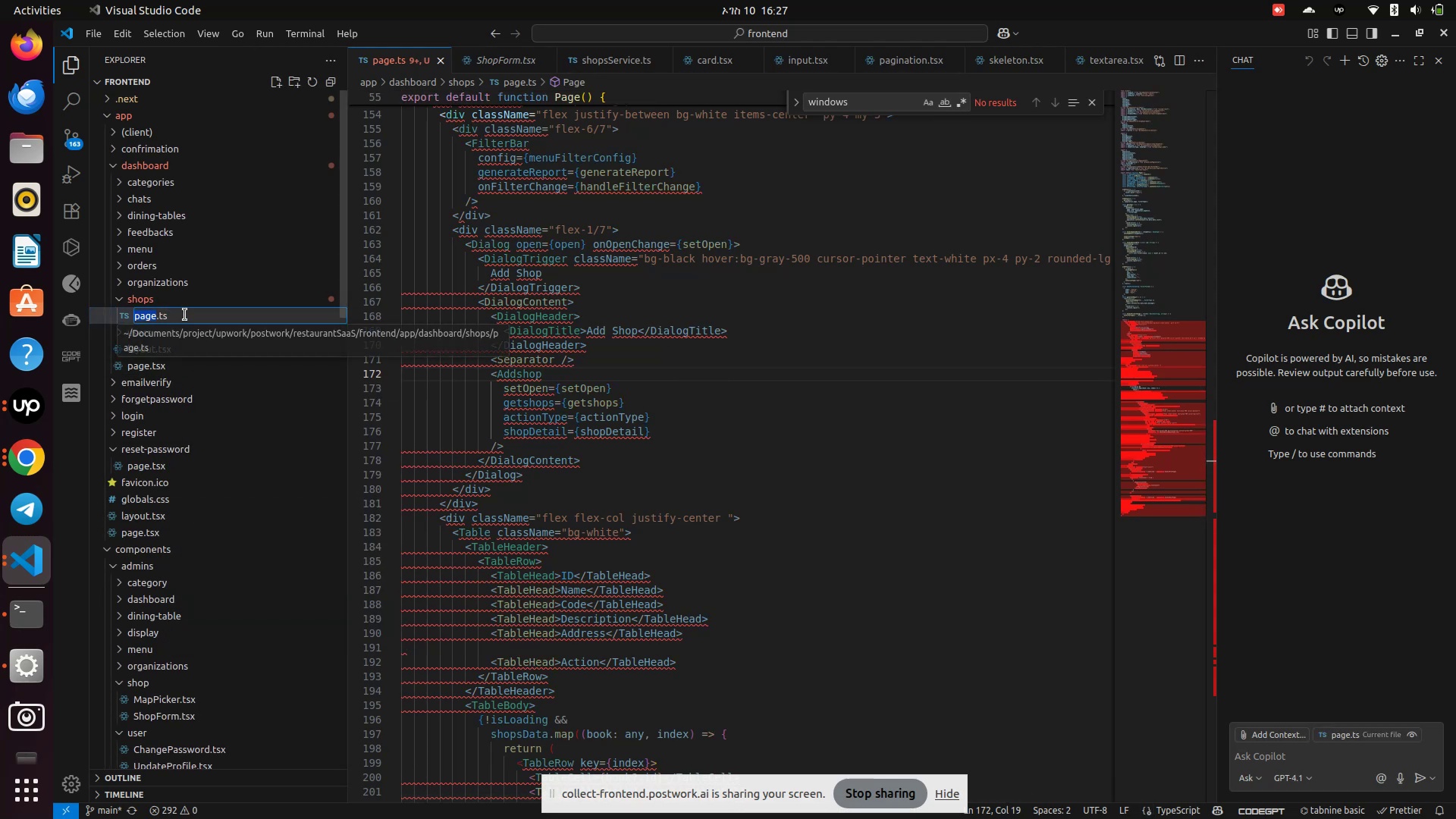 
left_click([187, 314])
 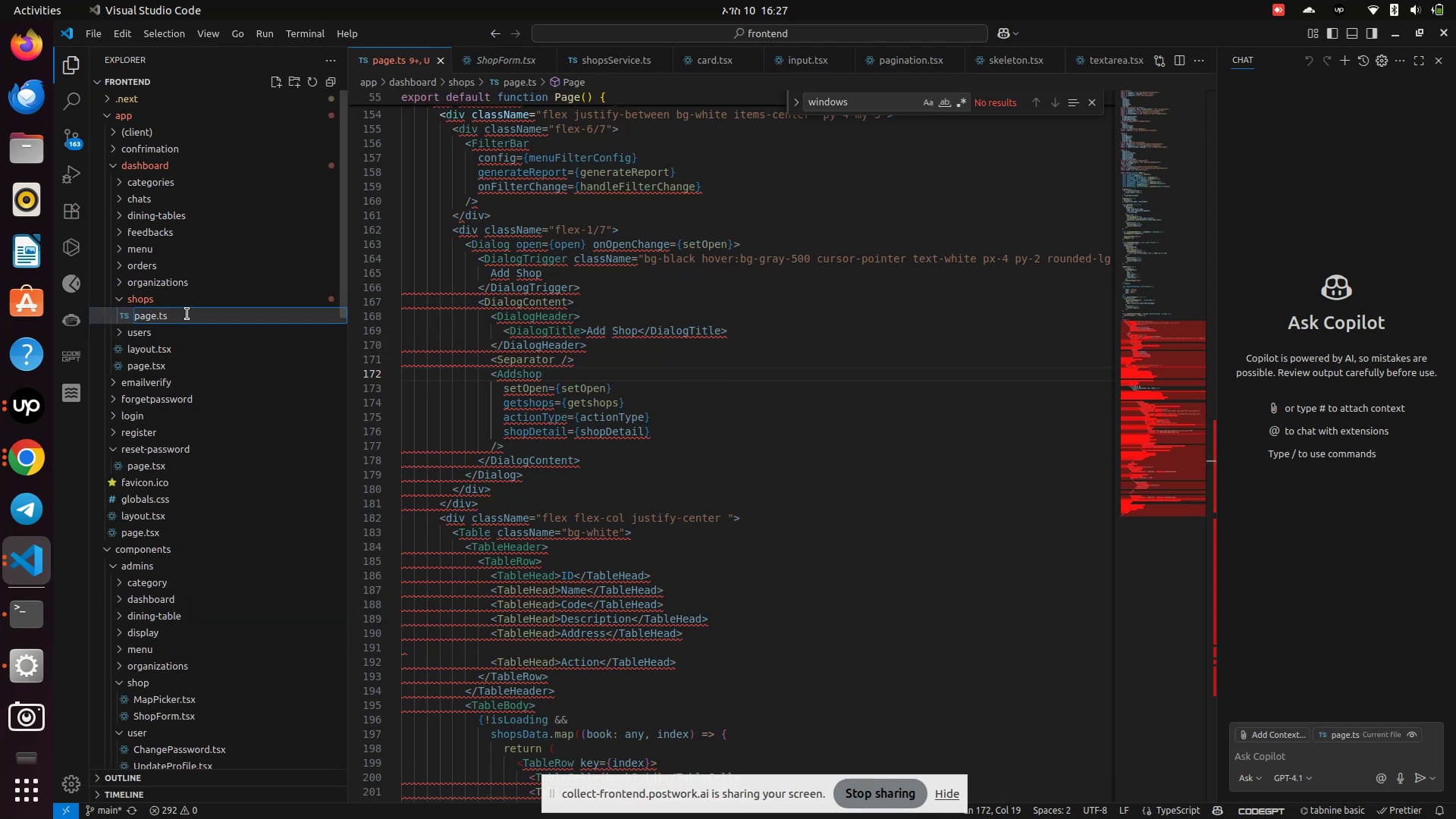 
key(X)
 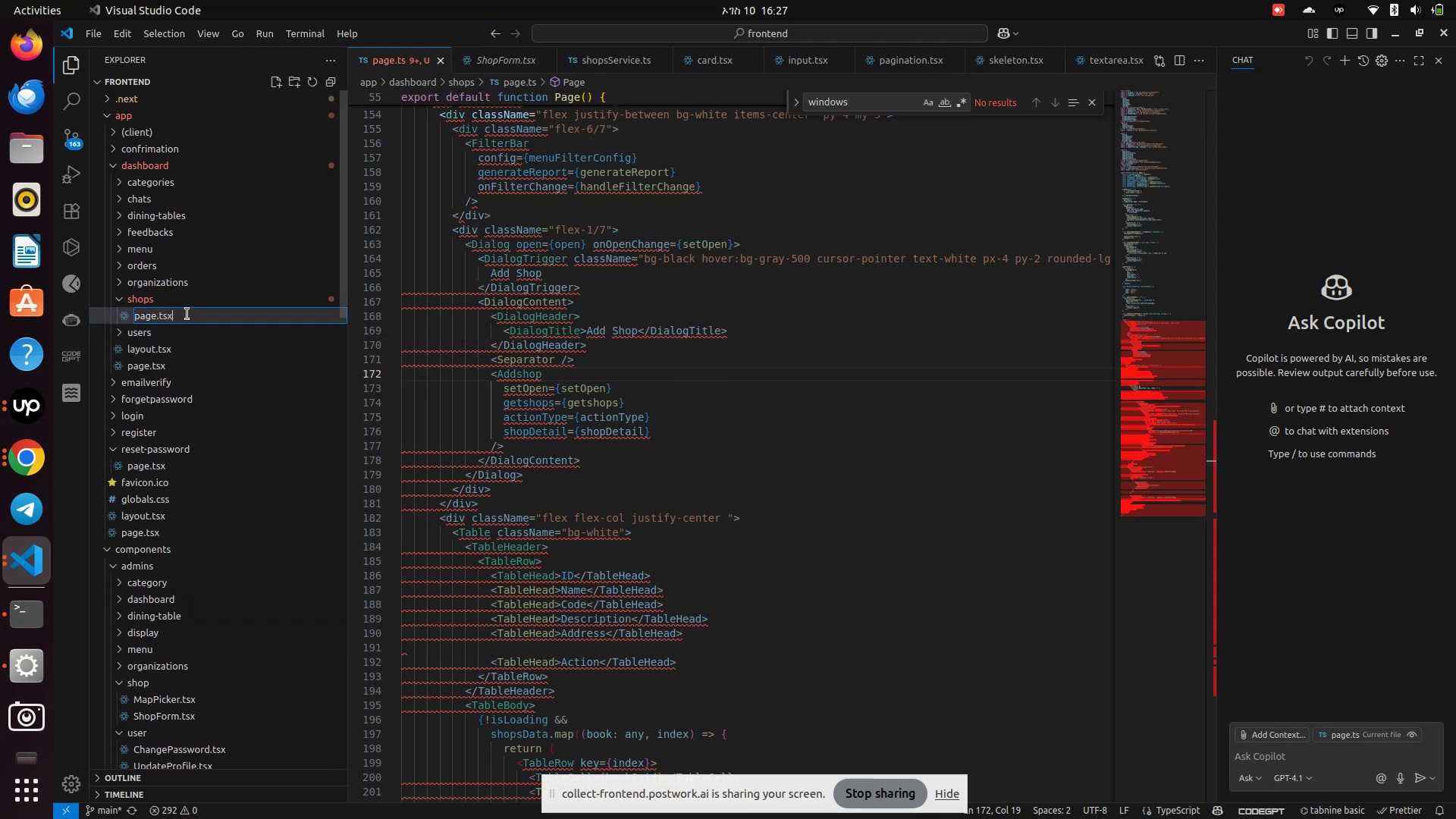 
key(Enter)
 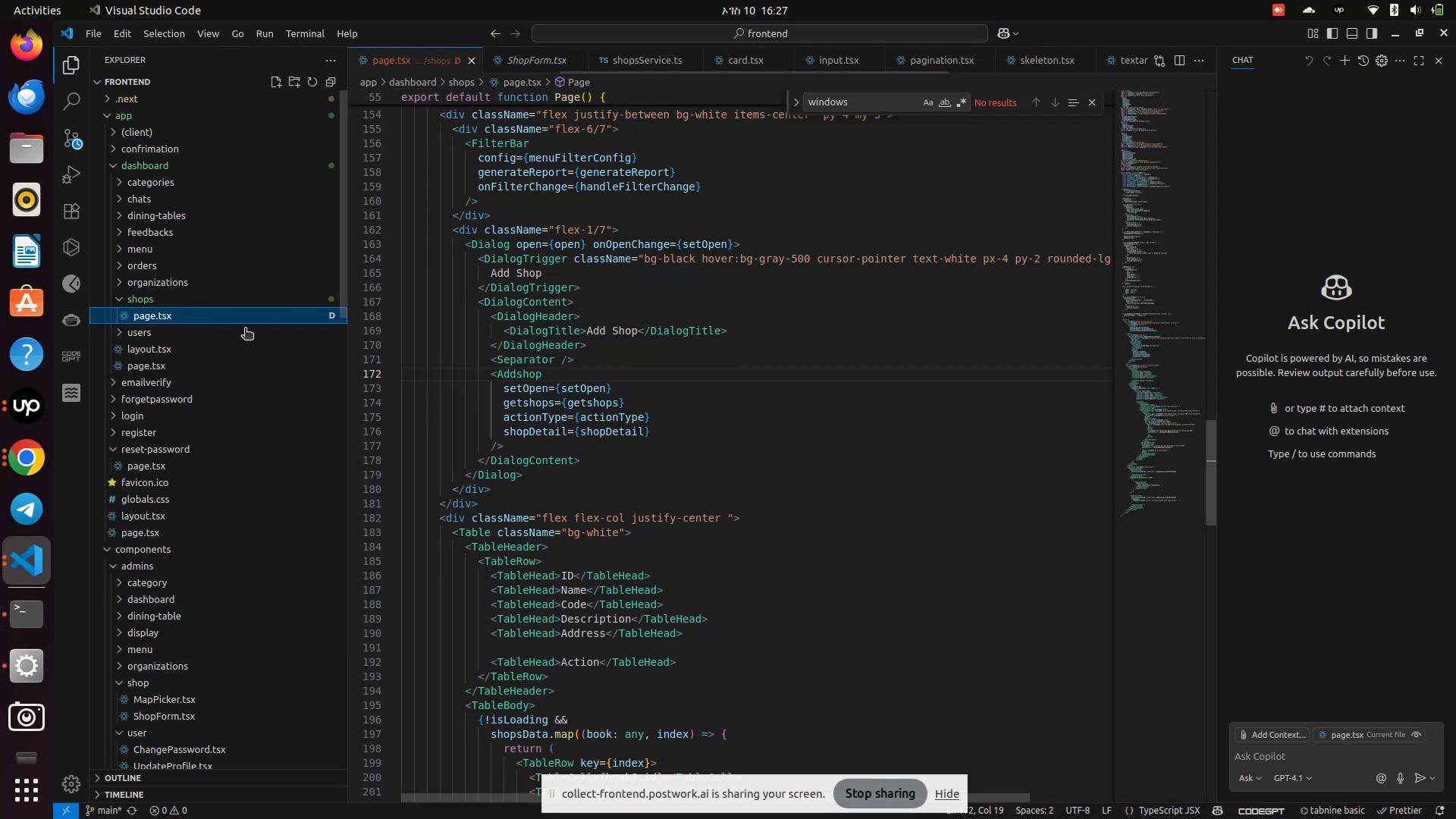 
key(Control+S)
 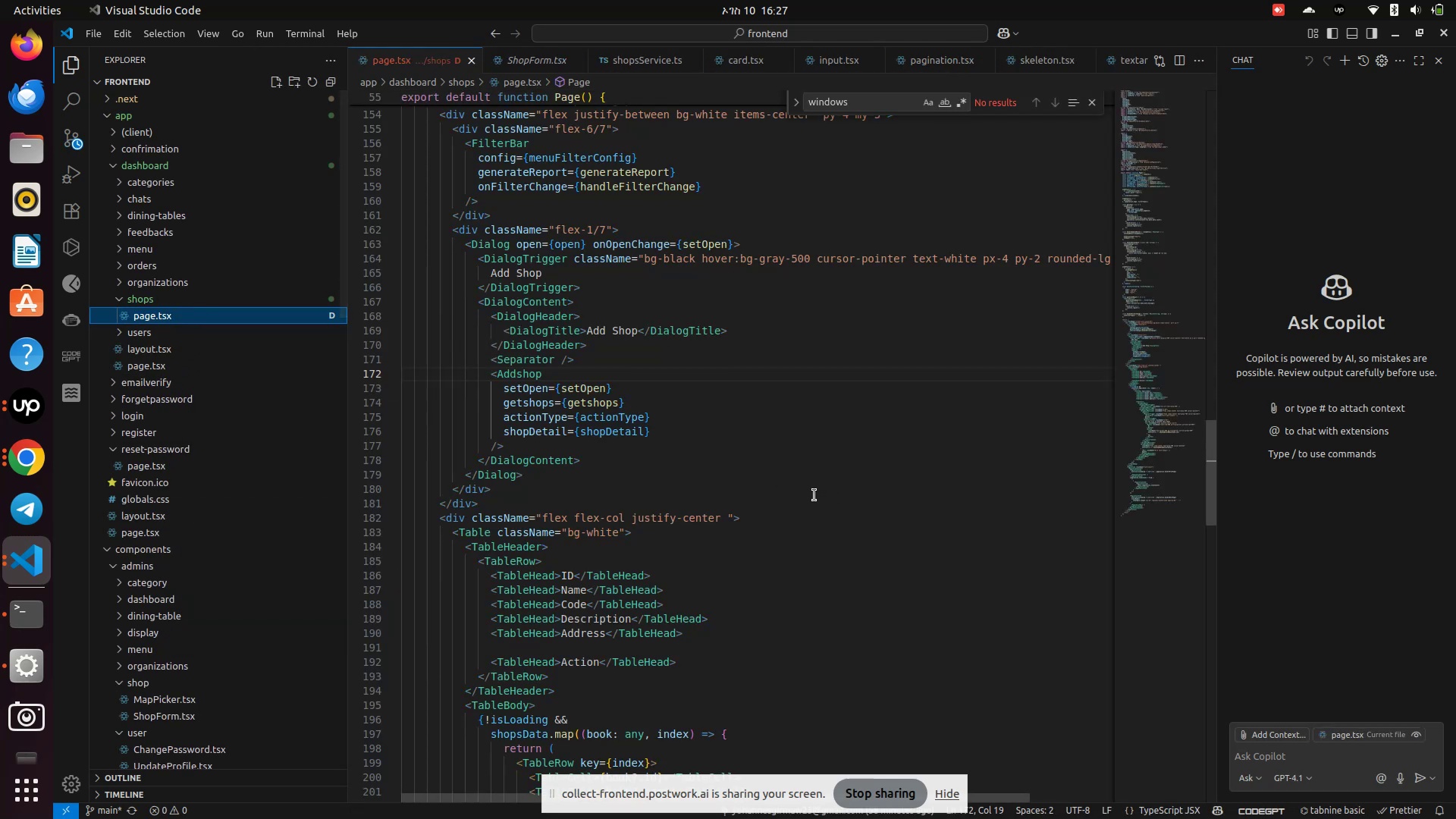 
key(Control+S)
 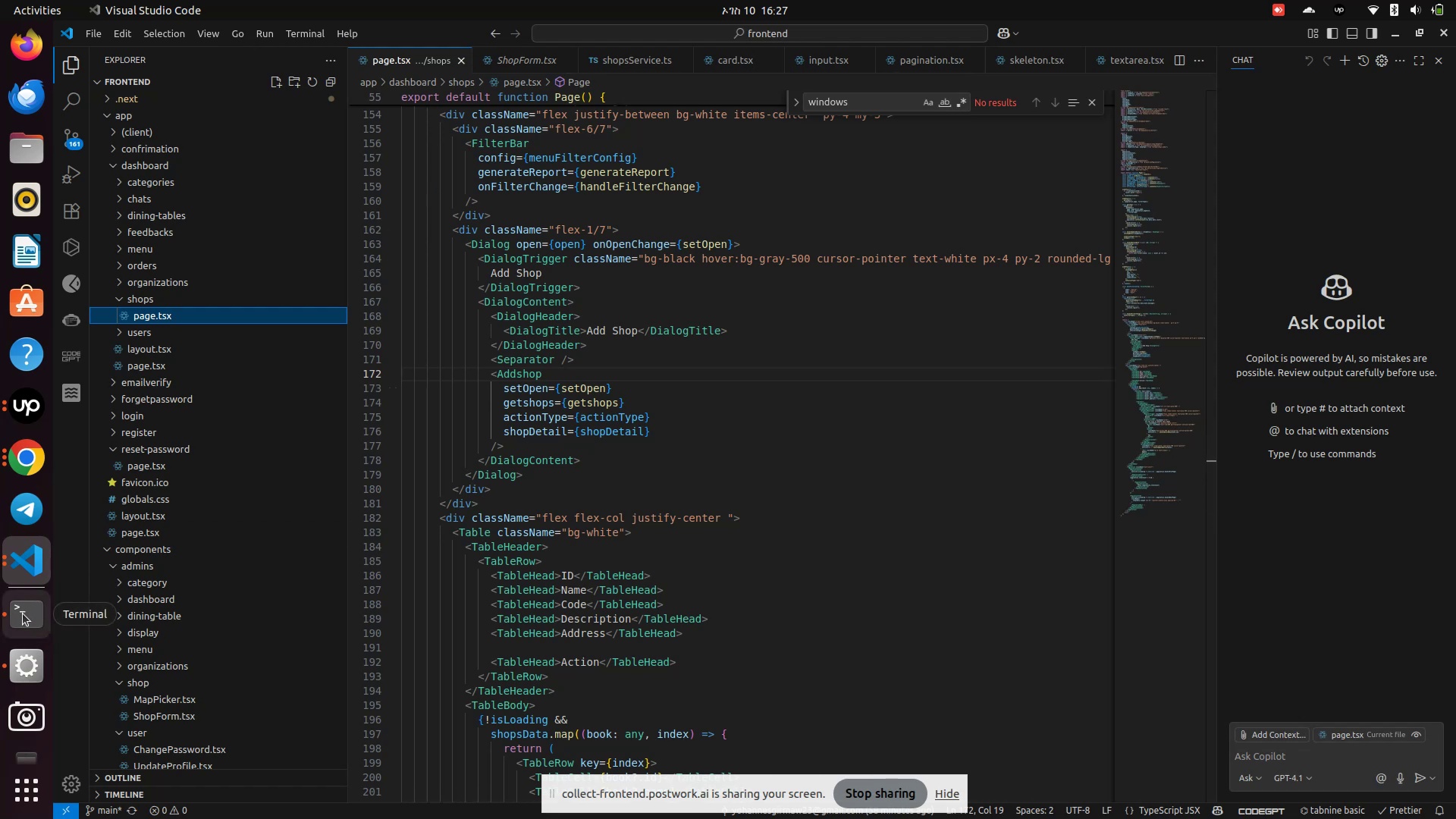 
left_click([18, 472])
 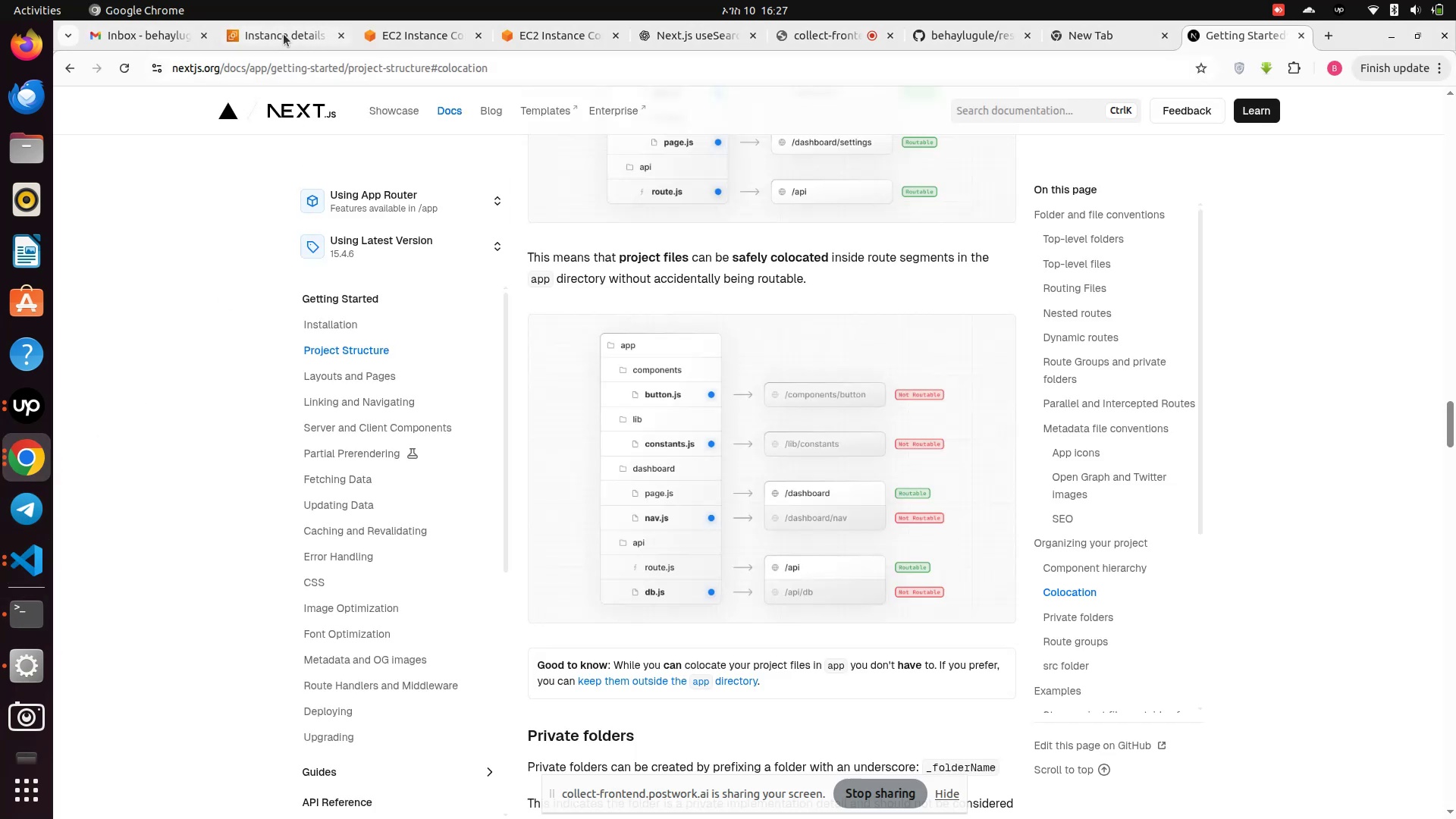 
left_click([284, 34])
 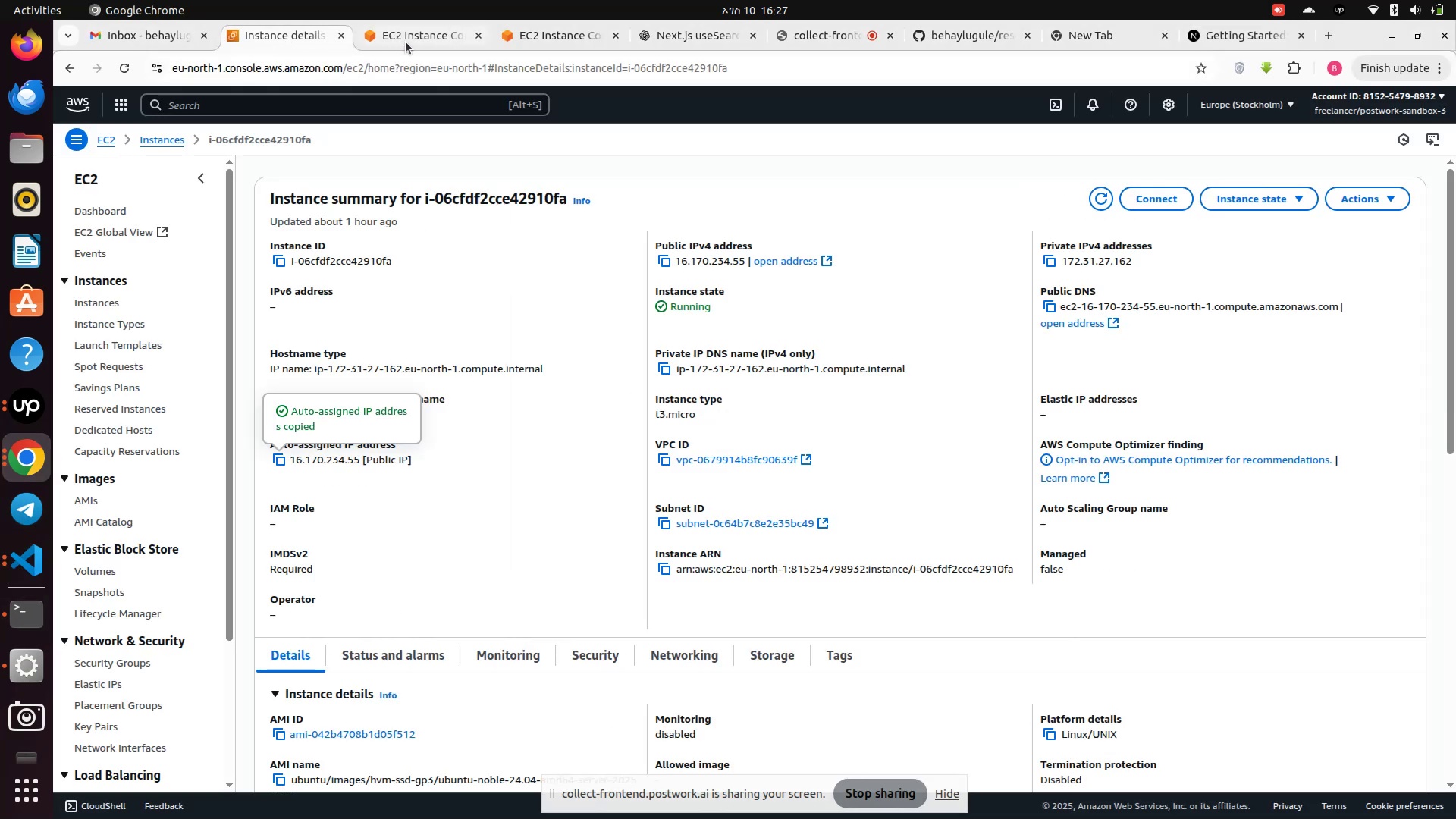 
left_click([406, 42])
 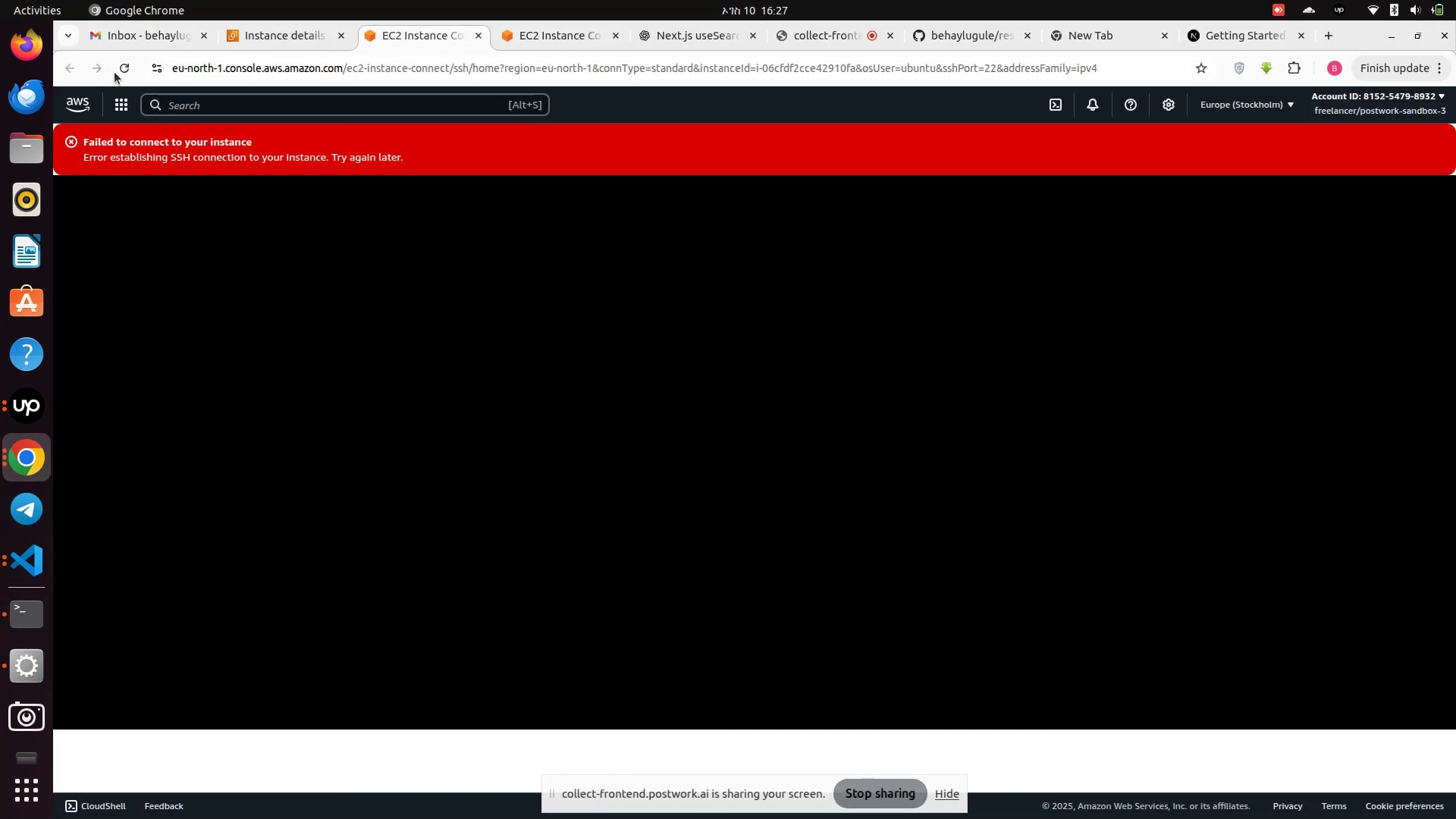 
left_click([122, 67])
 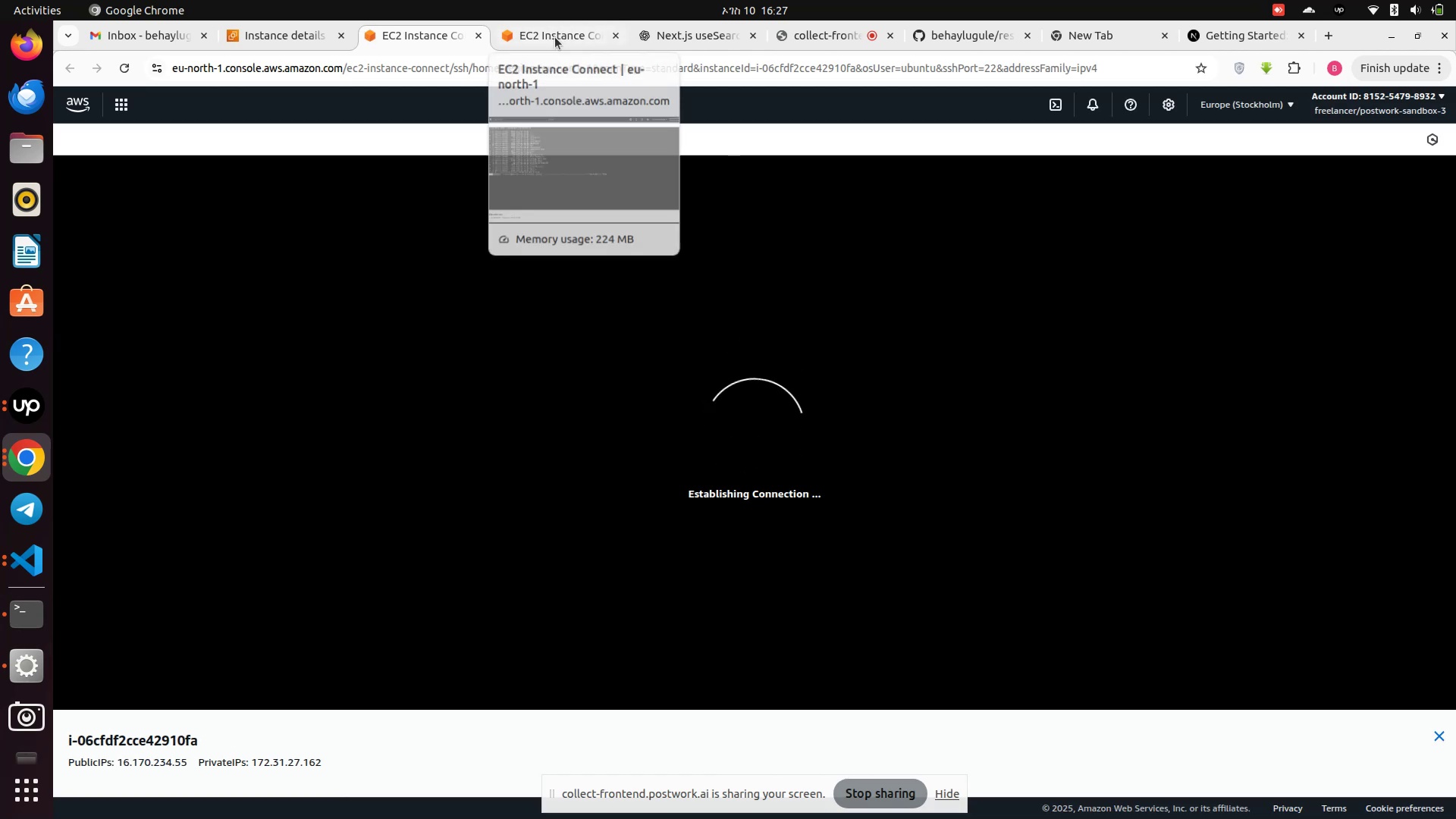 
wait(12.2)
 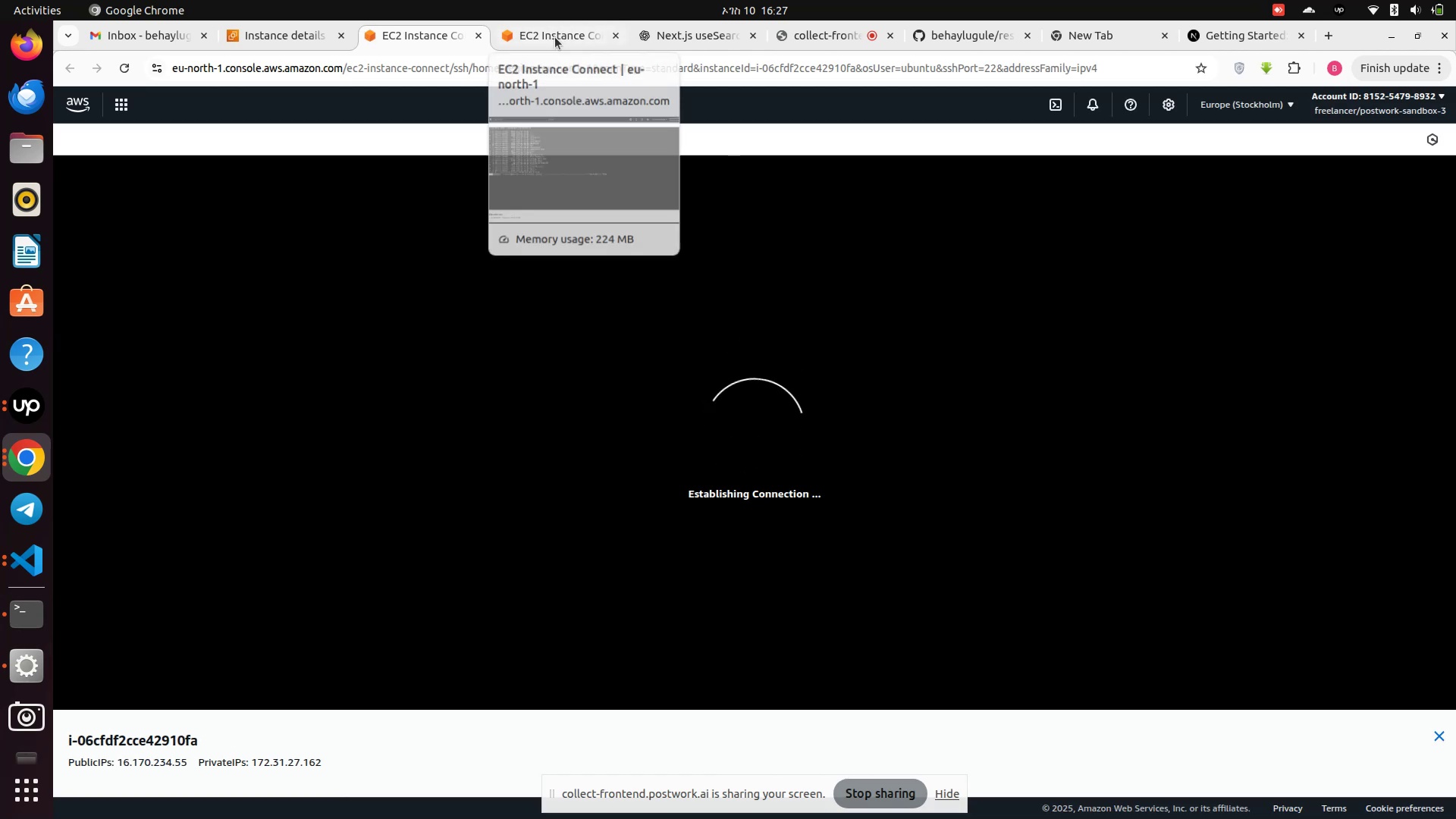 
left_click([807, 45])
 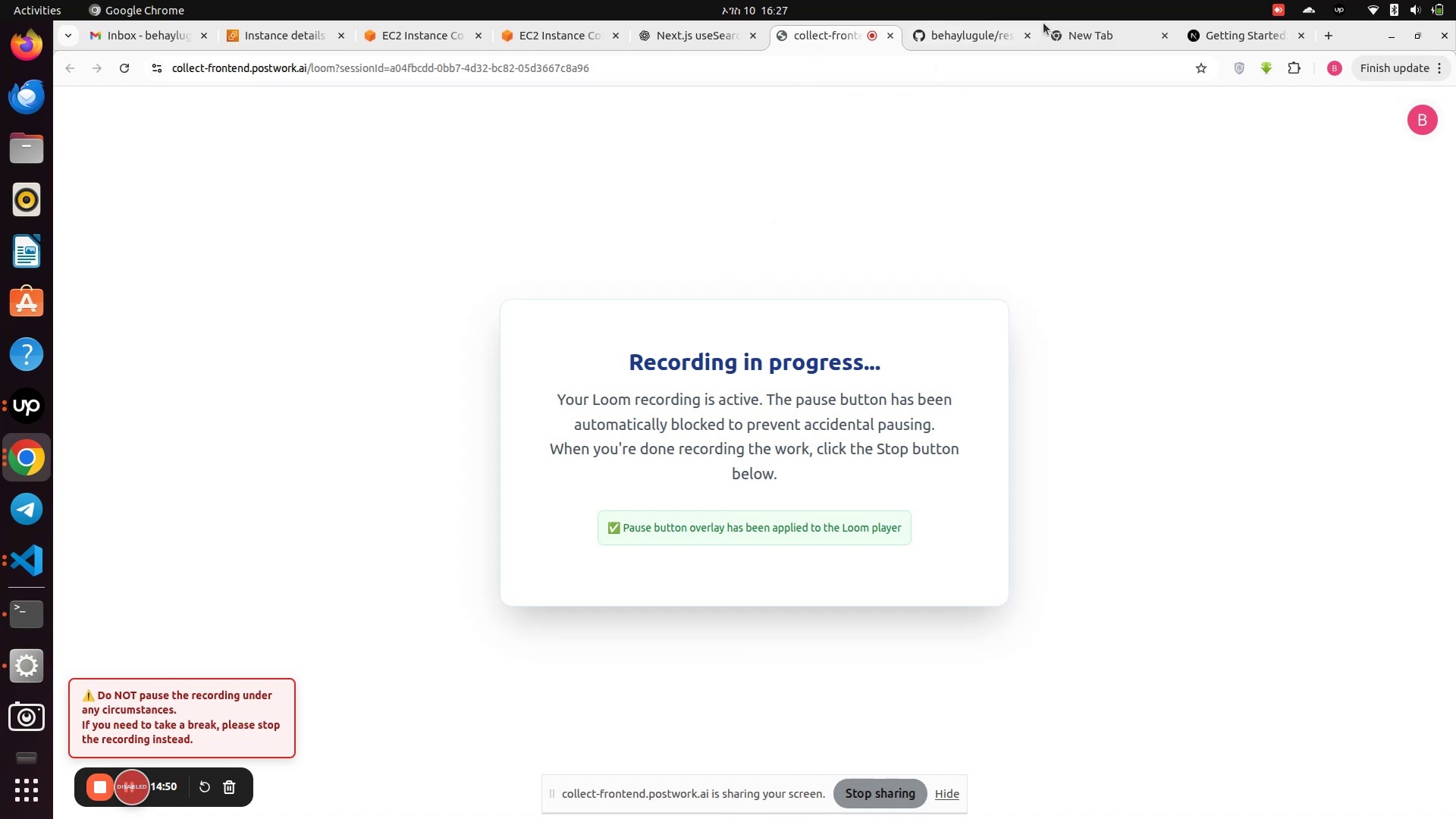 
left_click([956, 39])
 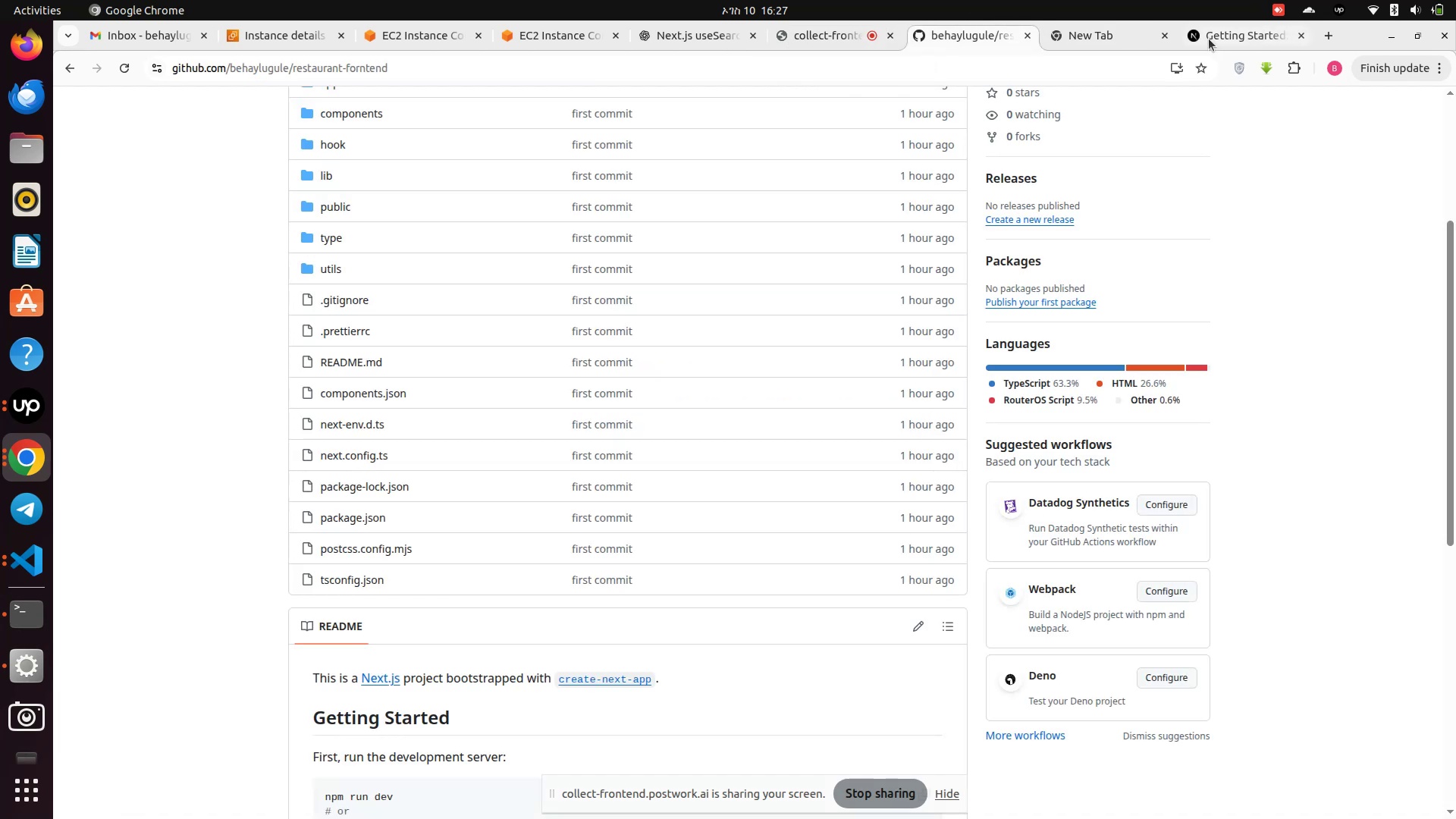 
left_click([1209, 39])
 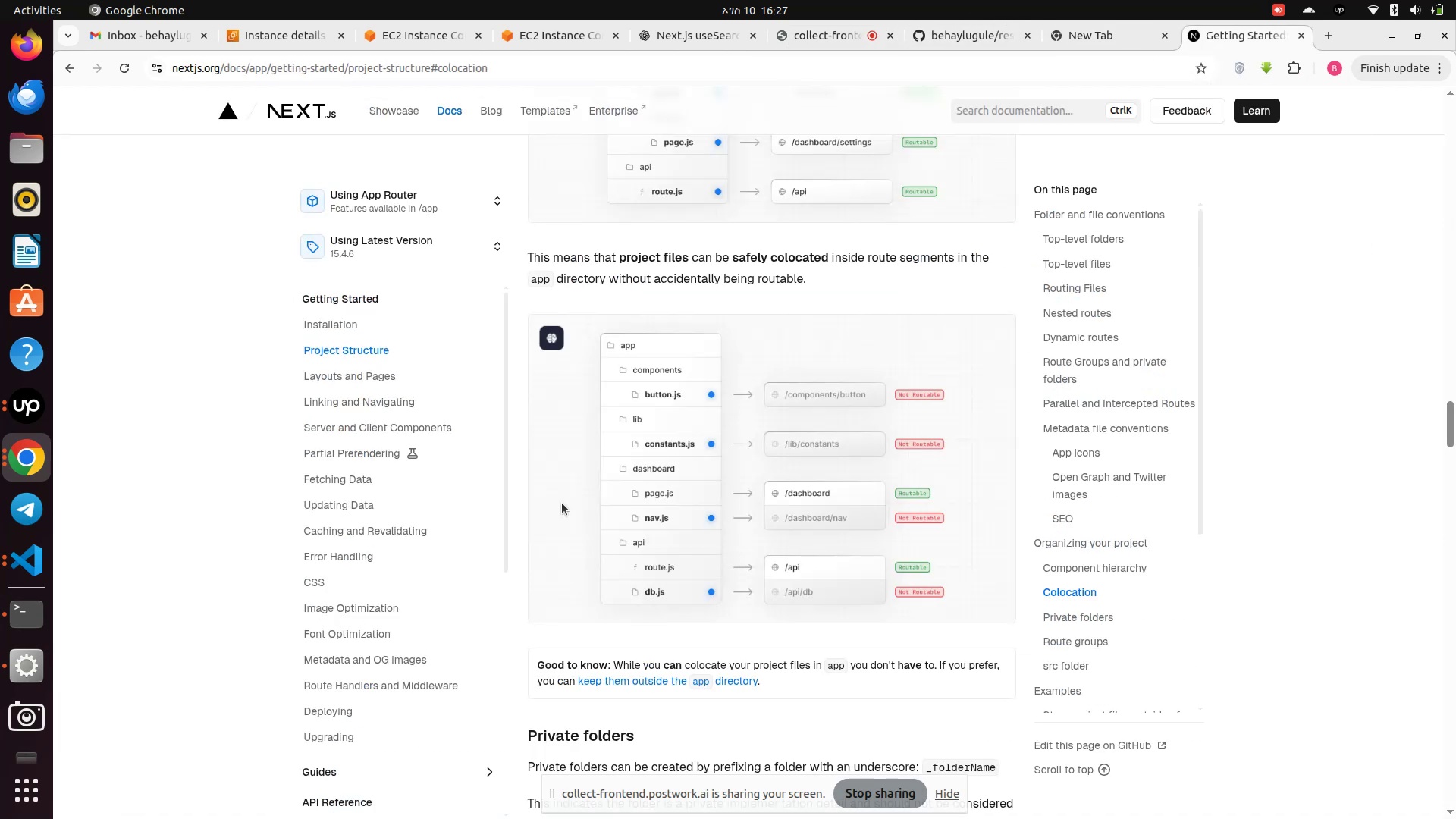 
scroll: coordinate [561, 504], scroll_direction: down, amount: 13.0
 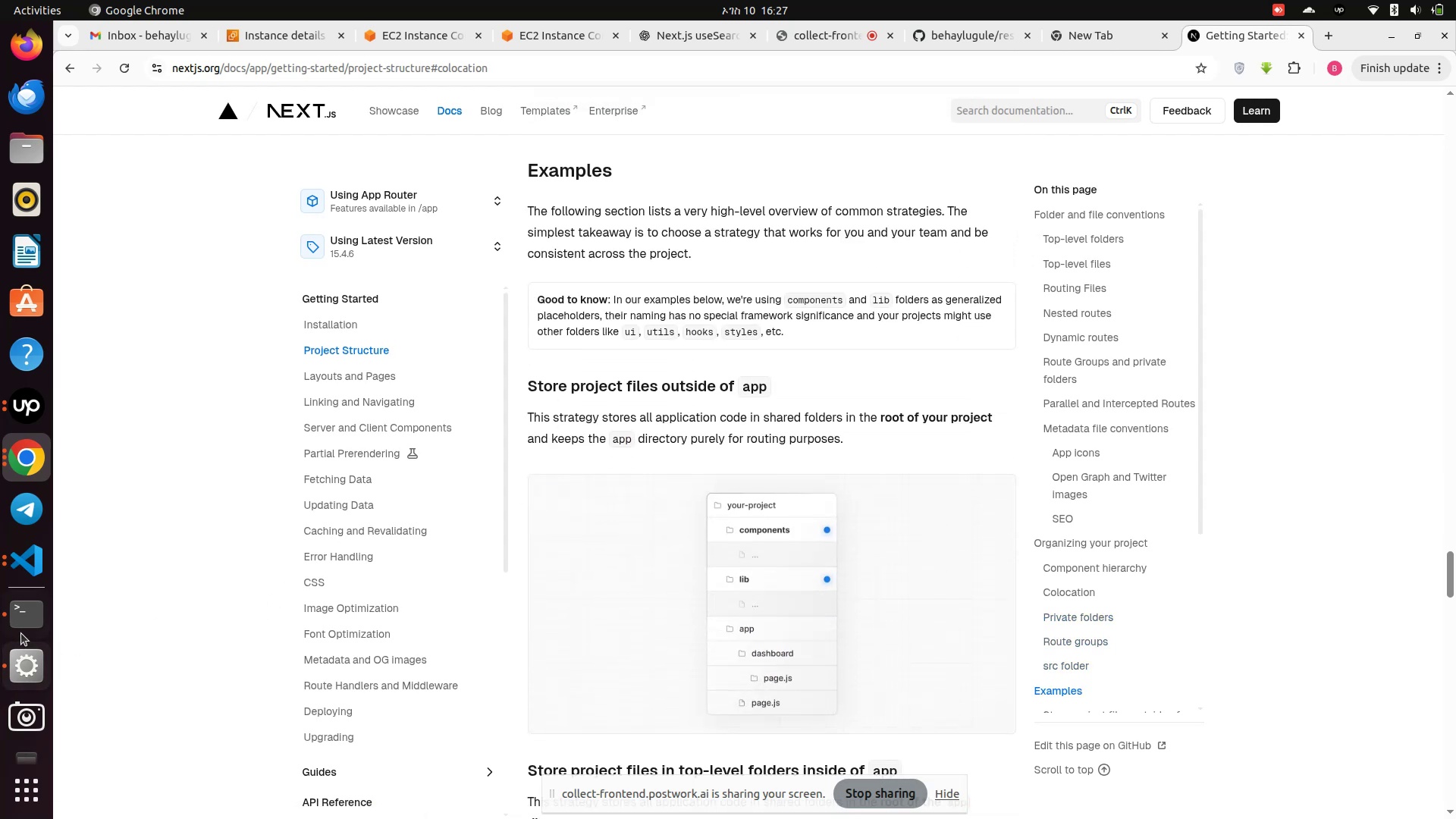 
left_click([23, 620])
 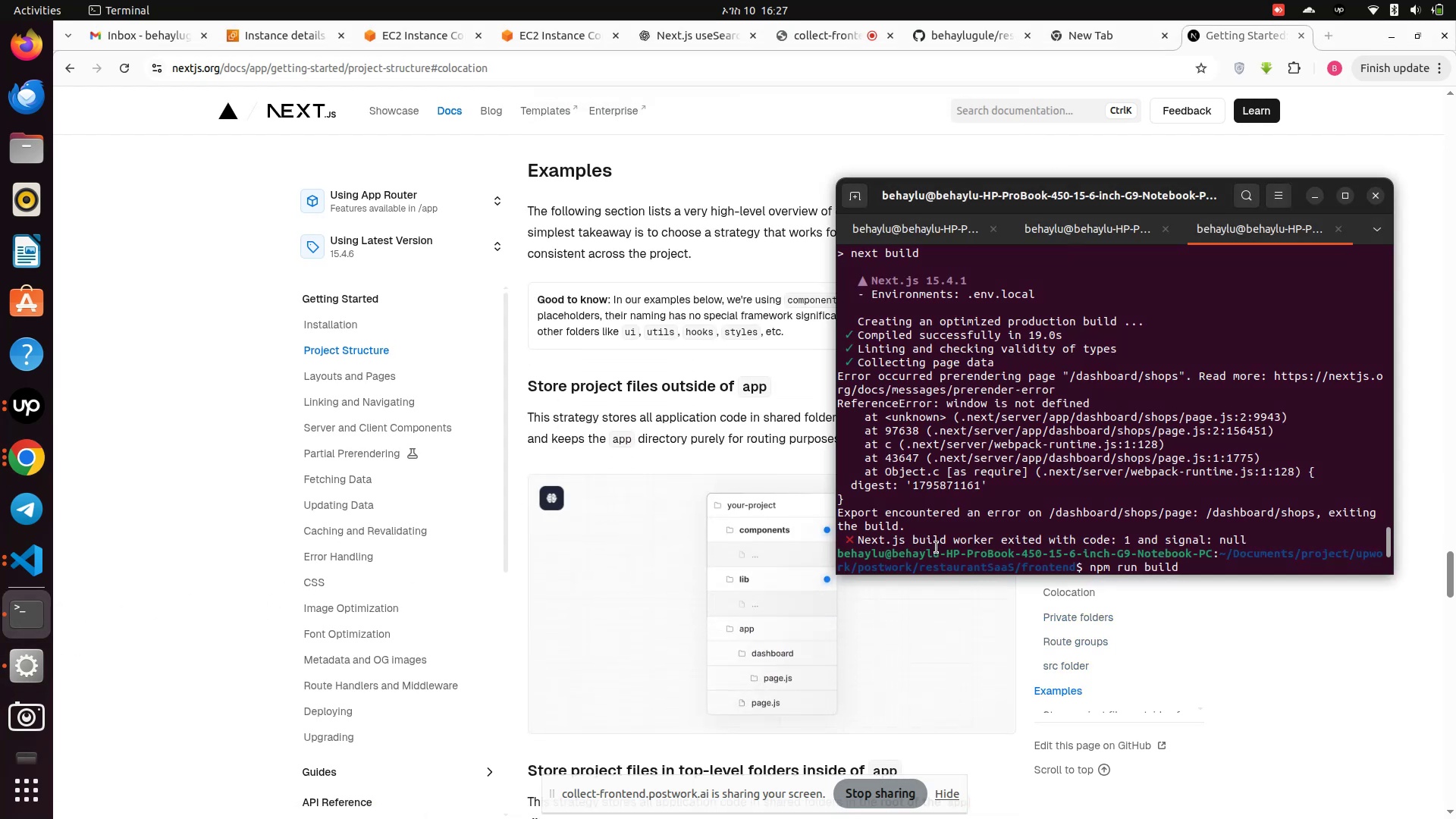 
left_click([1183, 566])
 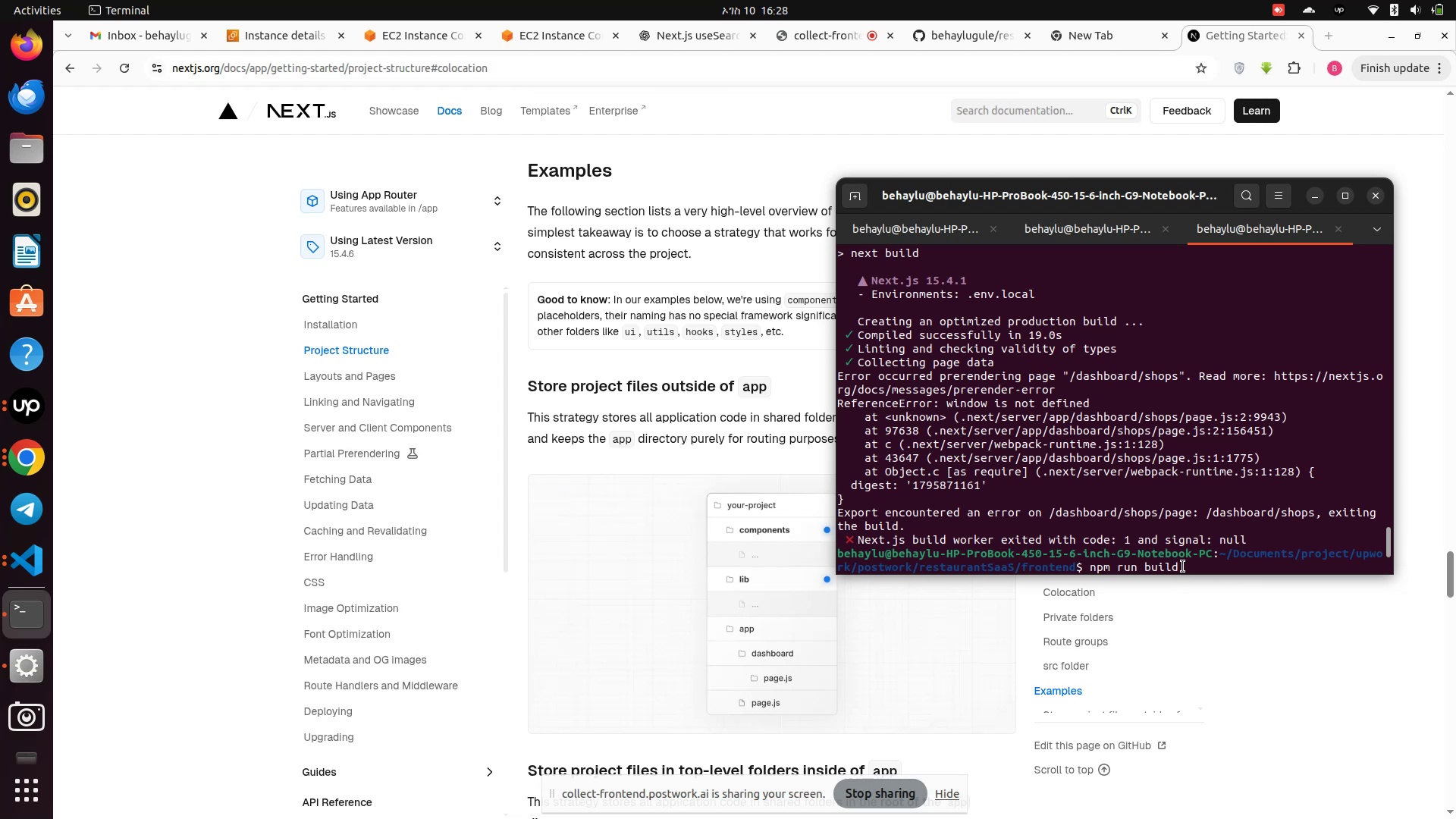 
hold_key(key=Backspace, duration=0.59)
 